 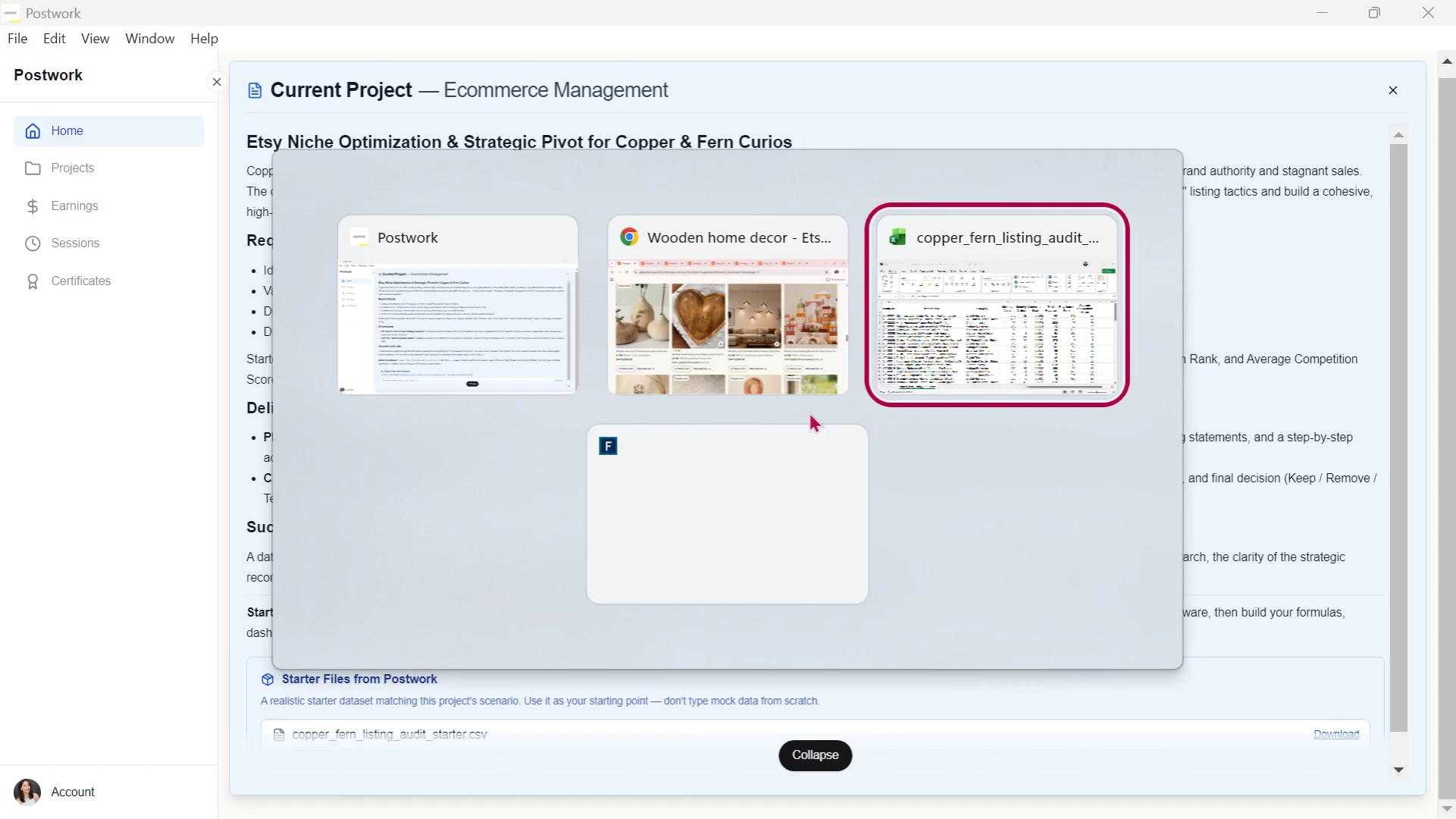 
key(Alt+Tab)
 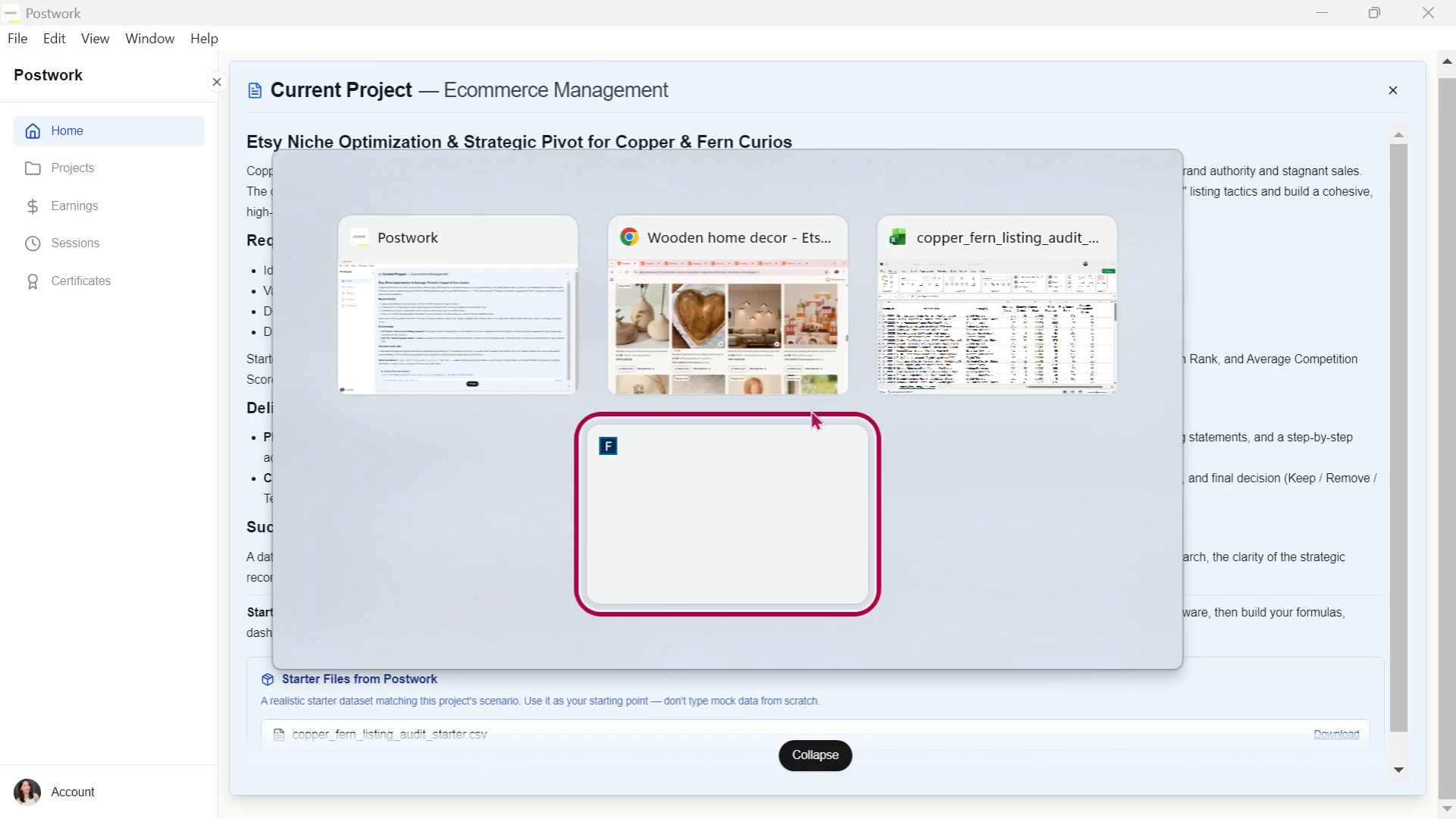 
key(Alt+Tab)
 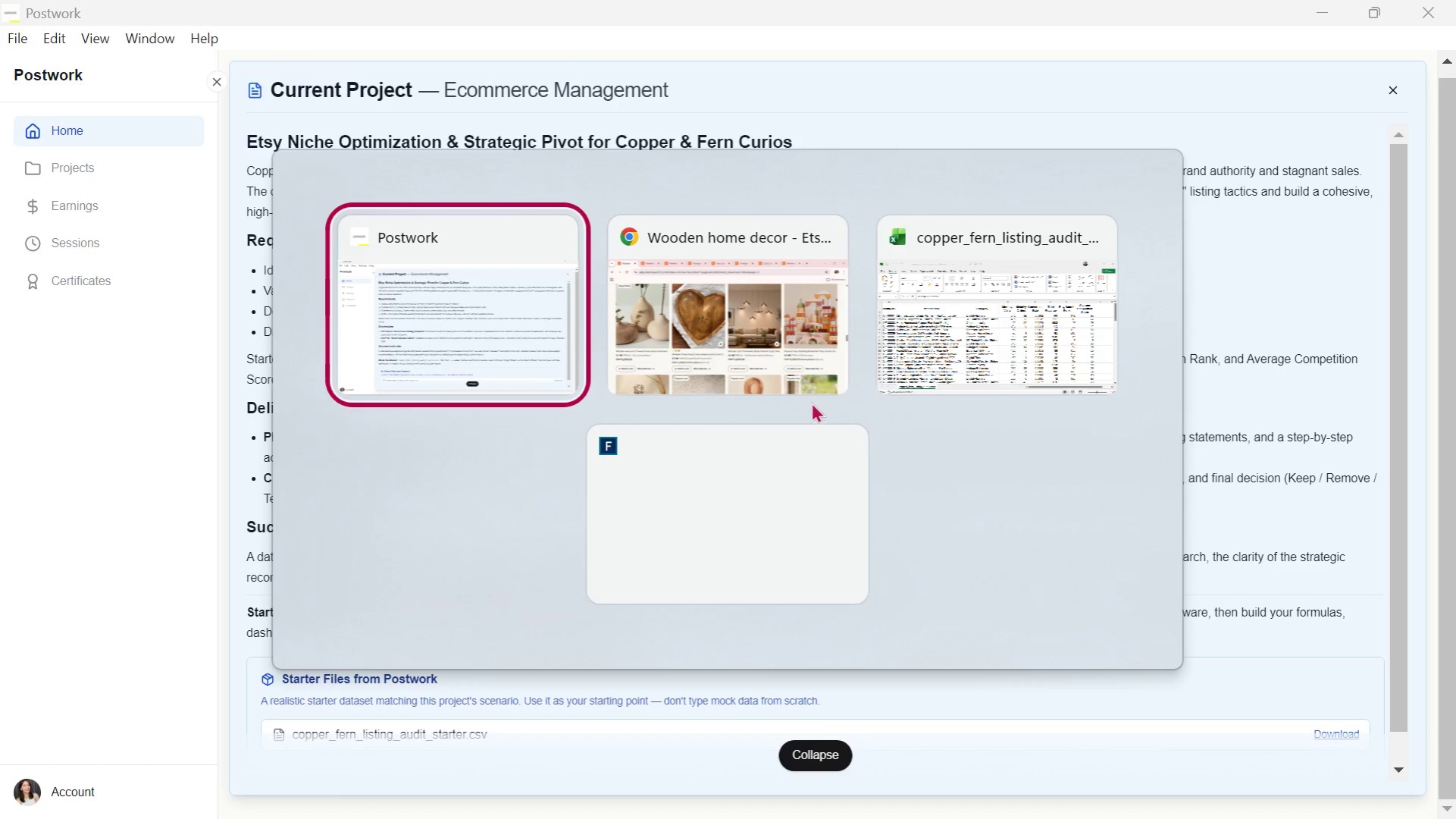 
key(Alt+Tab)
 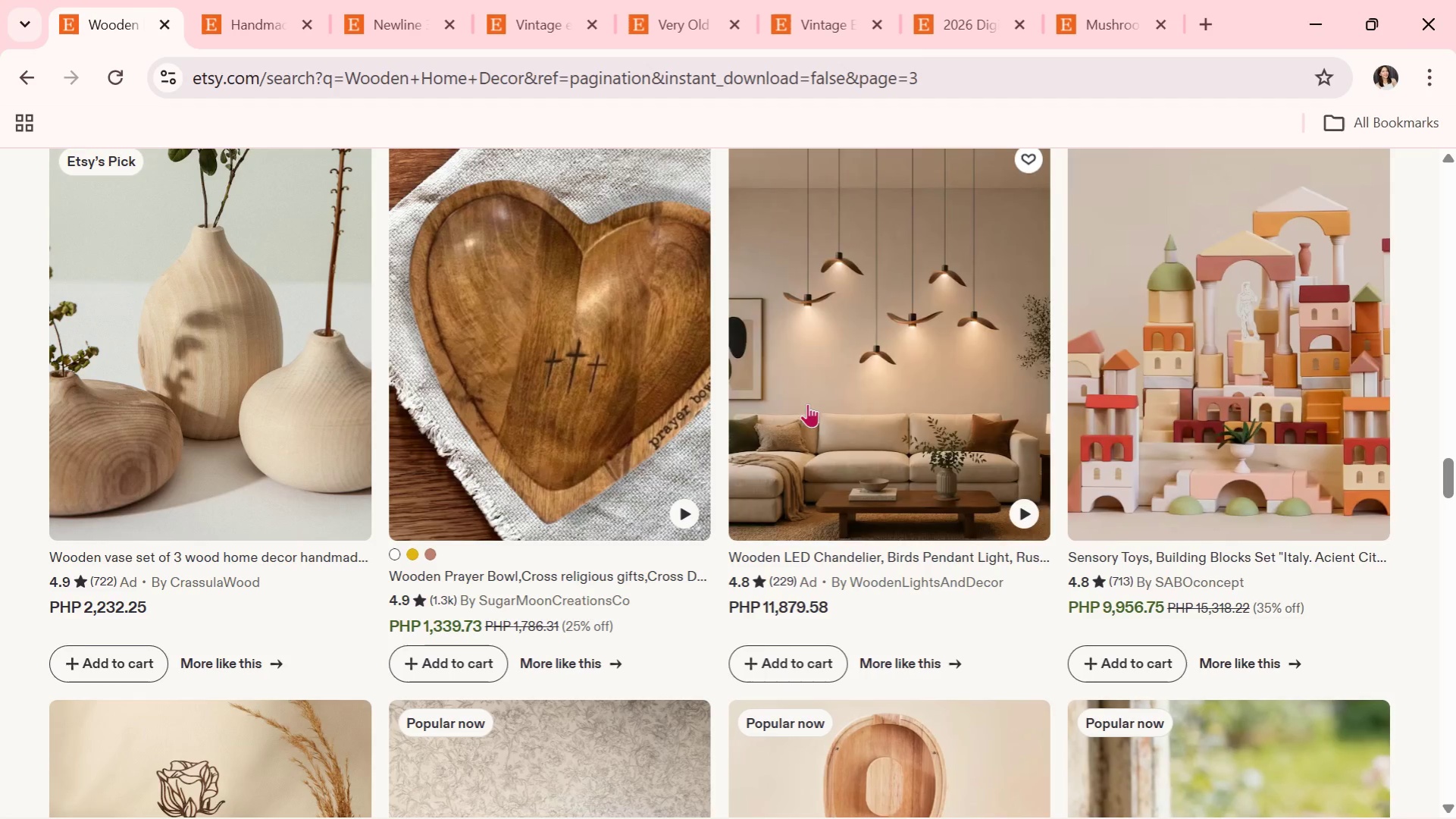 
scroll: coordinate [773, 443], scroll_direction: down, amount: 5.0
 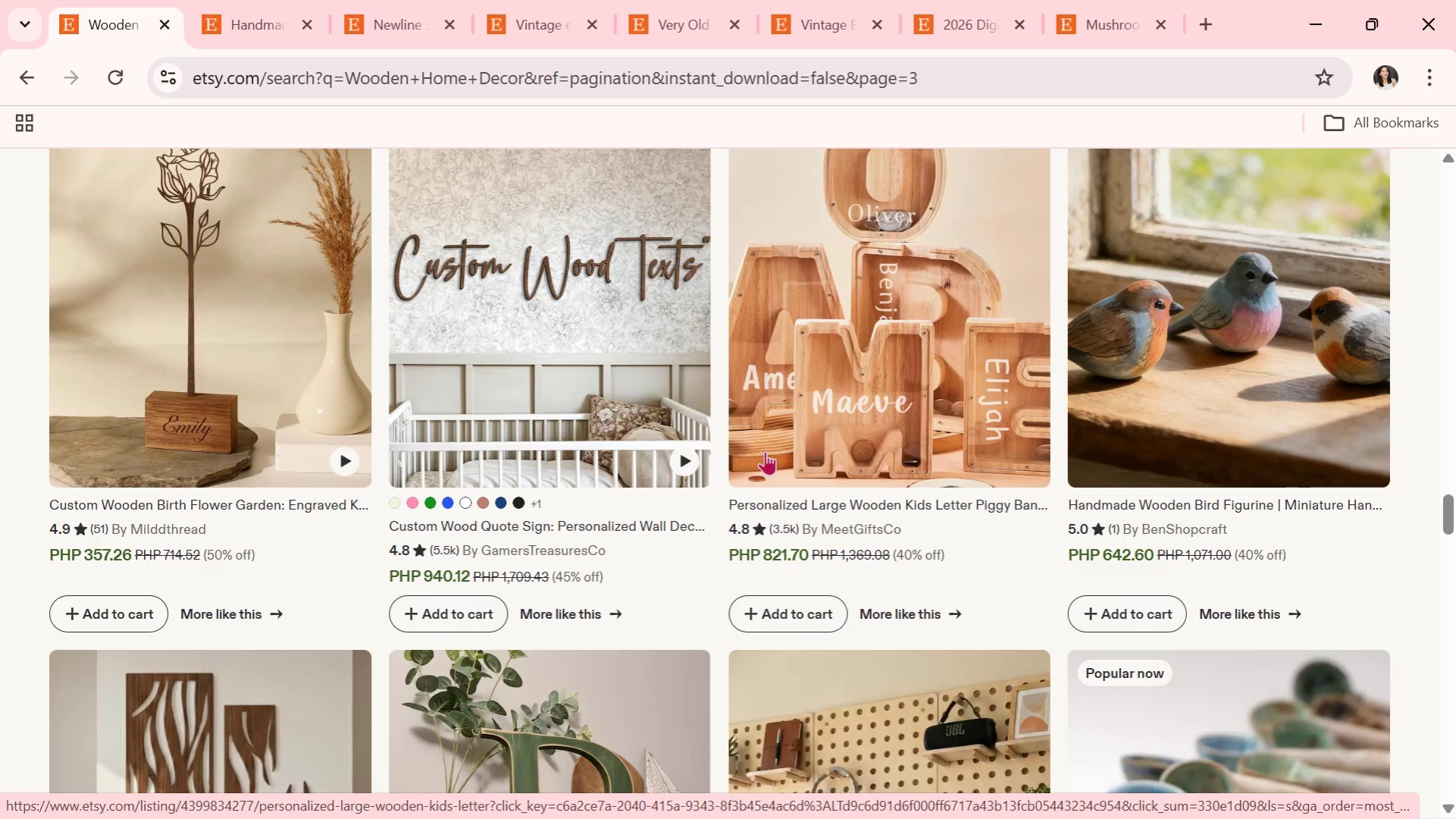 
wait(6.74)
 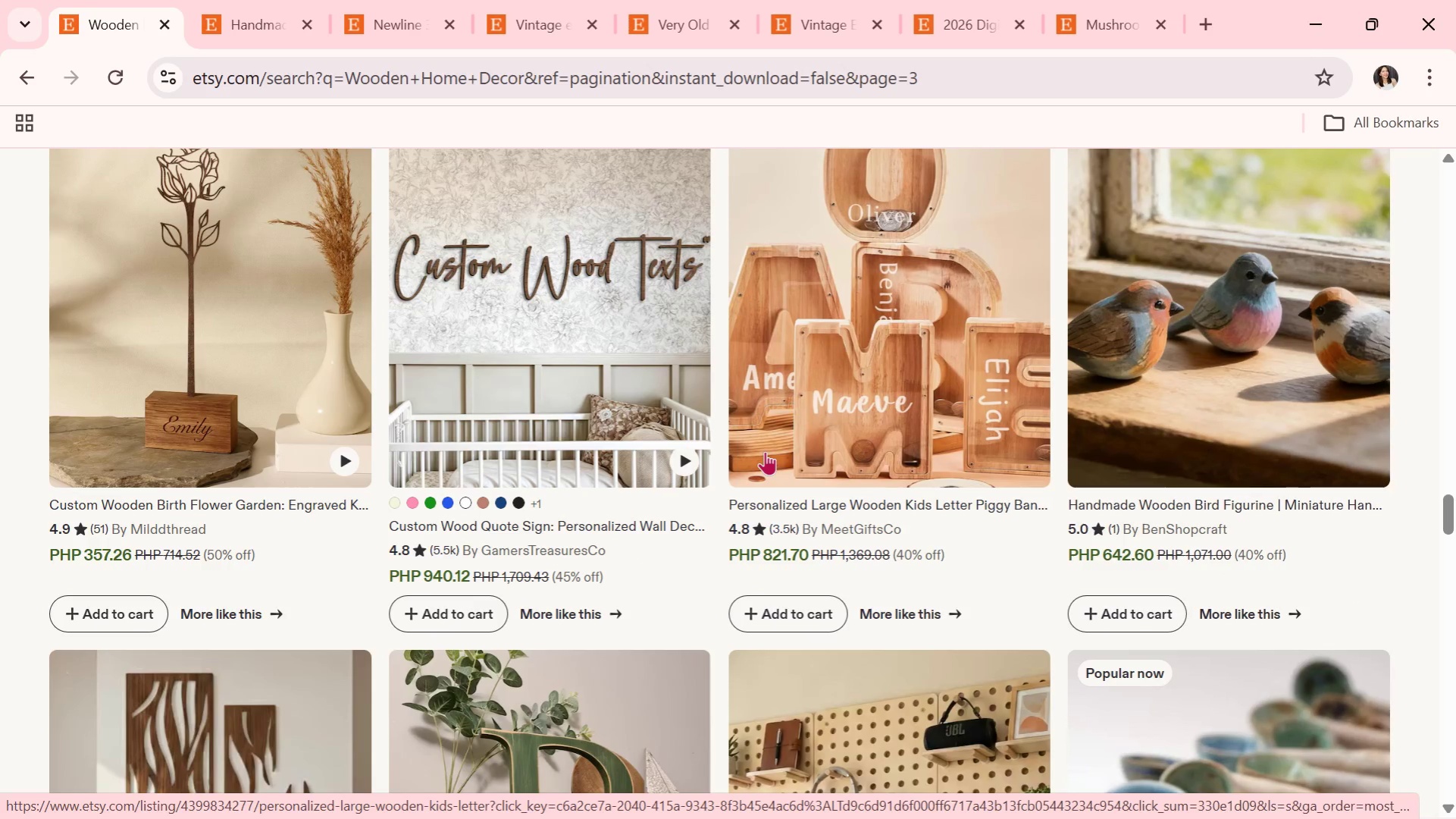 
scroll: coordinate [838, 497], scroll_direction: down, amount: 4.0
 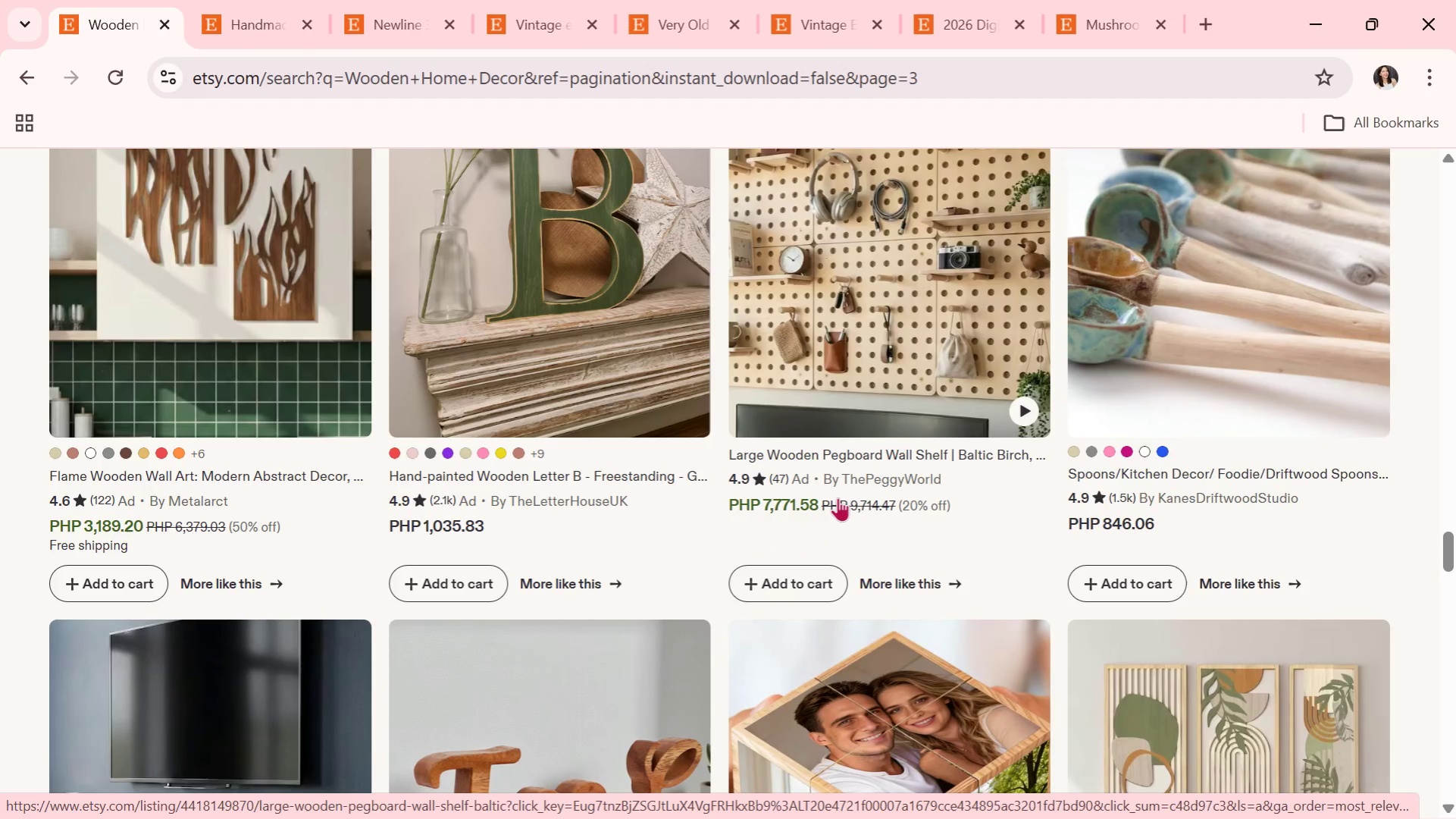 
wait(7.65)
 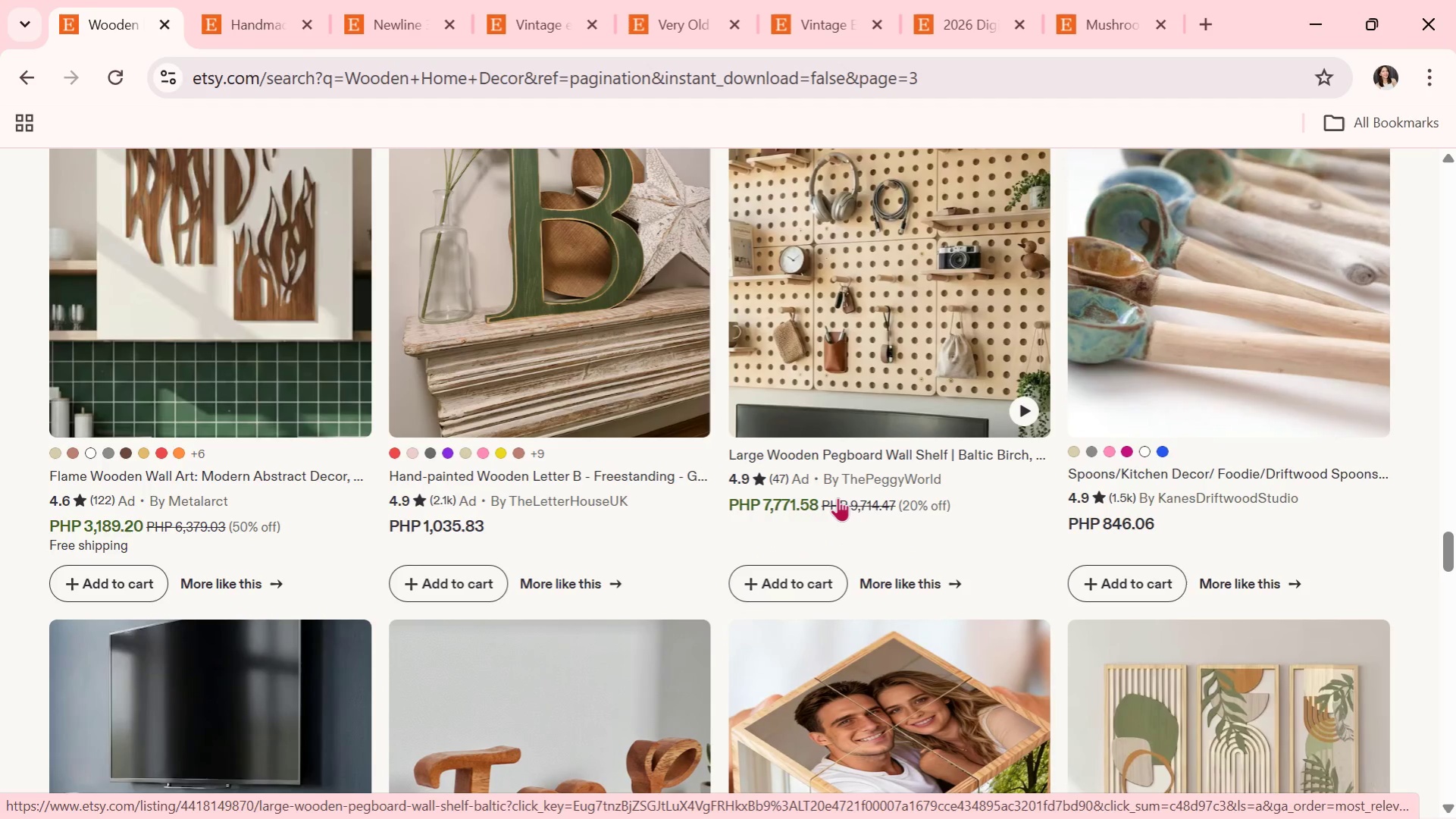 
scroll: coordinate [784, 494], scroll_direction: down, amount: 22.0
 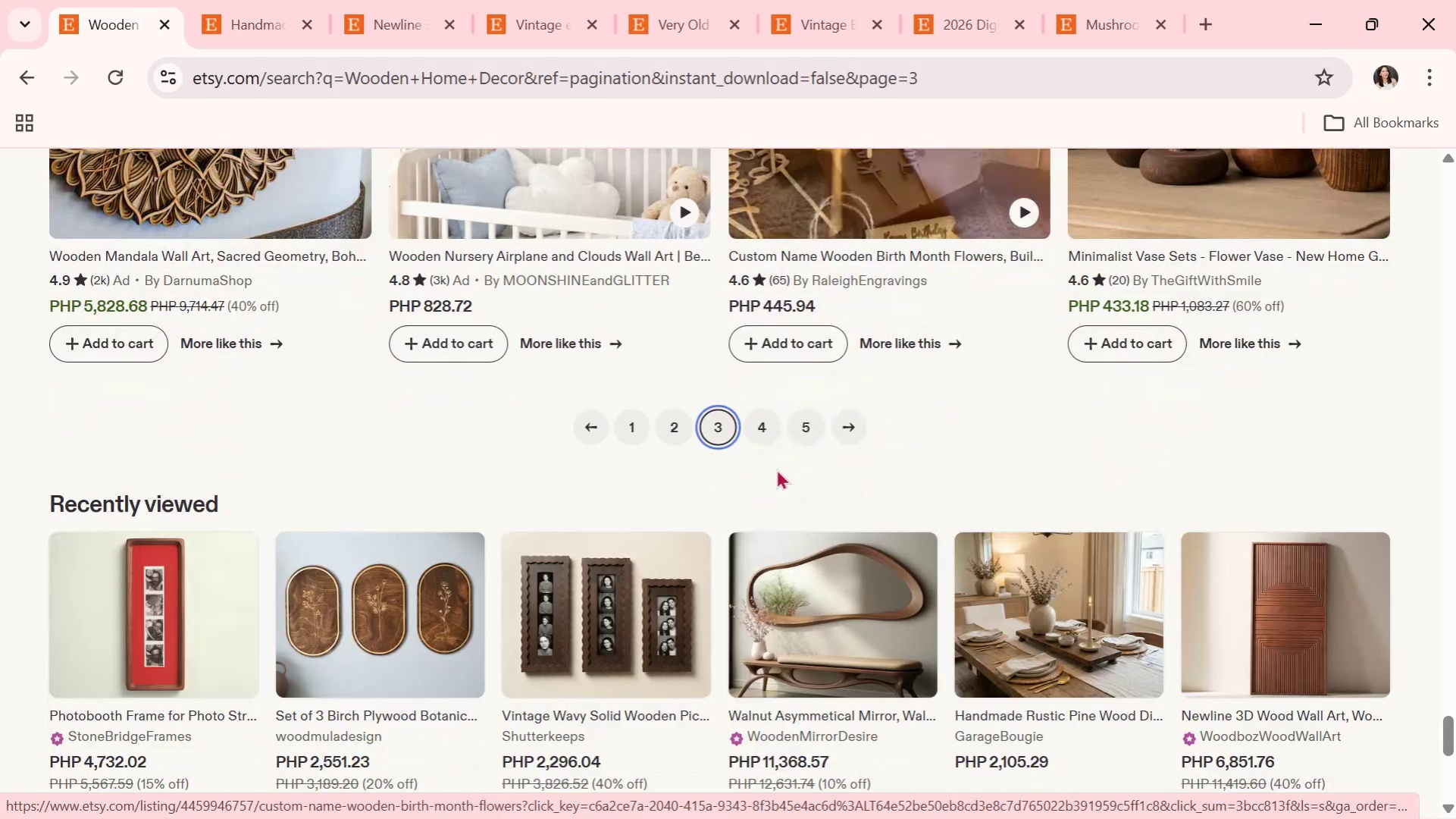 
left_click([756, 440])
 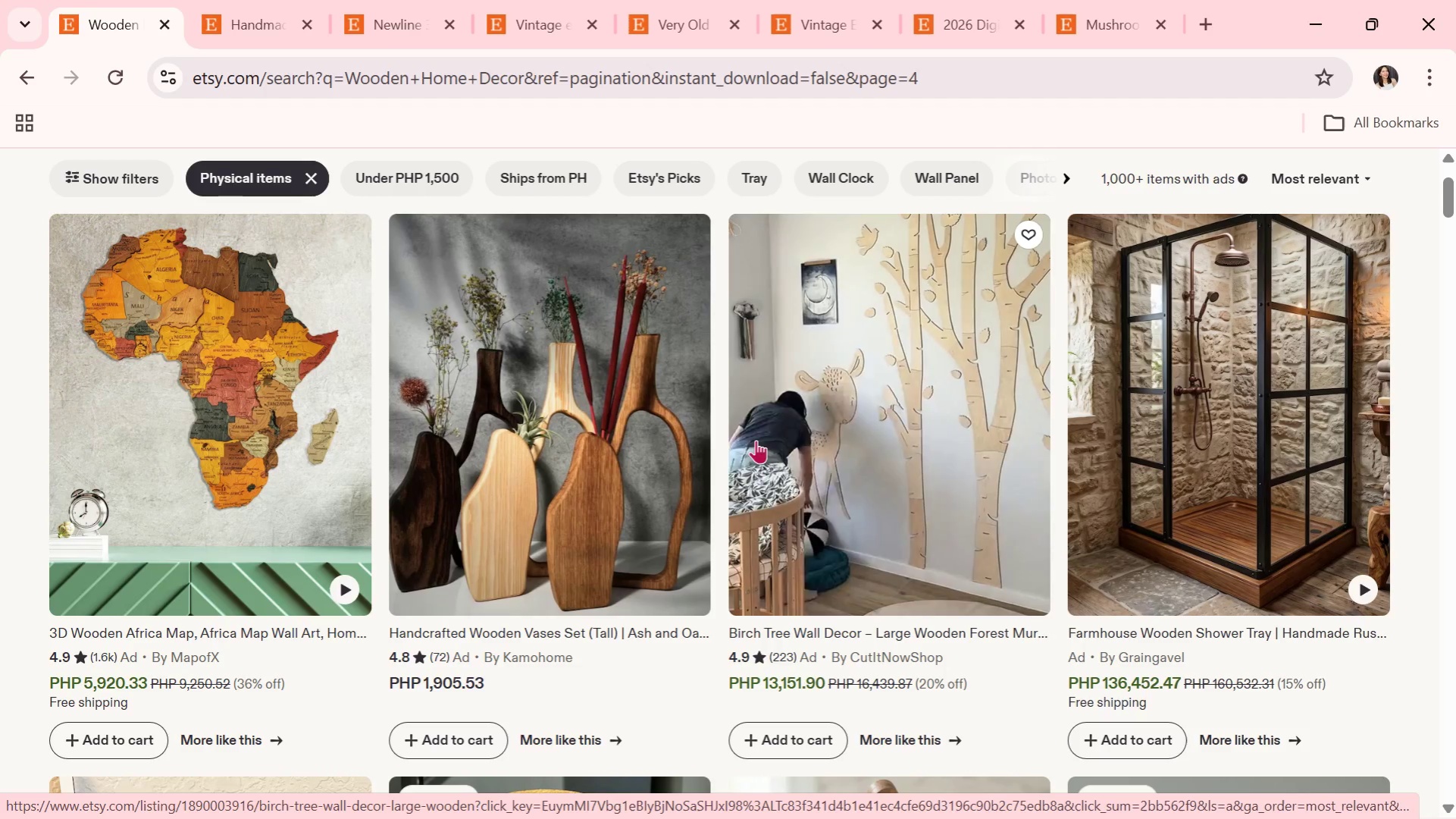 
wait(11.64)
 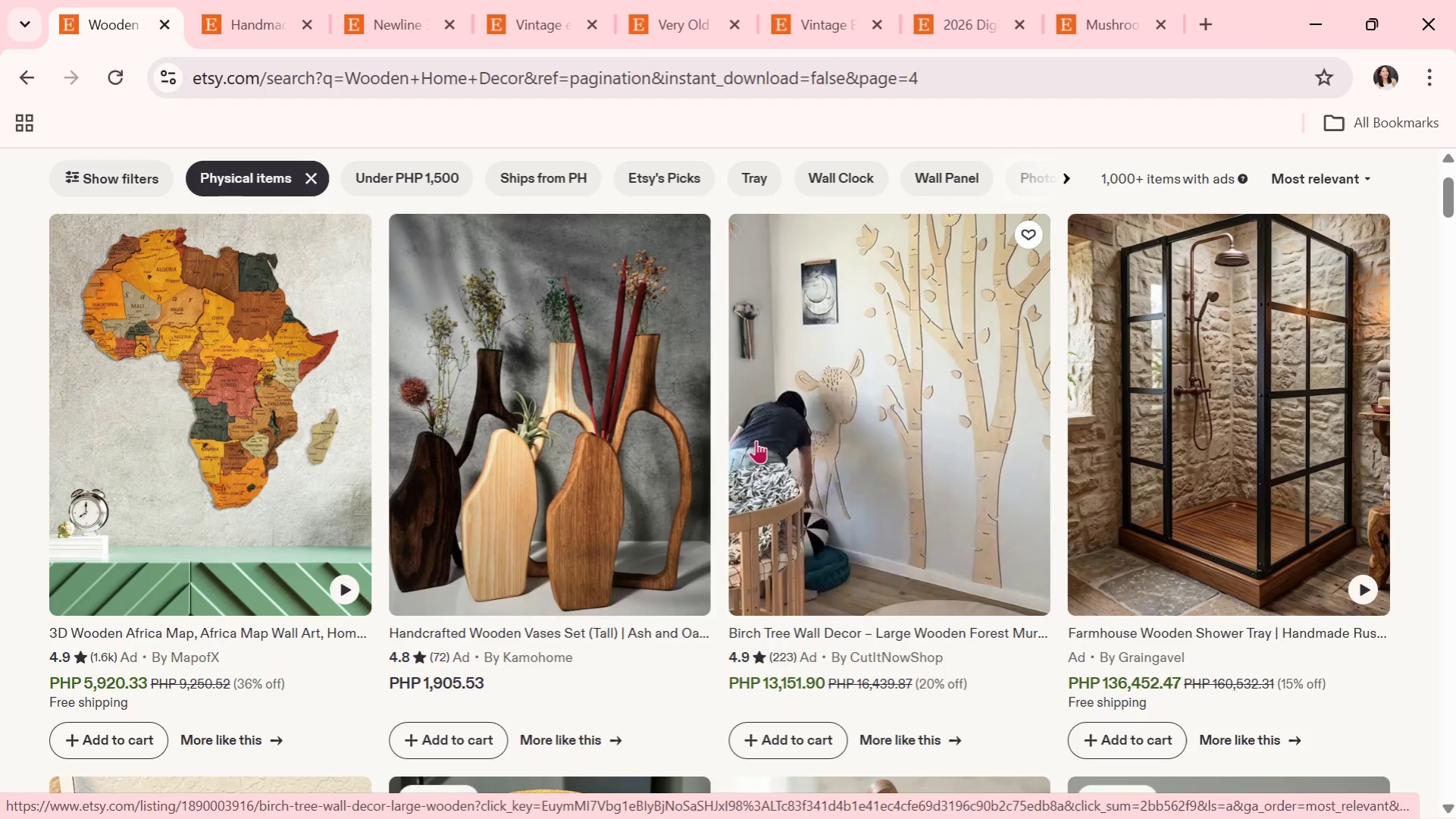 
scroll: coordinate [596, 443], scroll_direction: down, amount: 3.0
 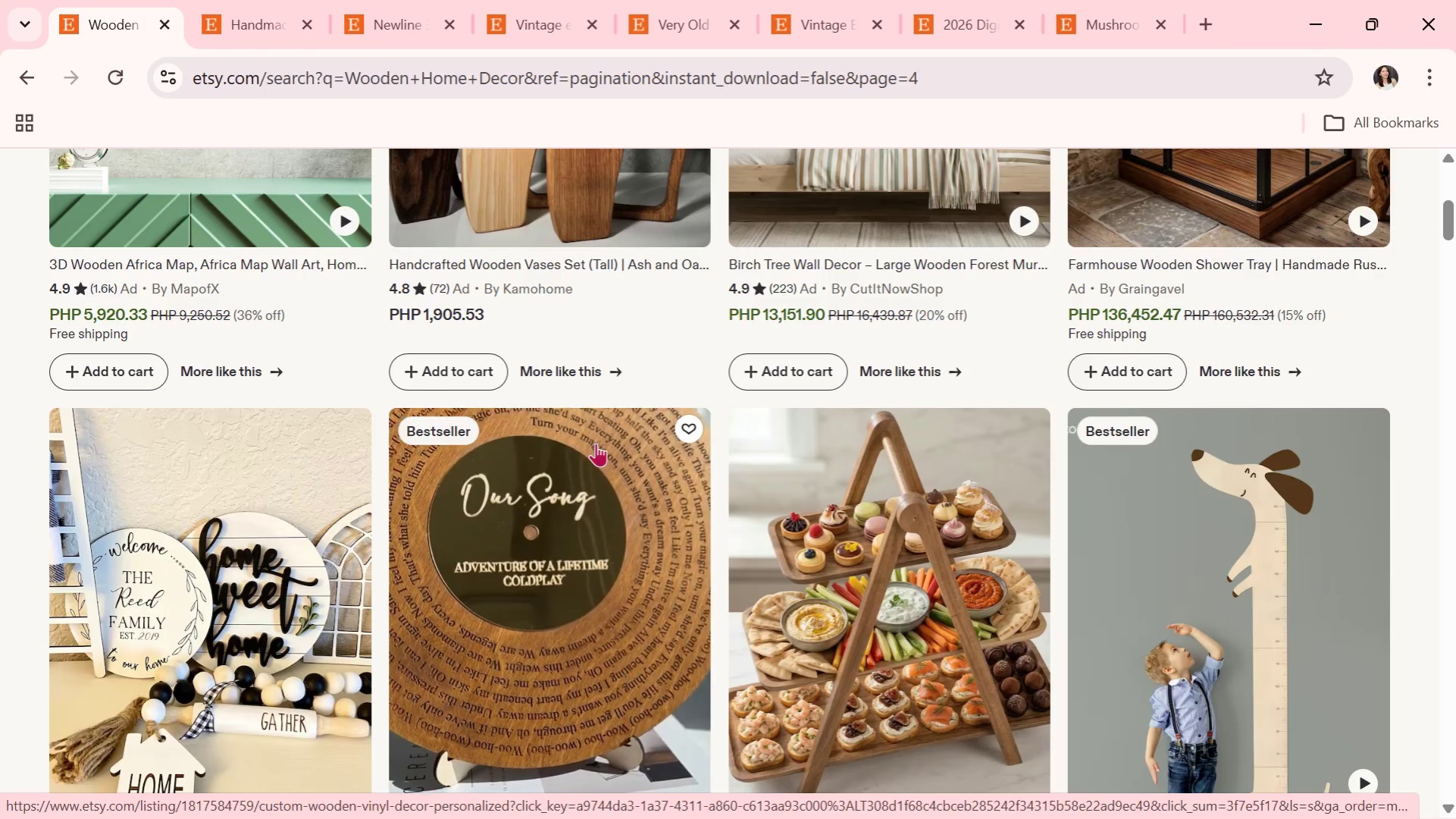 
wait(7.41)
 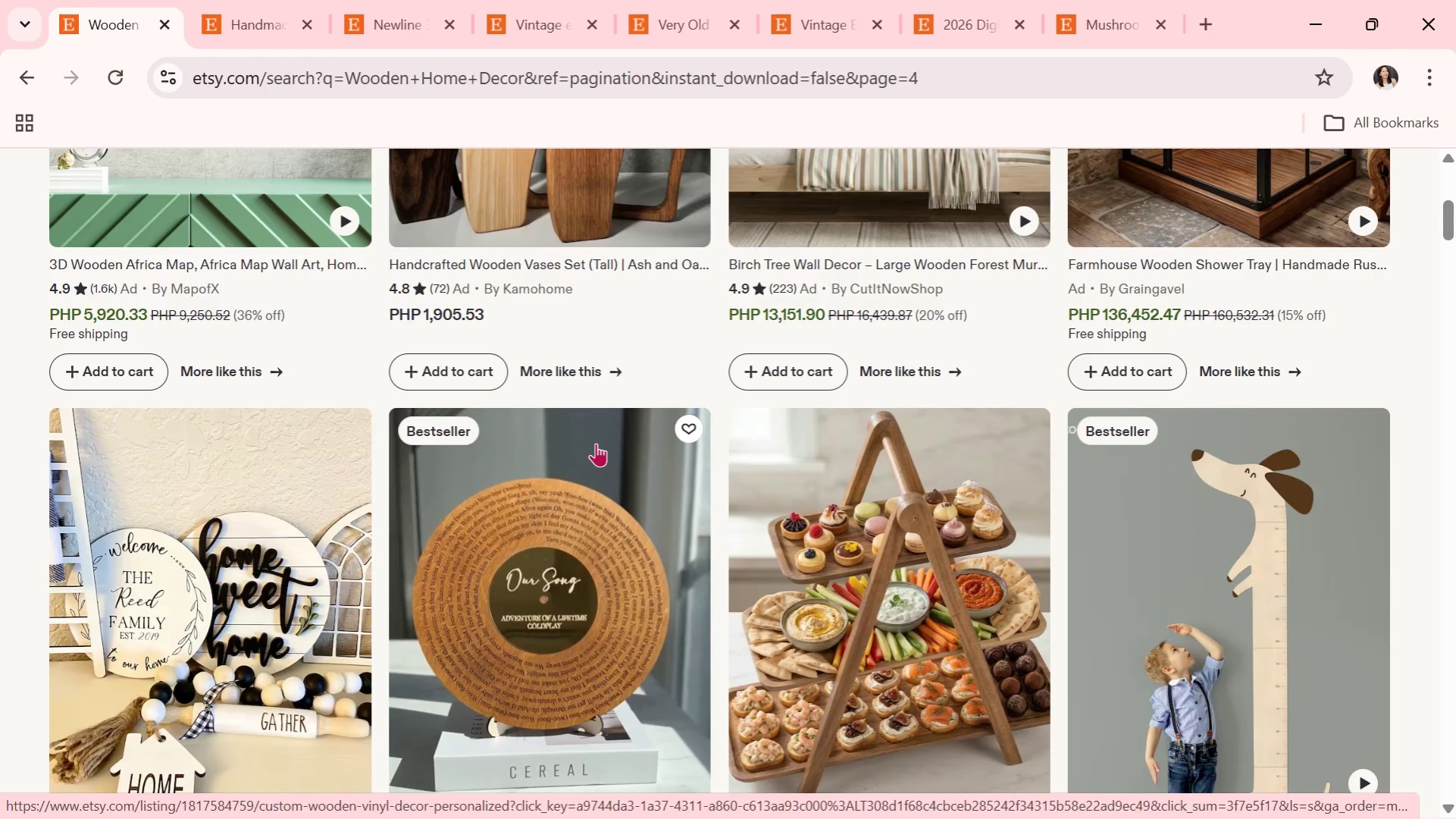 
scroll: coordinate [596, 443], scroll_direction: down, amount: 4.0
 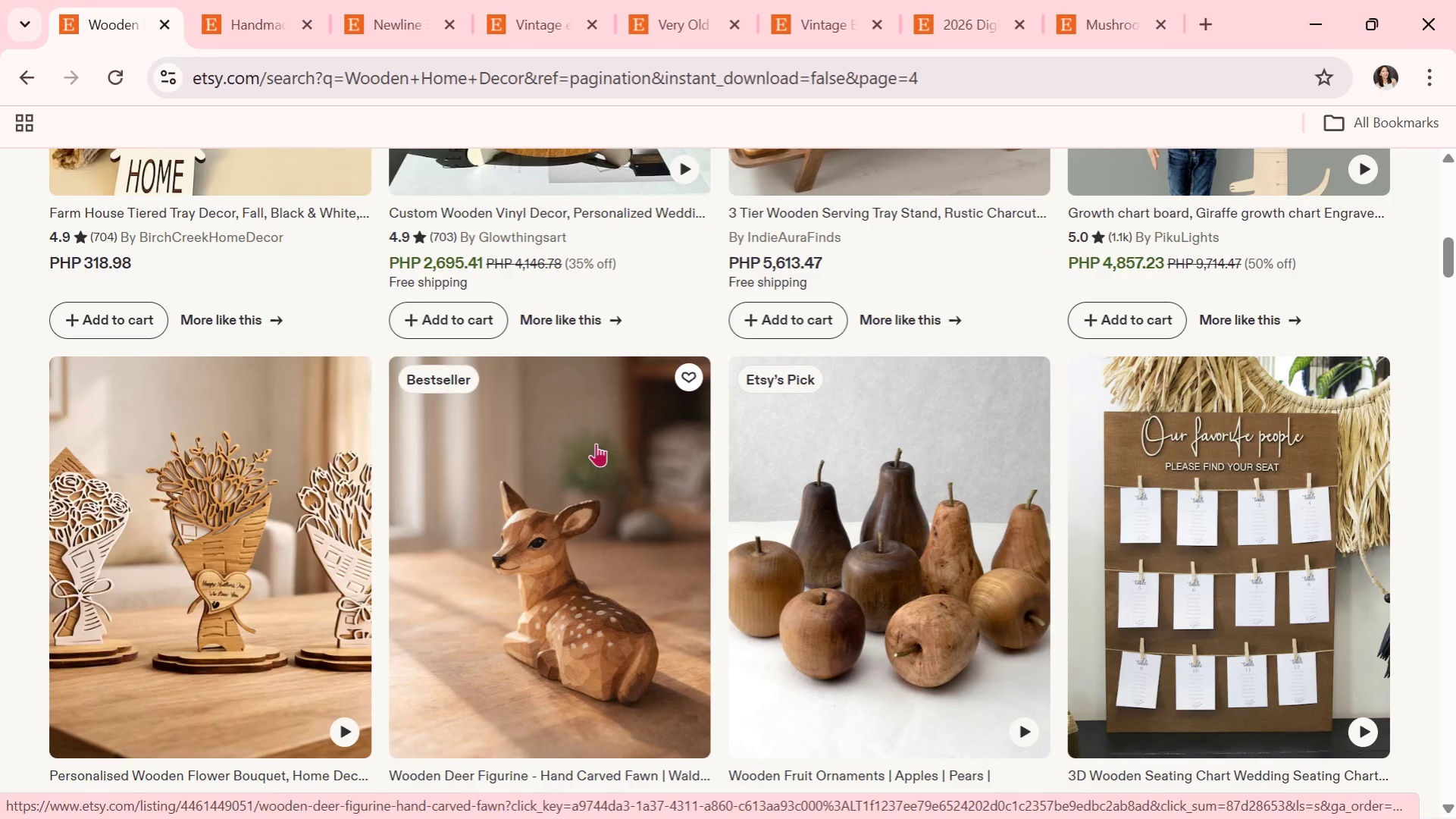 
wait(5.07)
 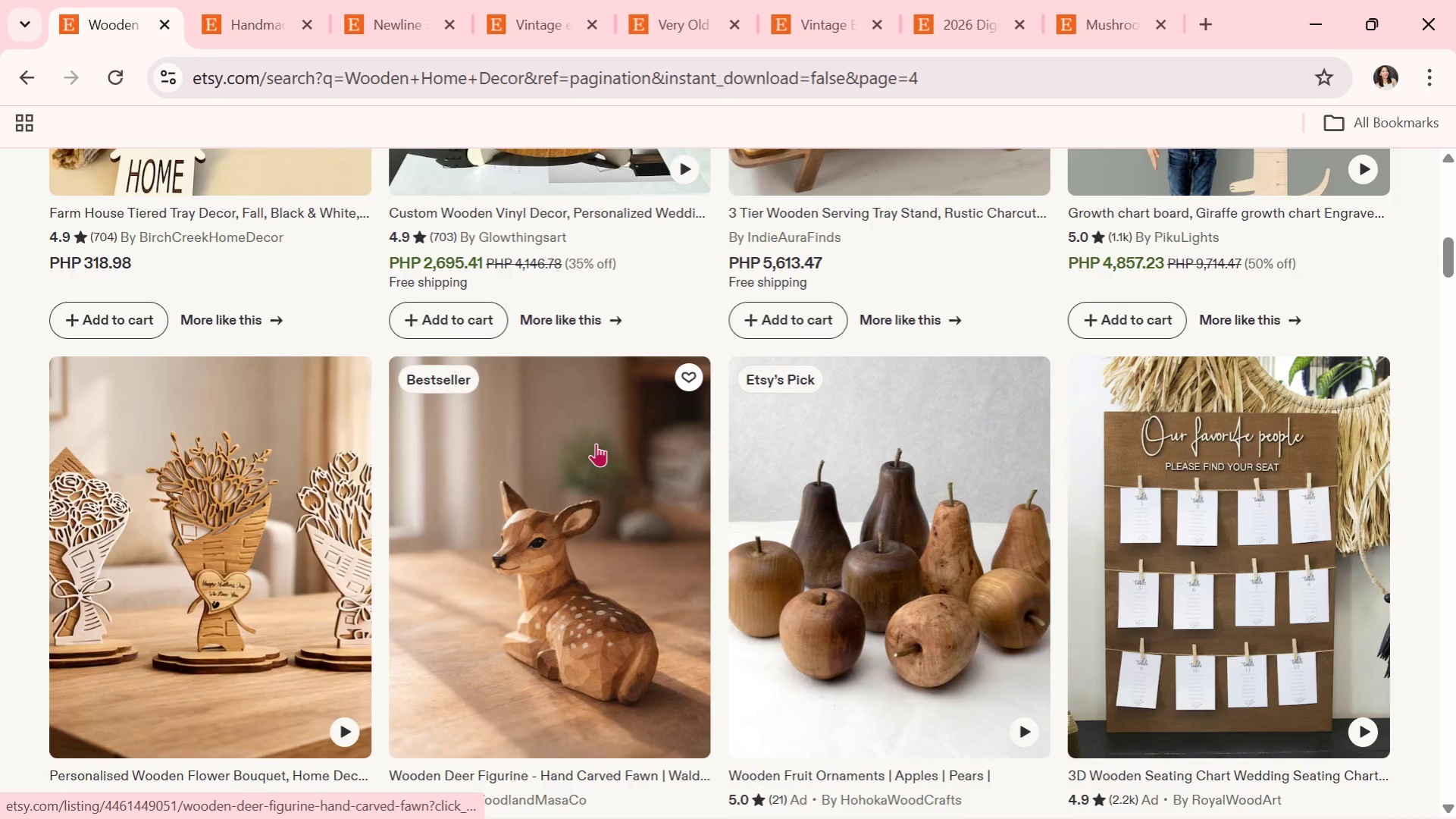 
scroll: coordinate [596, 429], scroll_direction: down, amount: 3.0
 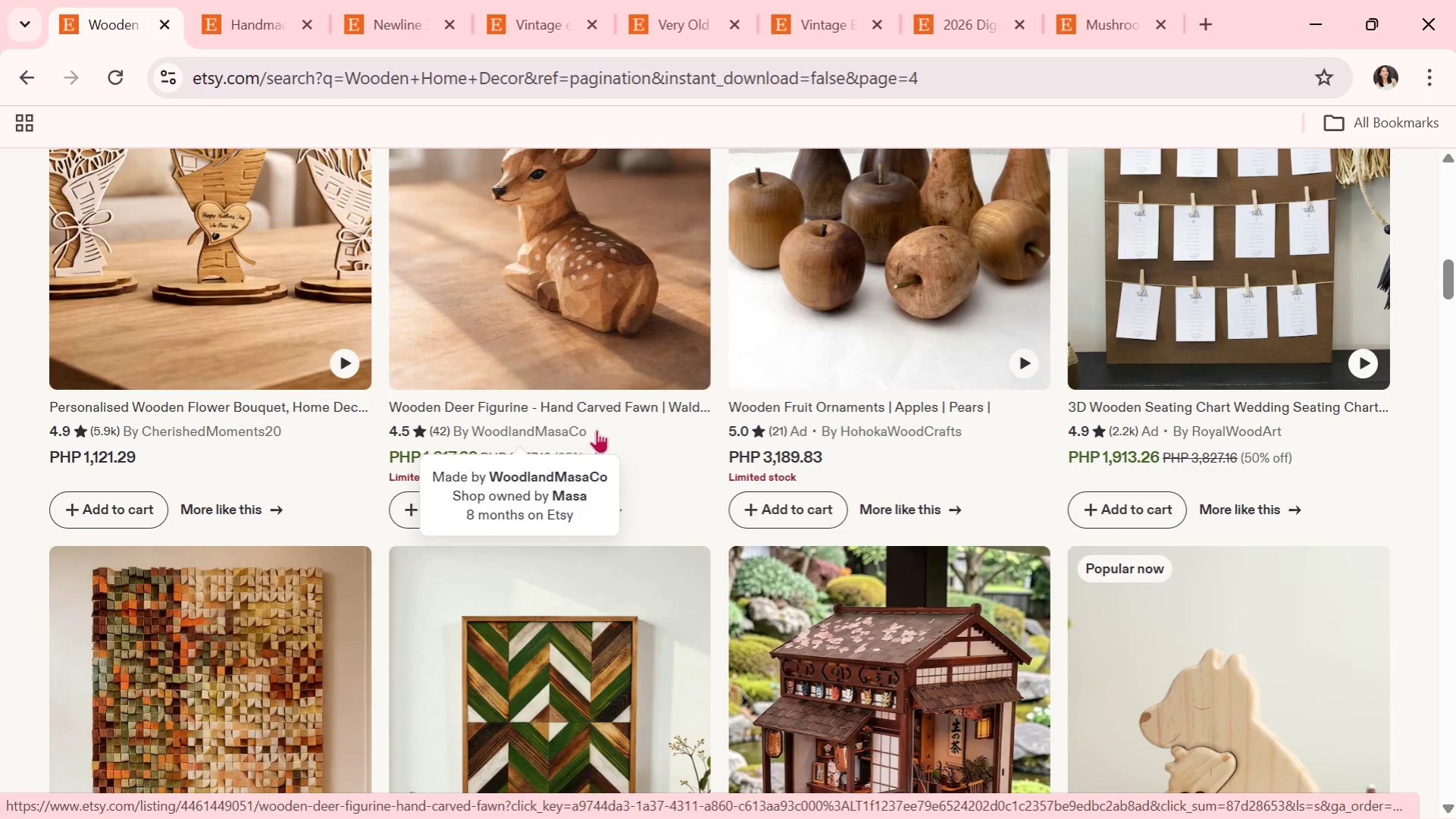 
wait(13.33)
 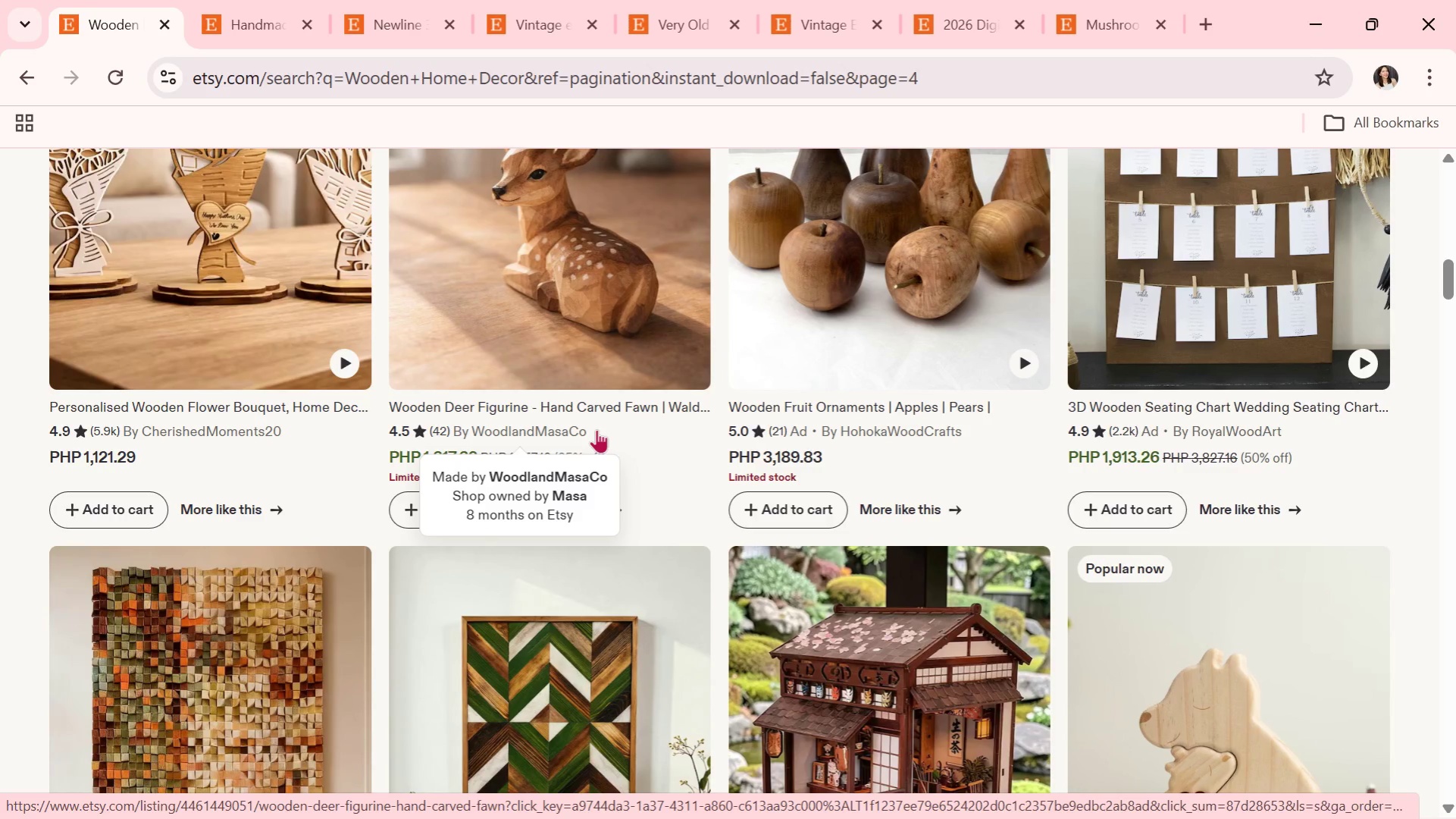 
scroll: coordinate [593, 428], scroll_direction: down, amount: 5.0
 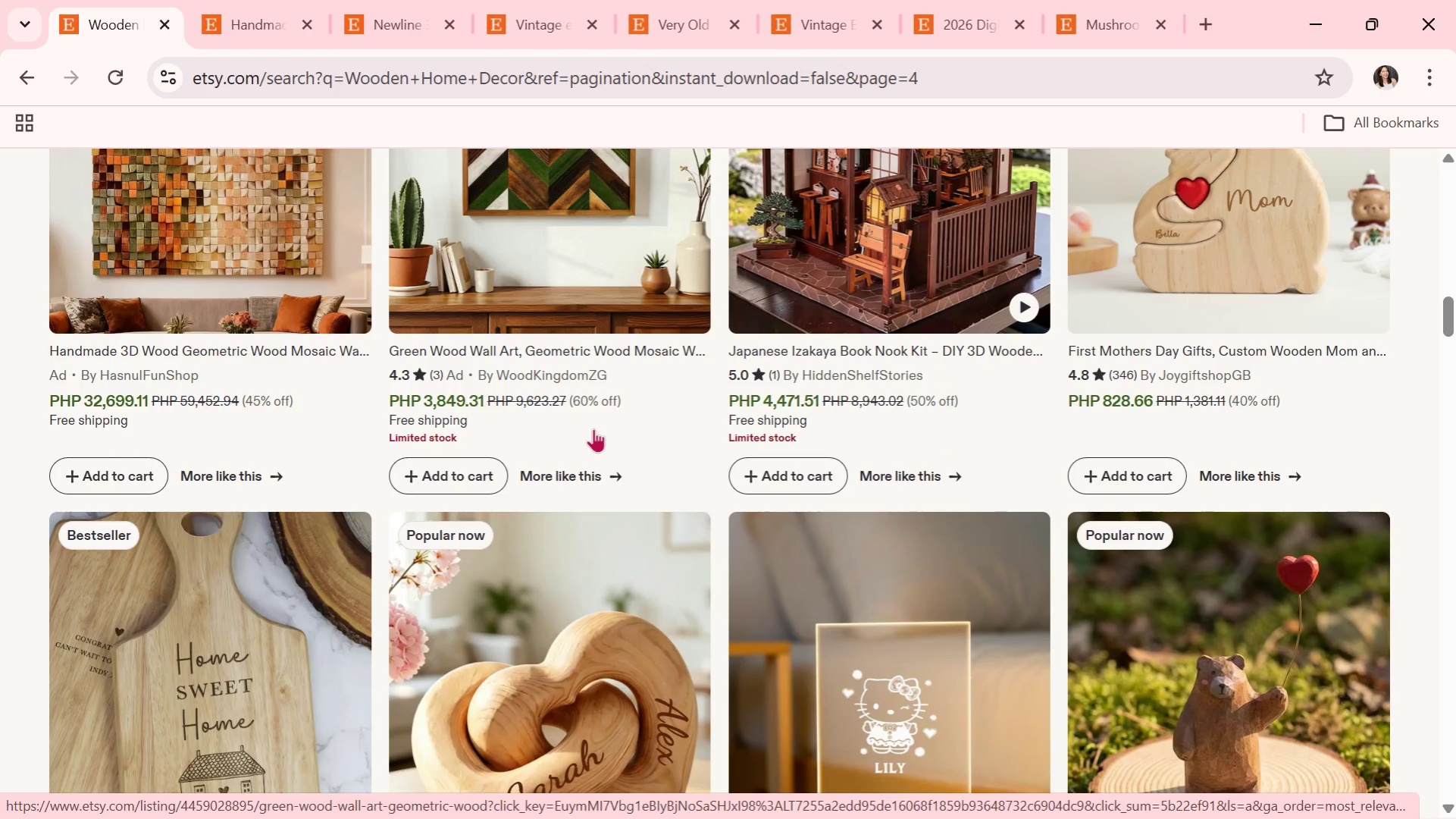 
scroll: coordinate [593, 428], scroll_direction: down, amount: 6.0
 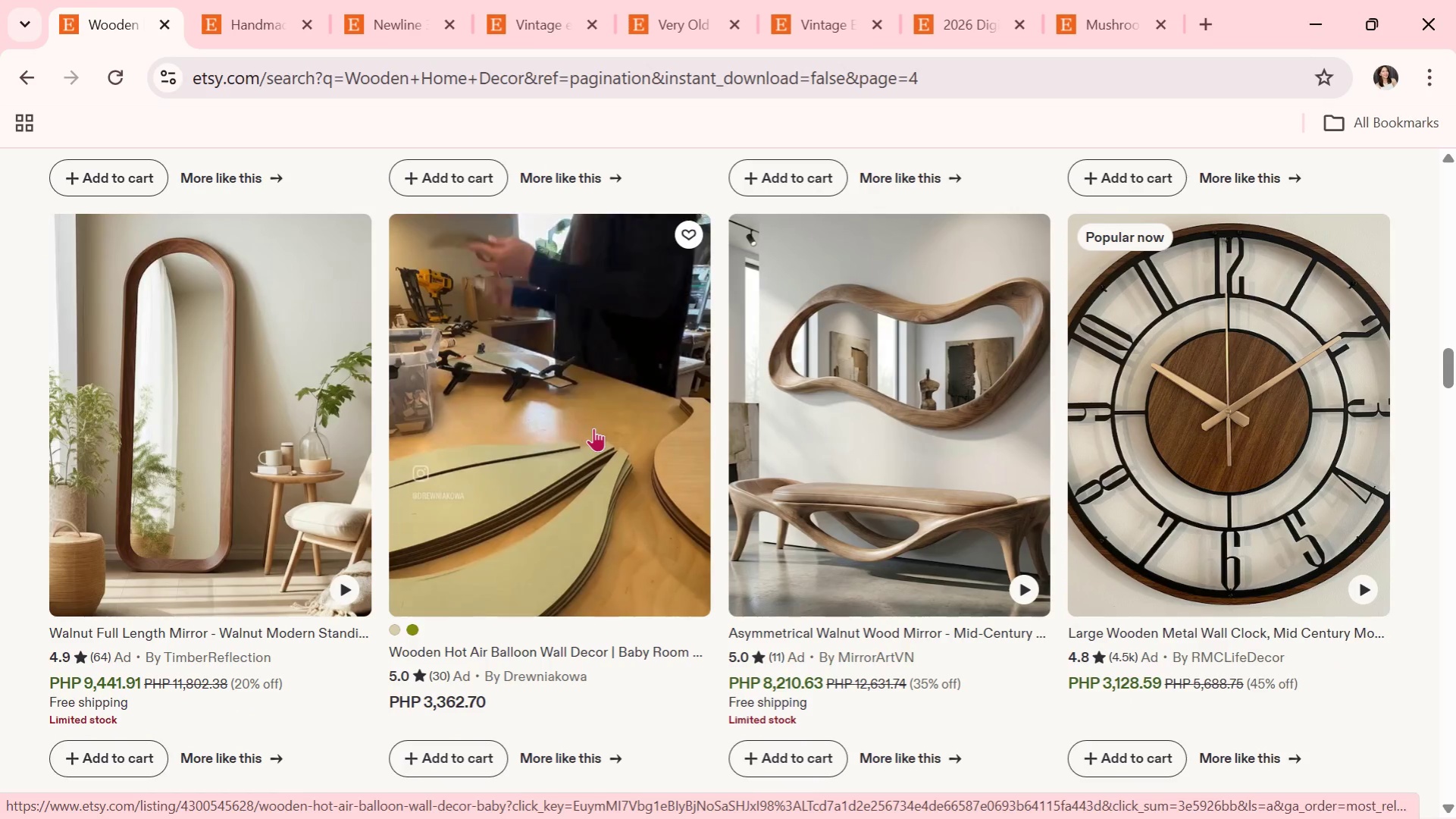 
wait(5.72)
 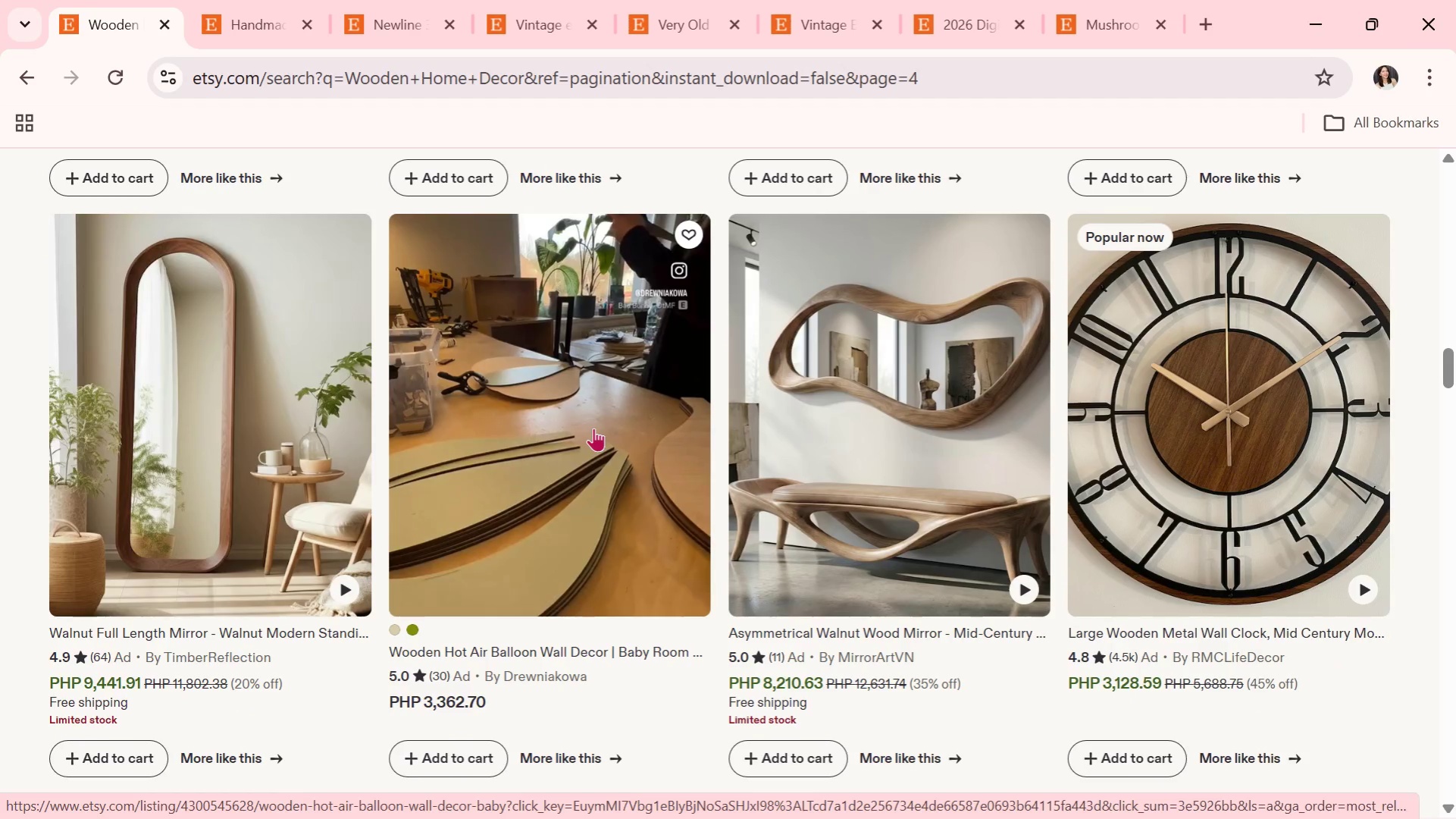 
scroll: coordinate [593, 428], scroll_direction: down, amount: 5.0
 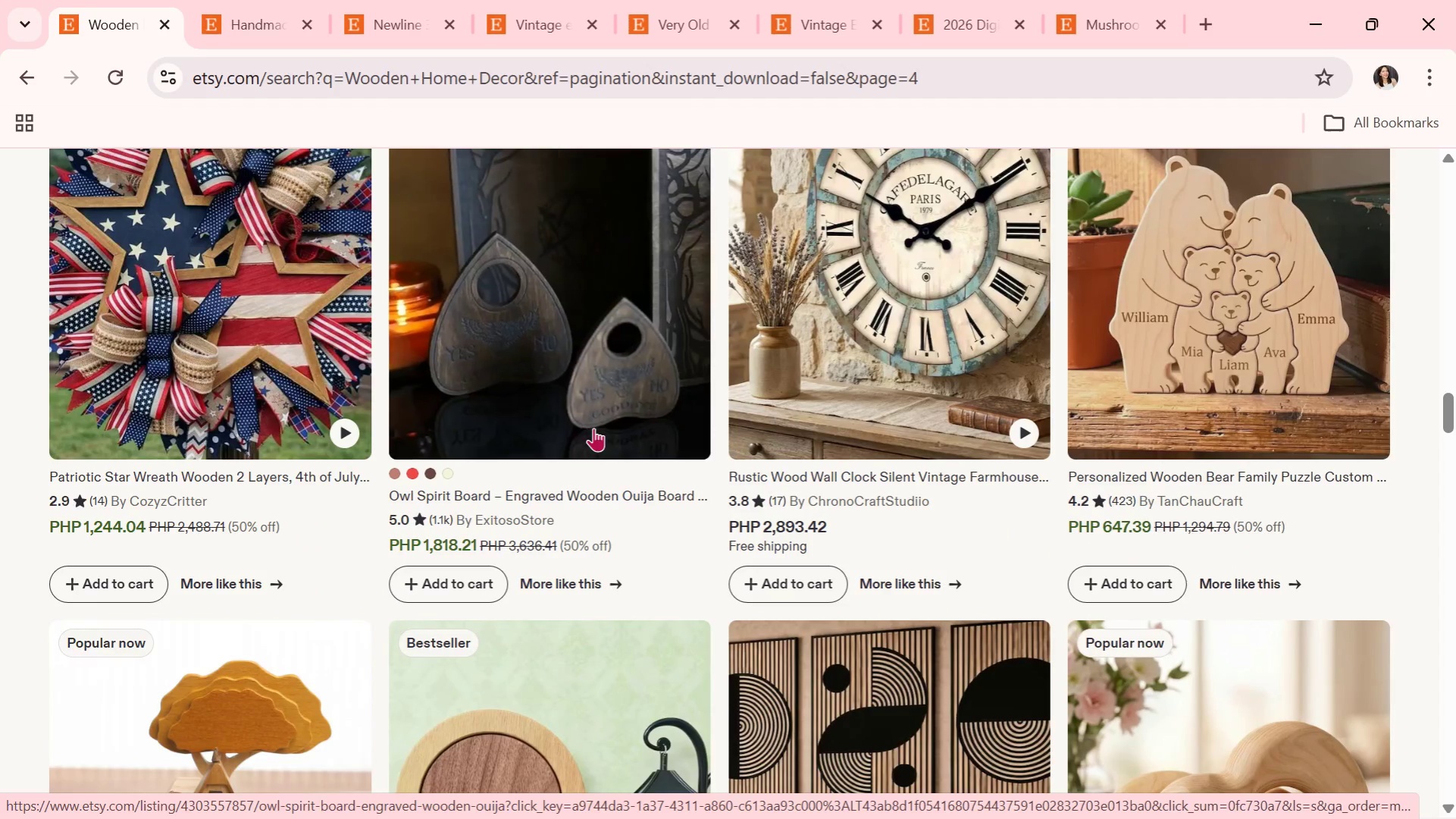 
scroll: coordinate [593, 428], scroll_direction: up, amount: 1.0
 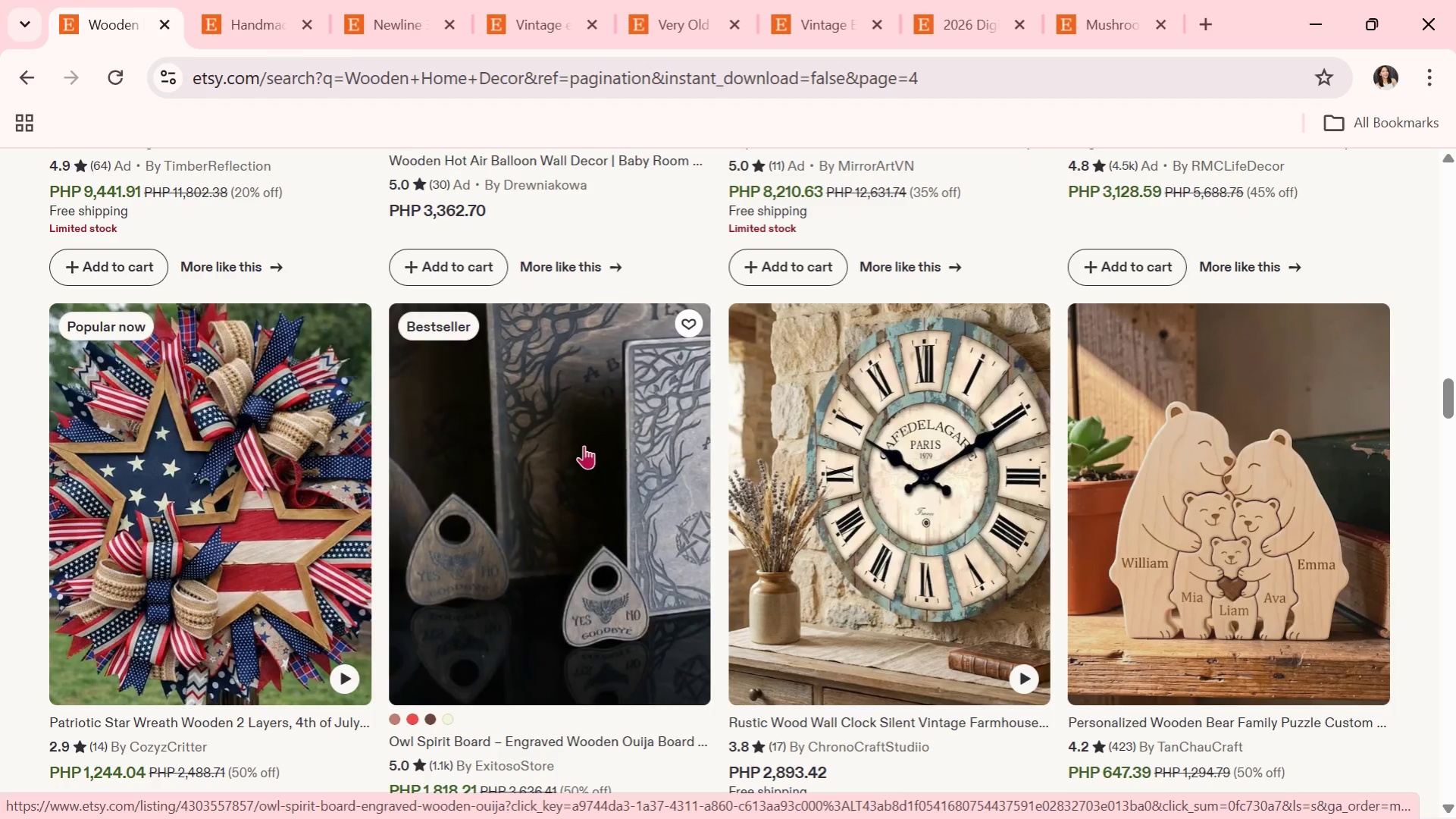 
left_click([559, 470])
 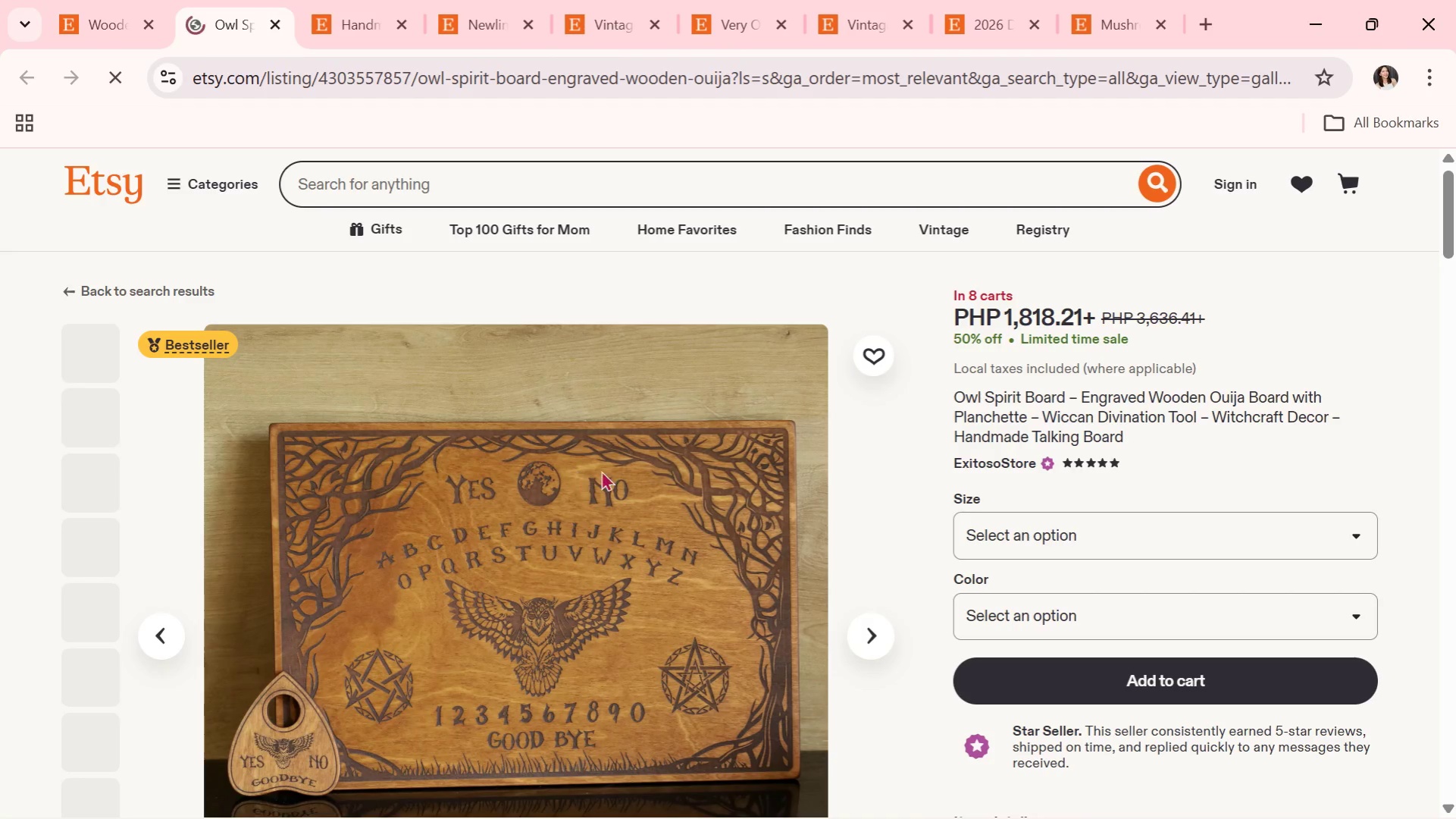 
scroll: coordinate [765, 536], scroll_direction: down, amount: 7.0
 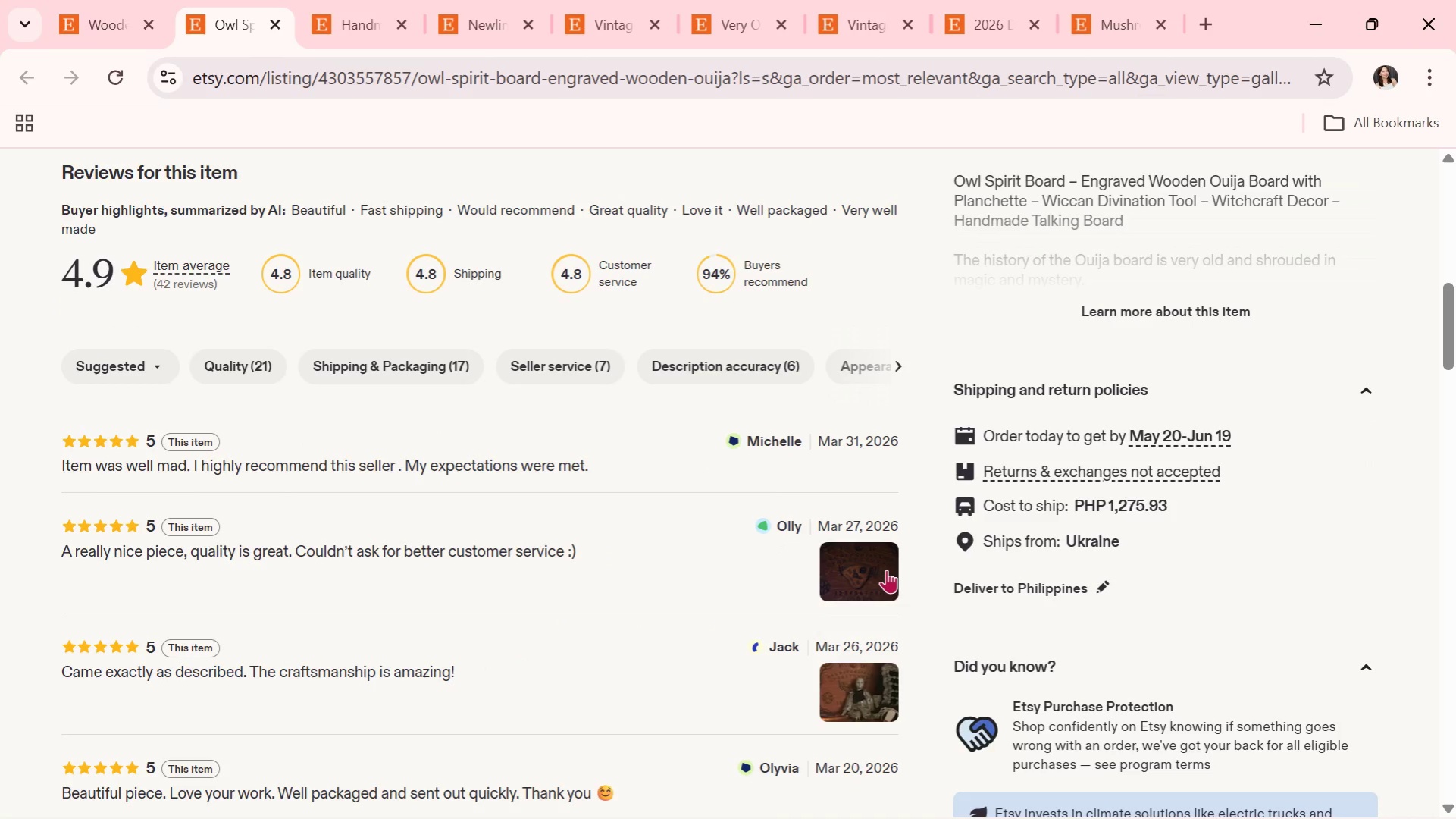 
left_click([852, 562])
 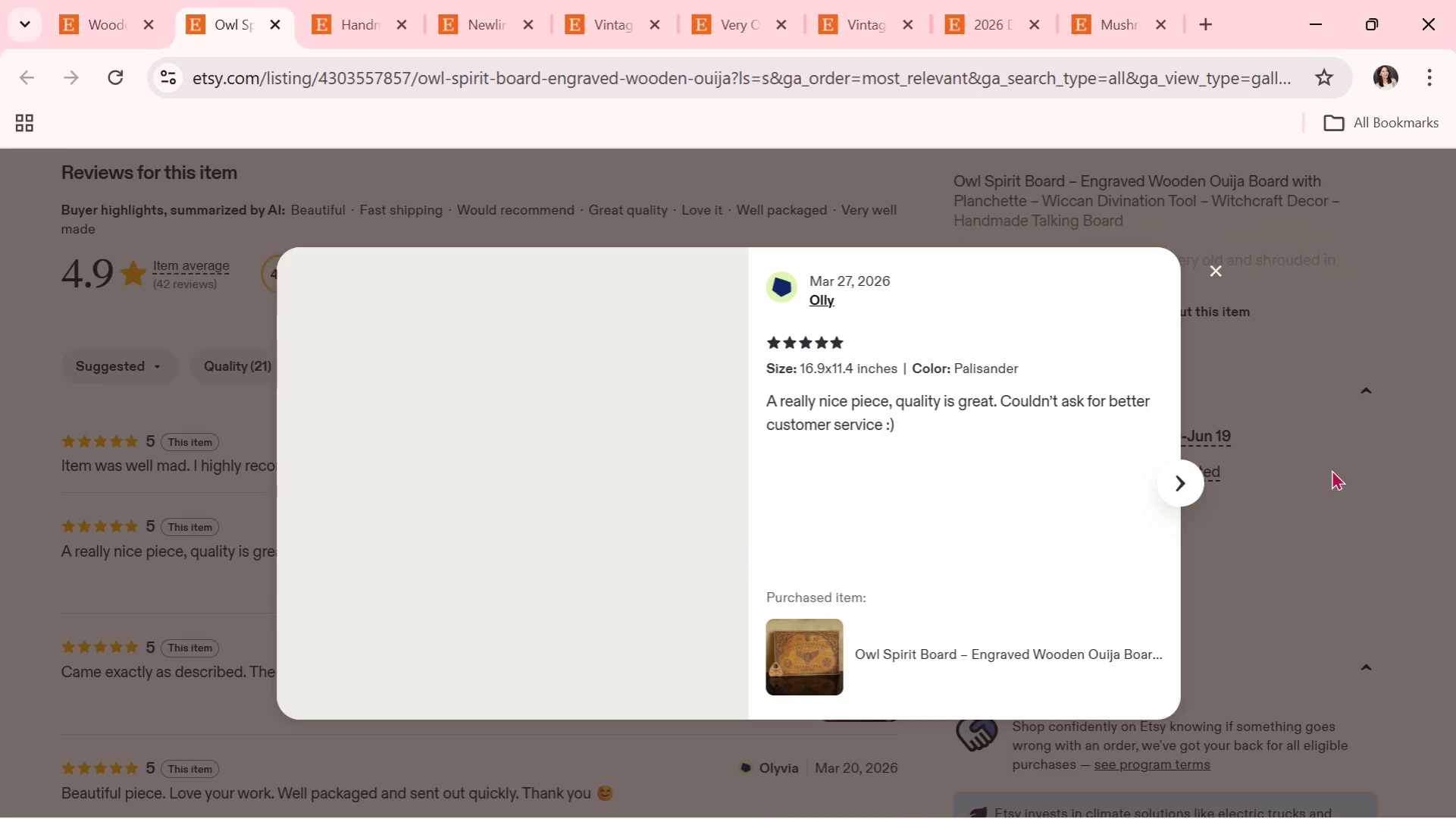 
left_click([1335, 472])
 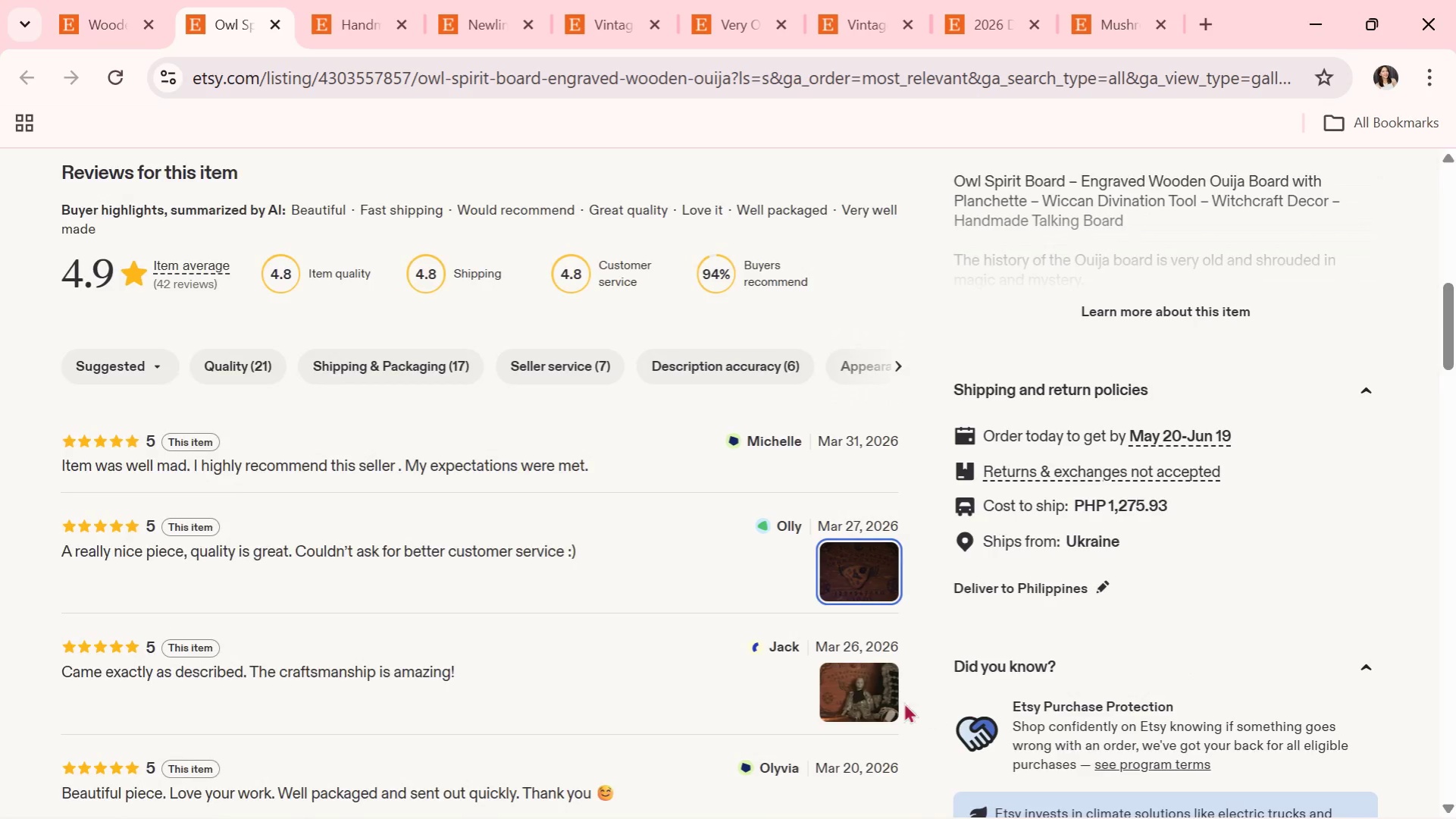 
left_click([854, 687])
 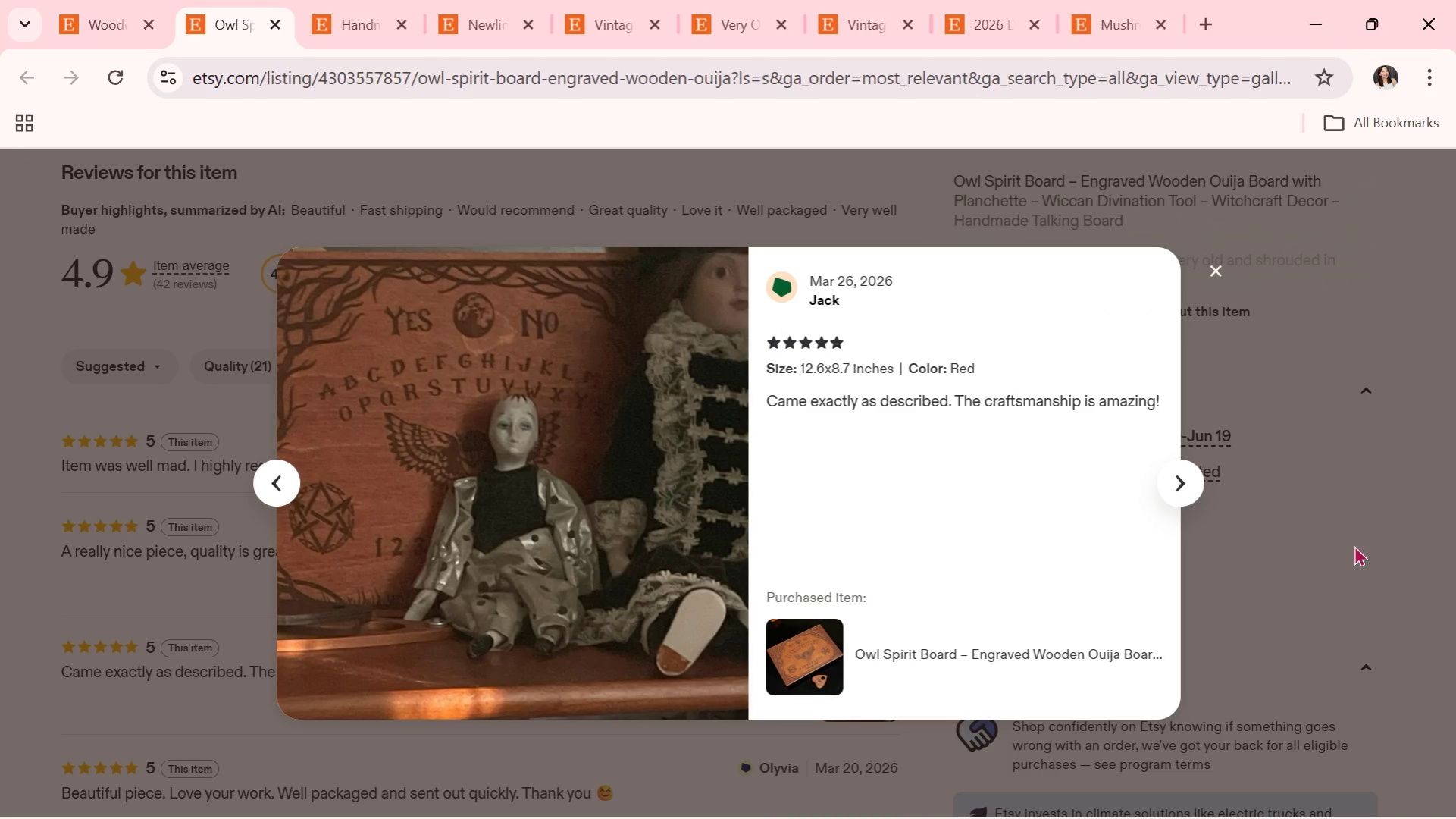 
left_click([1330, 561])
 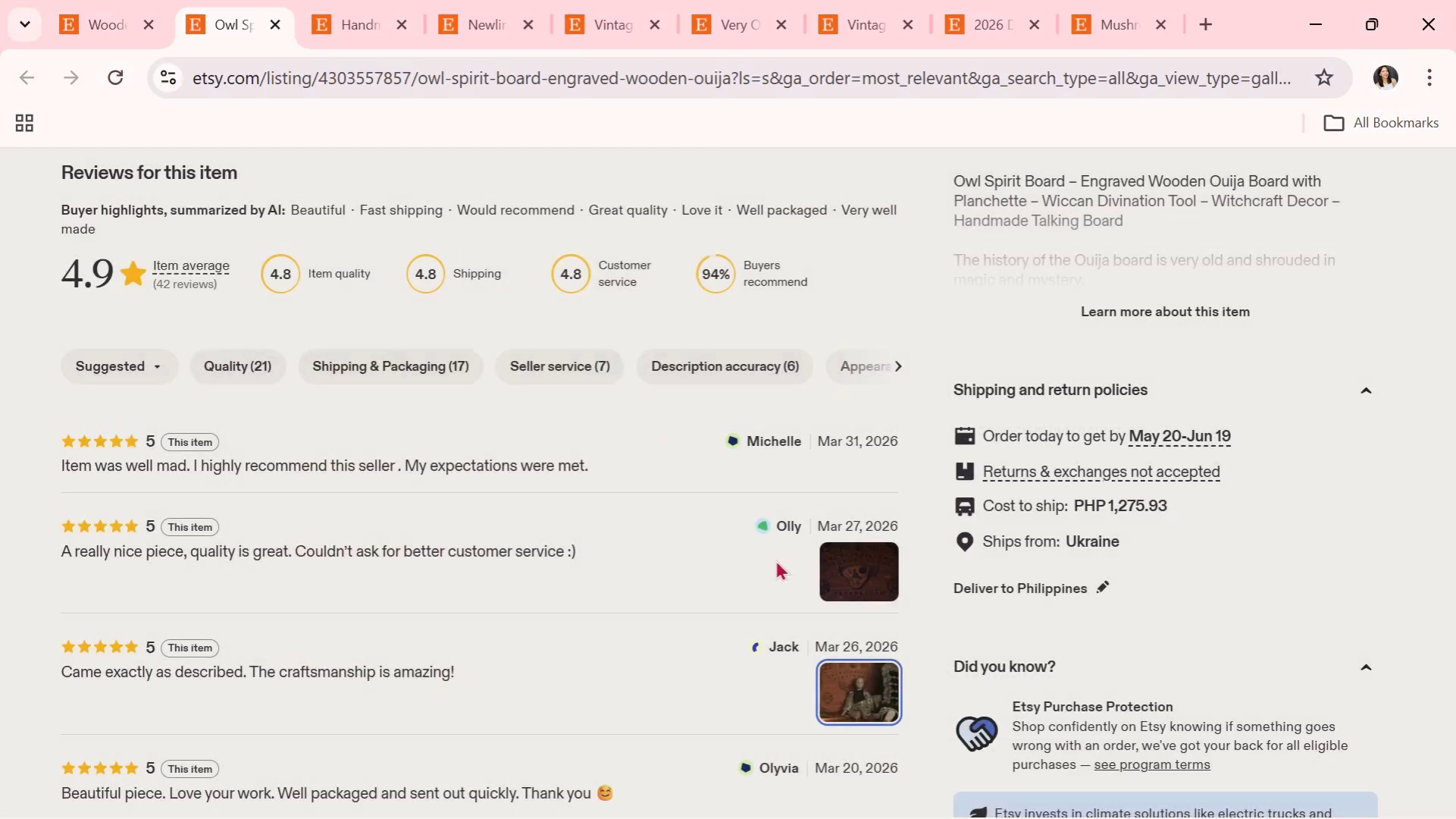 
scroll: coordinate [562, 533], scroll_direction: down, amount: 4.0
 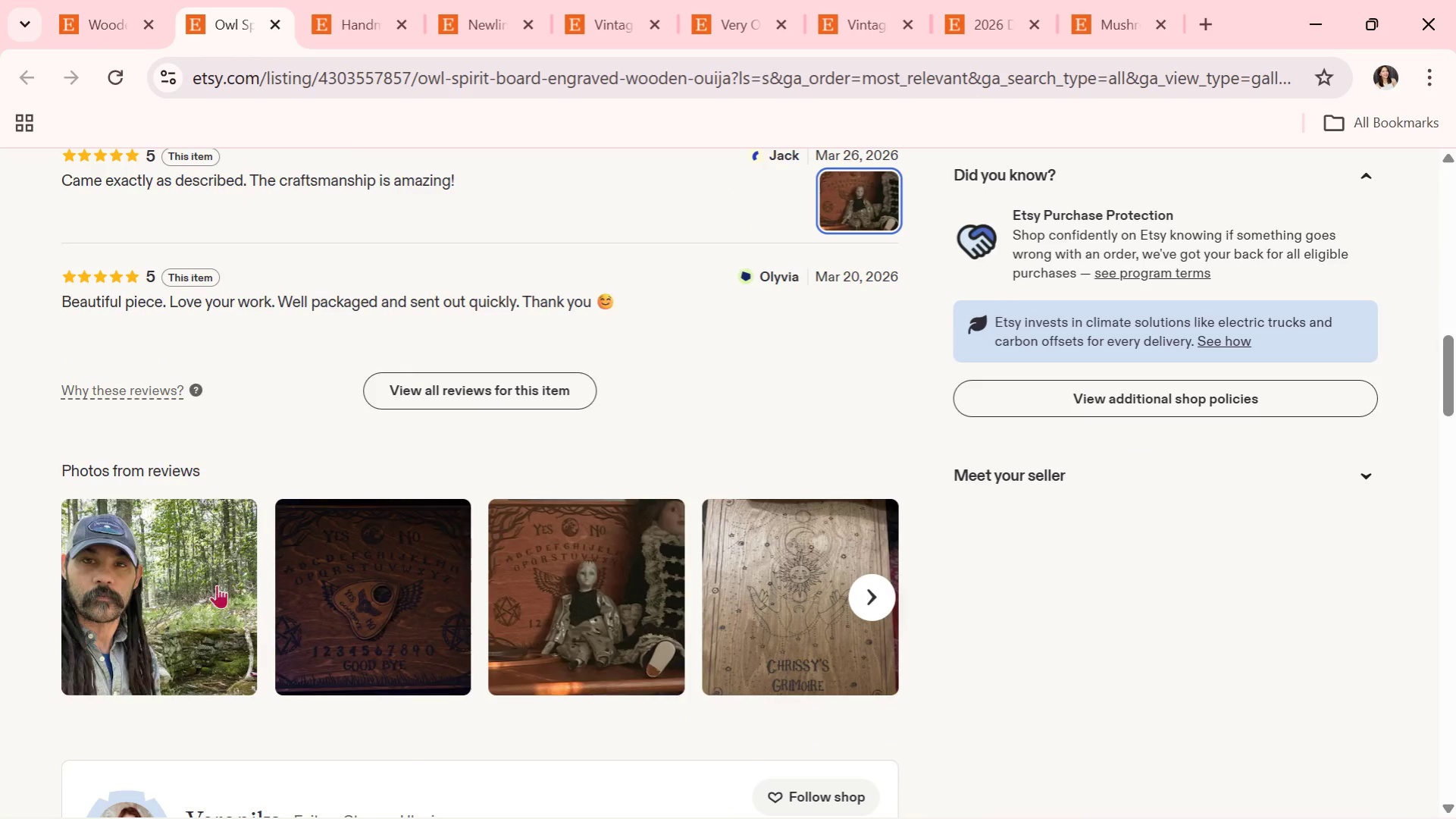 
left_click([171, 579])
 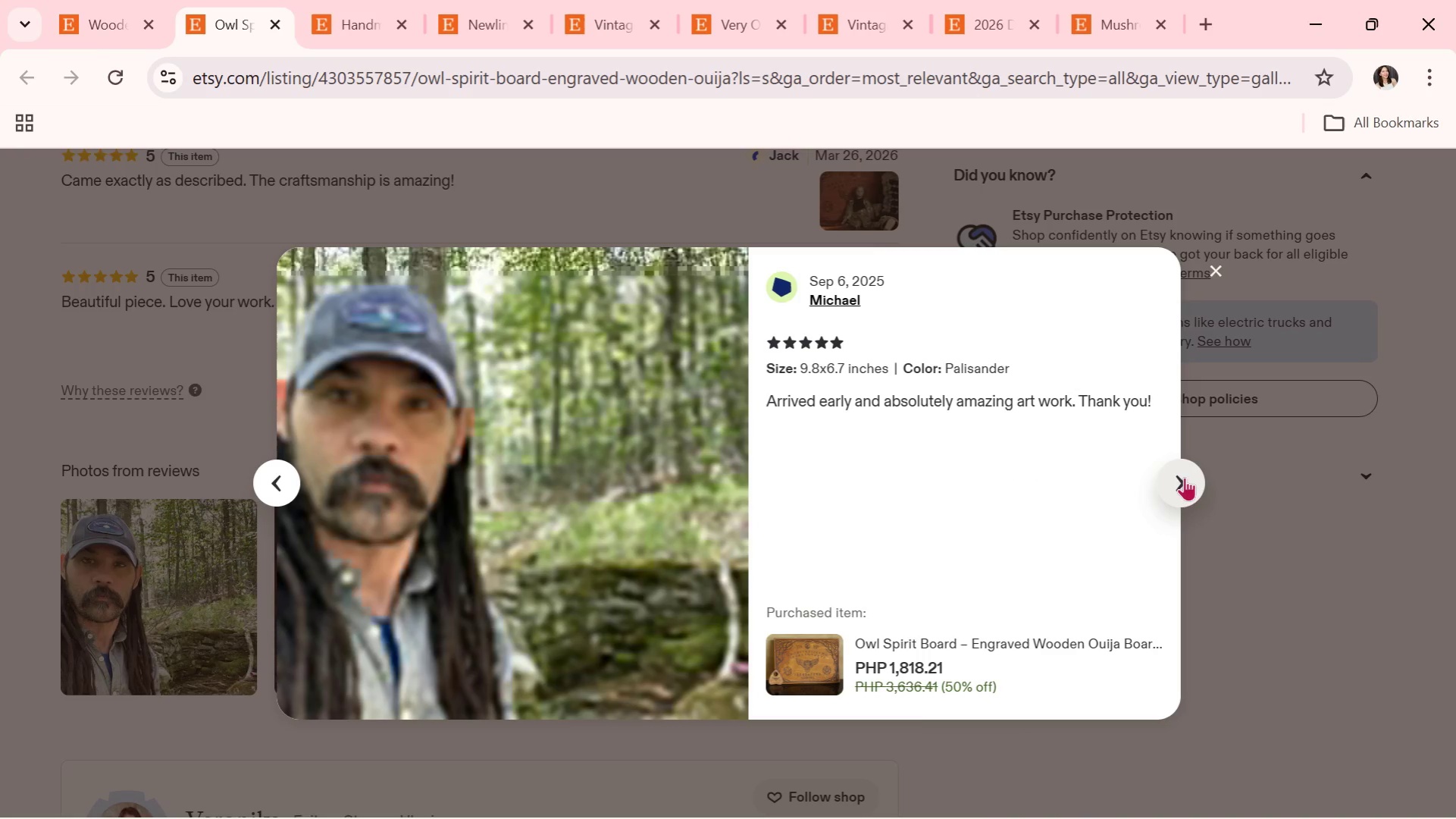 
left_click([1176, 472])
 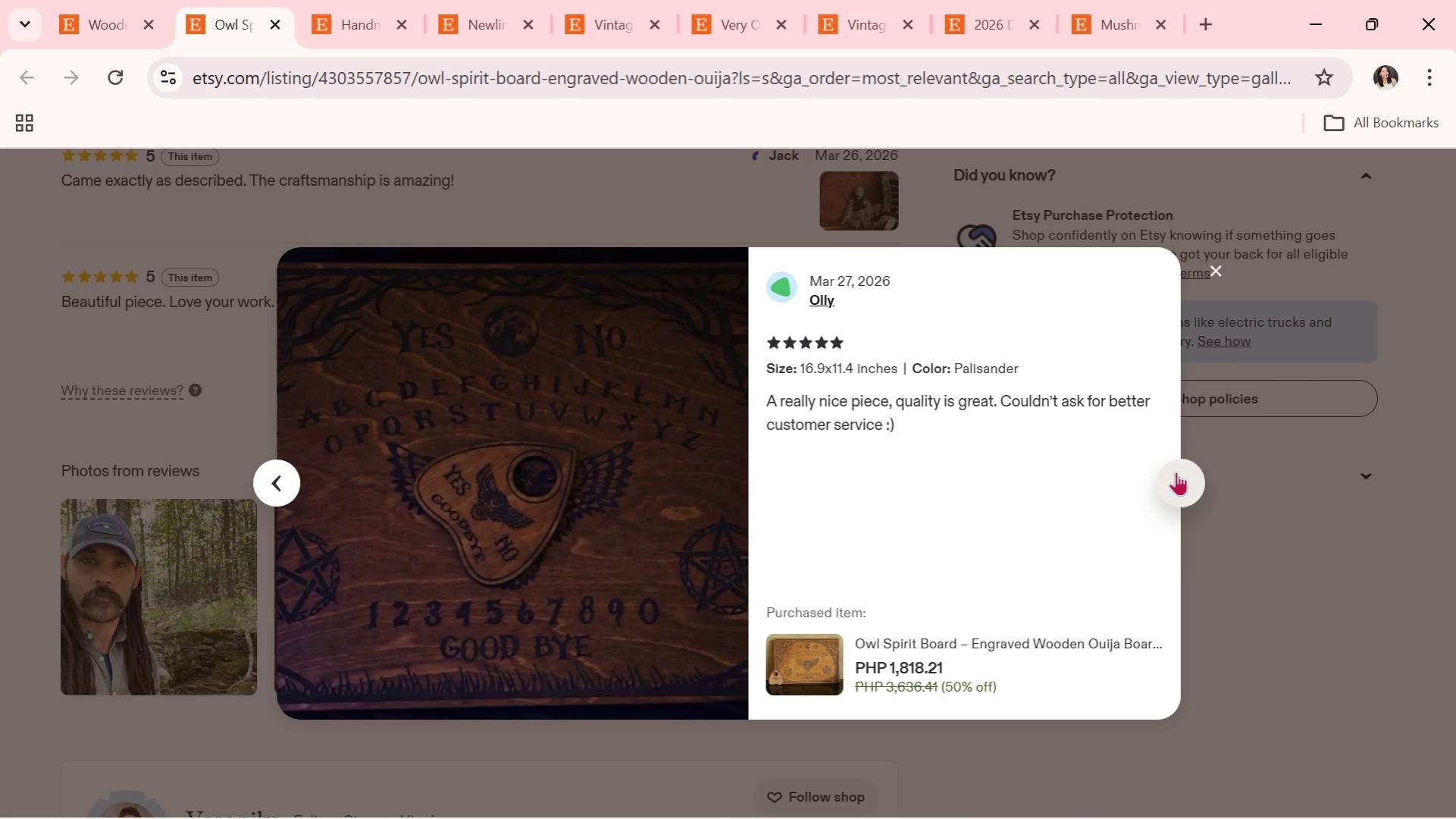 
left_click([1176, 472])
 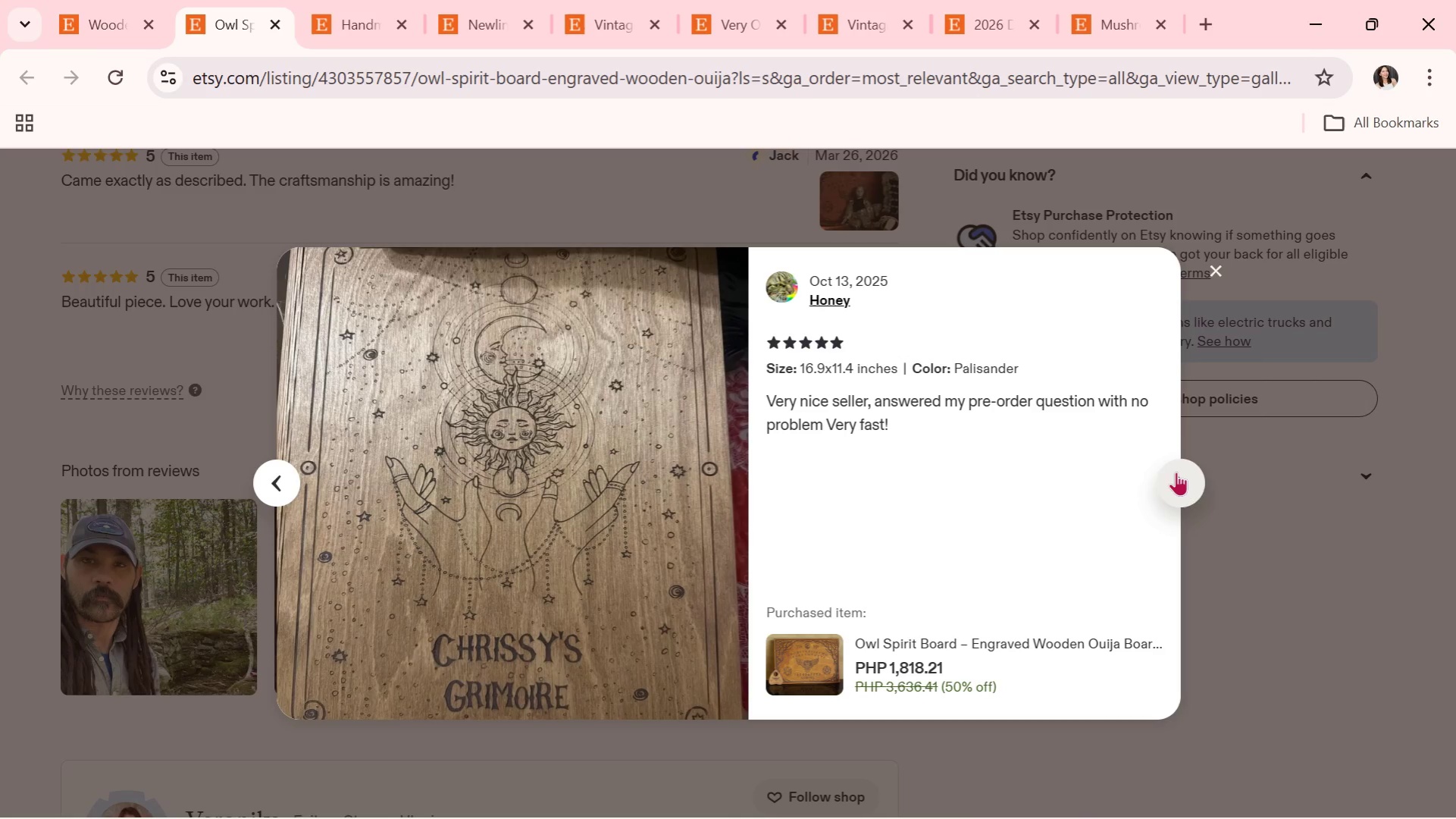 
double_click([1176, 472])
 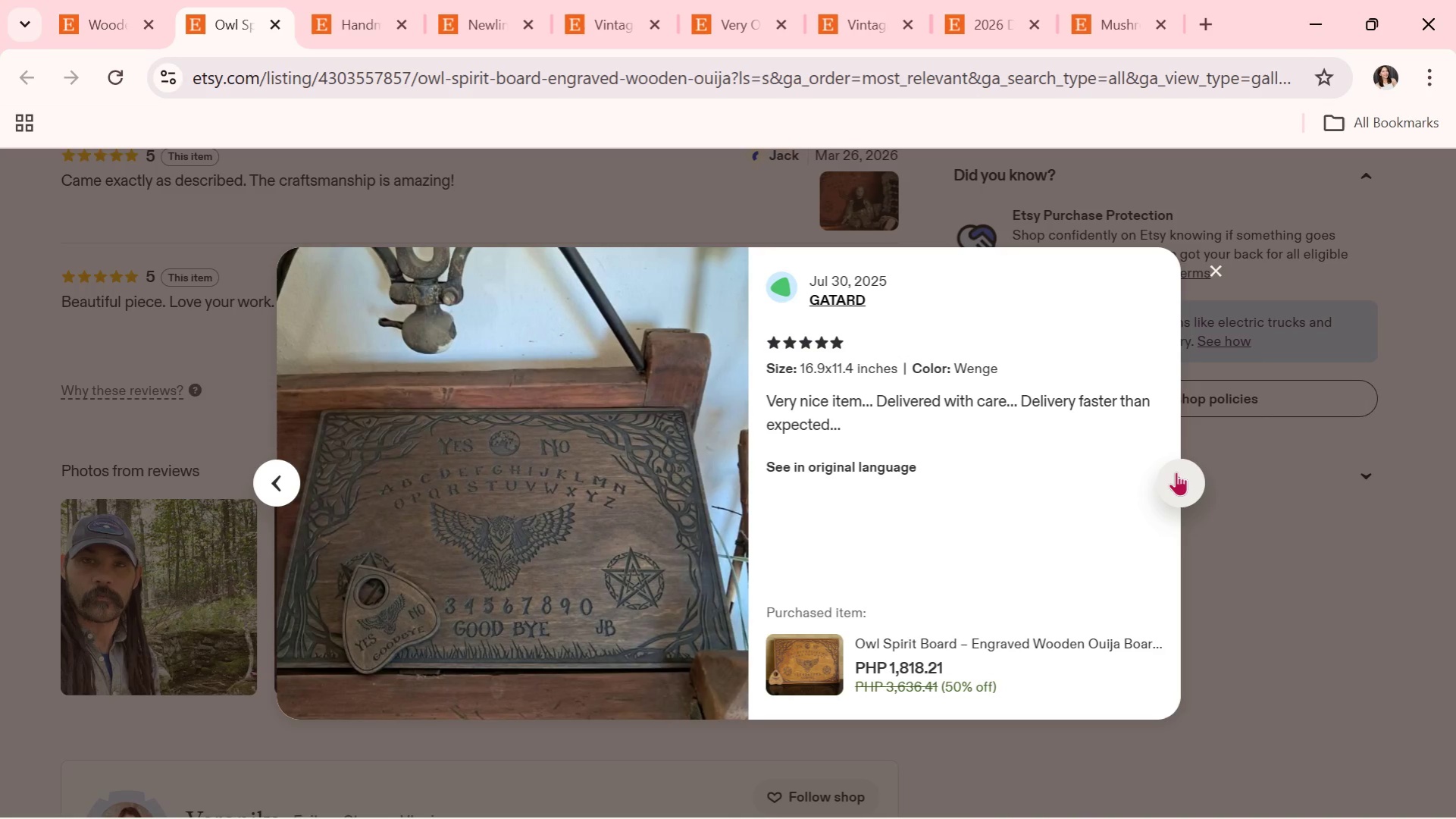 
left_click([1176, 472])
 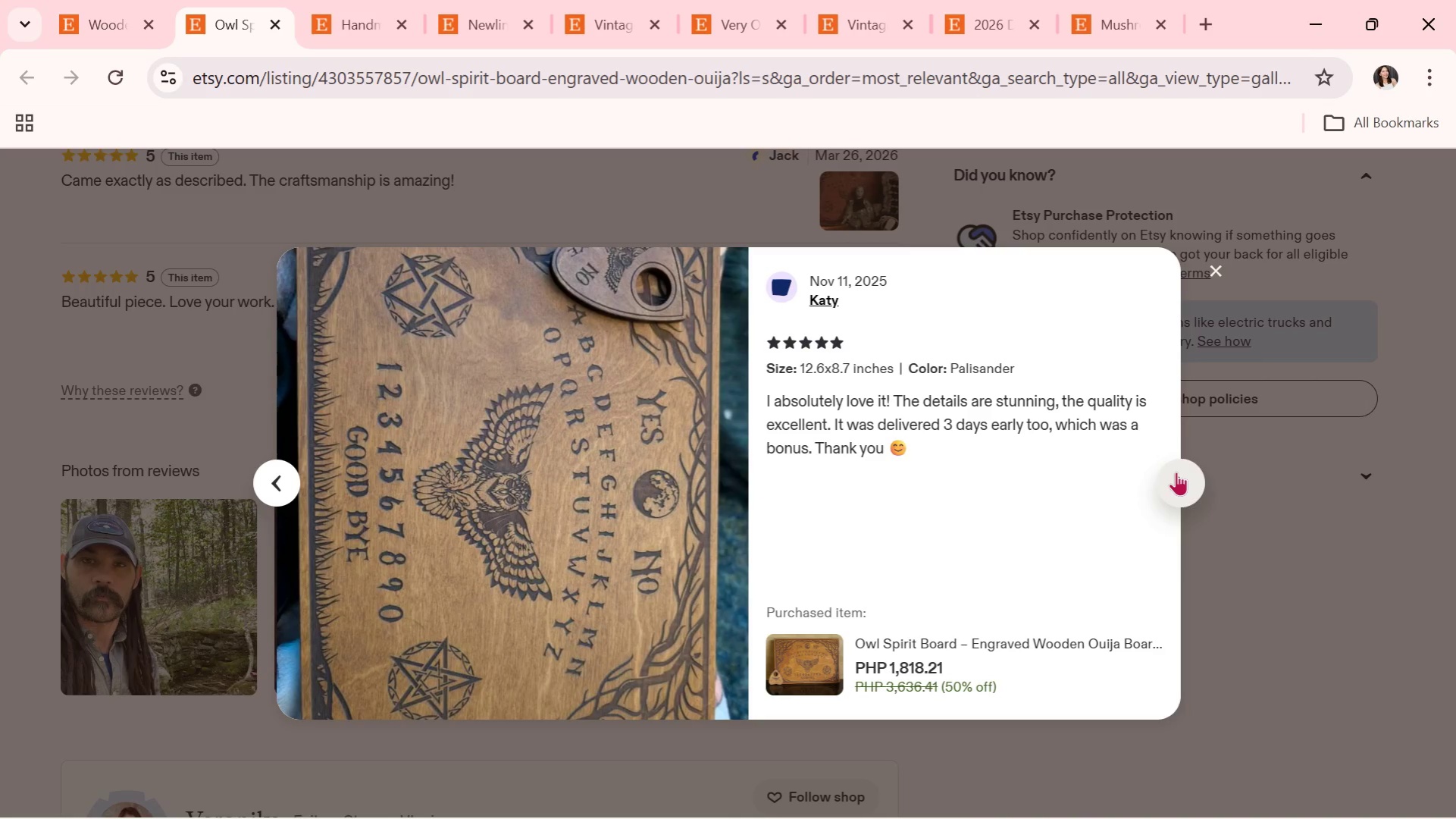 
left_click([1176, 472])
 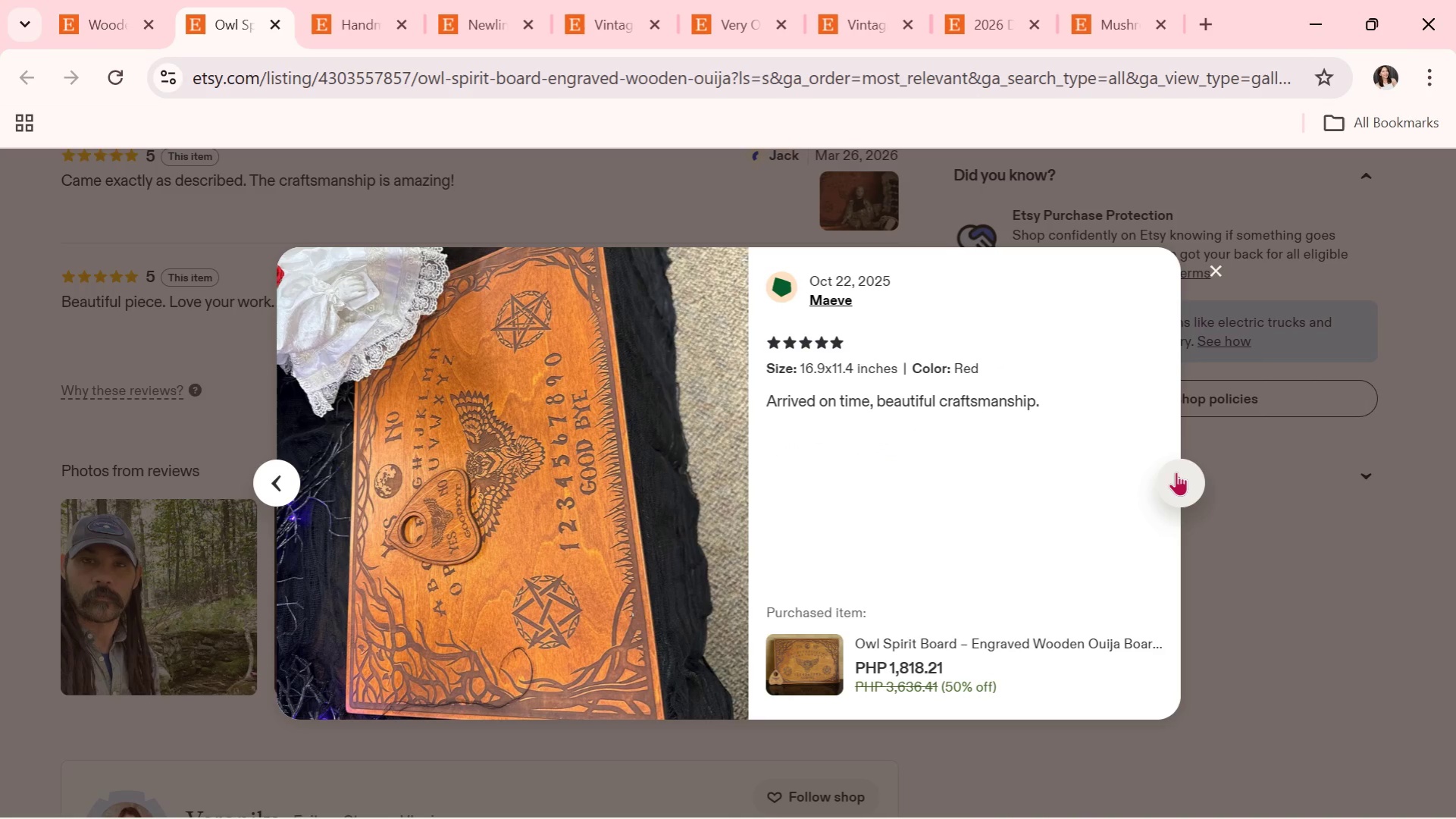 
left_click([1176, 472])
 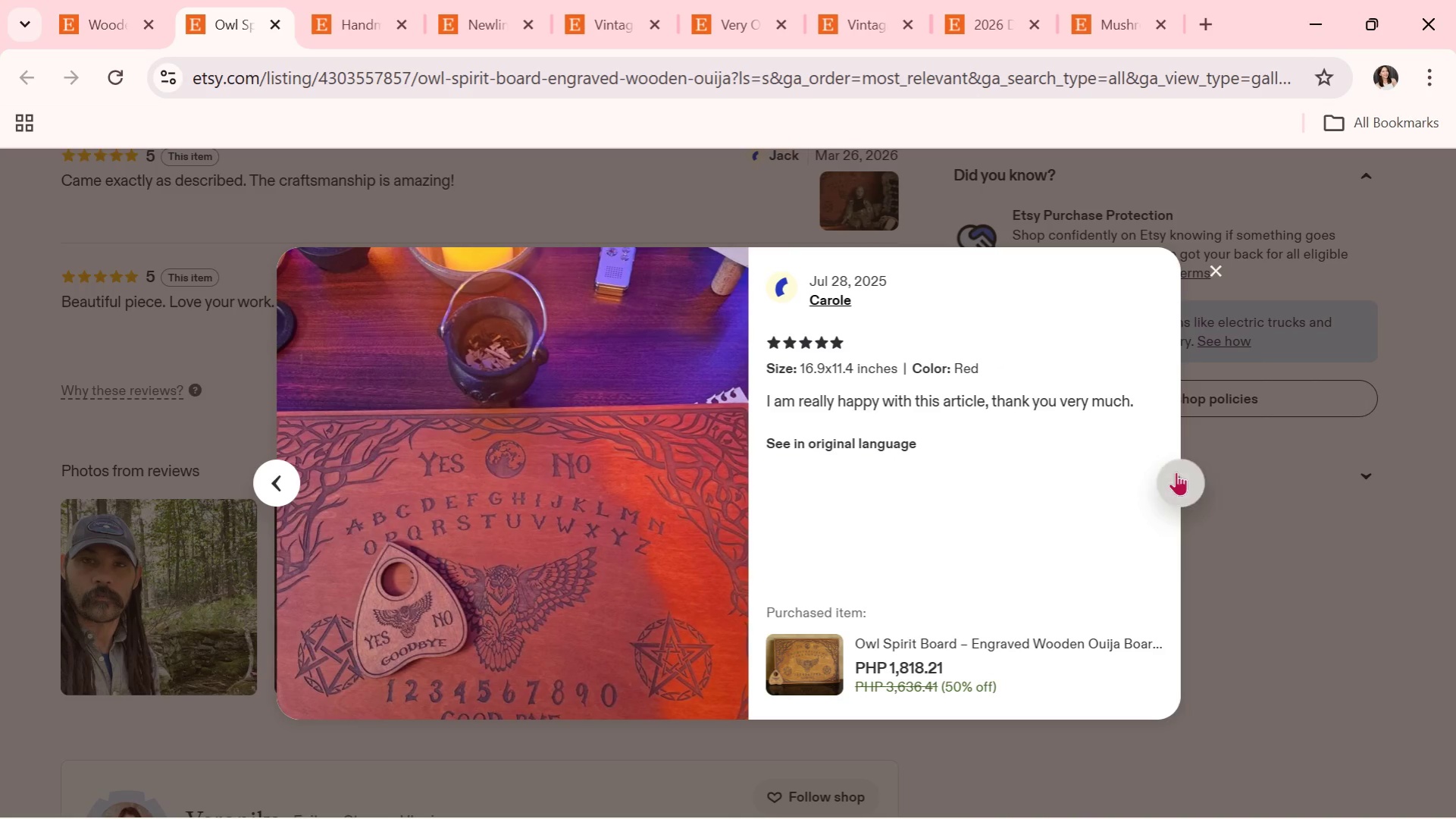 
left_click([1176, 472])
 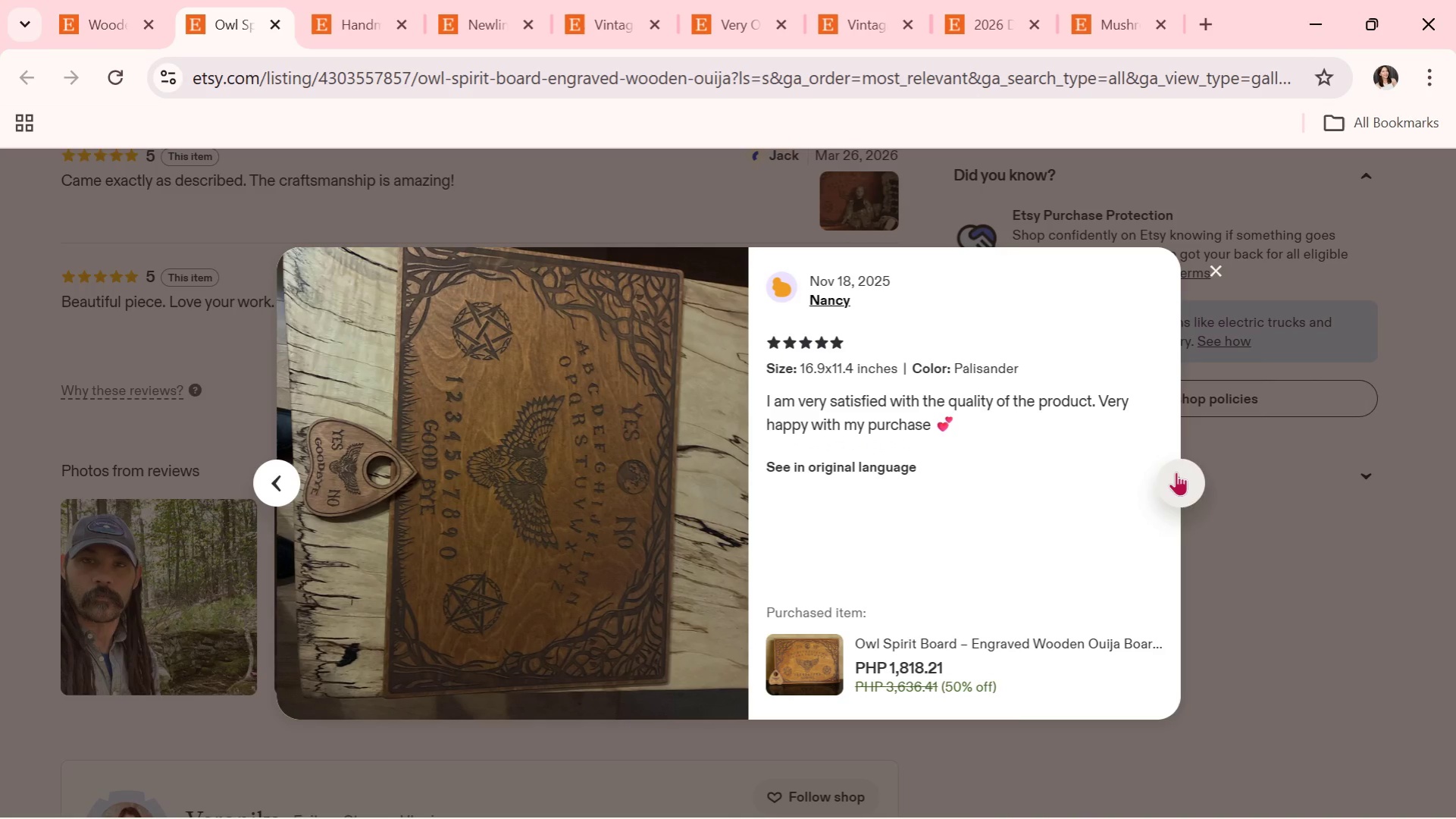 
left_click([1176, 472])
 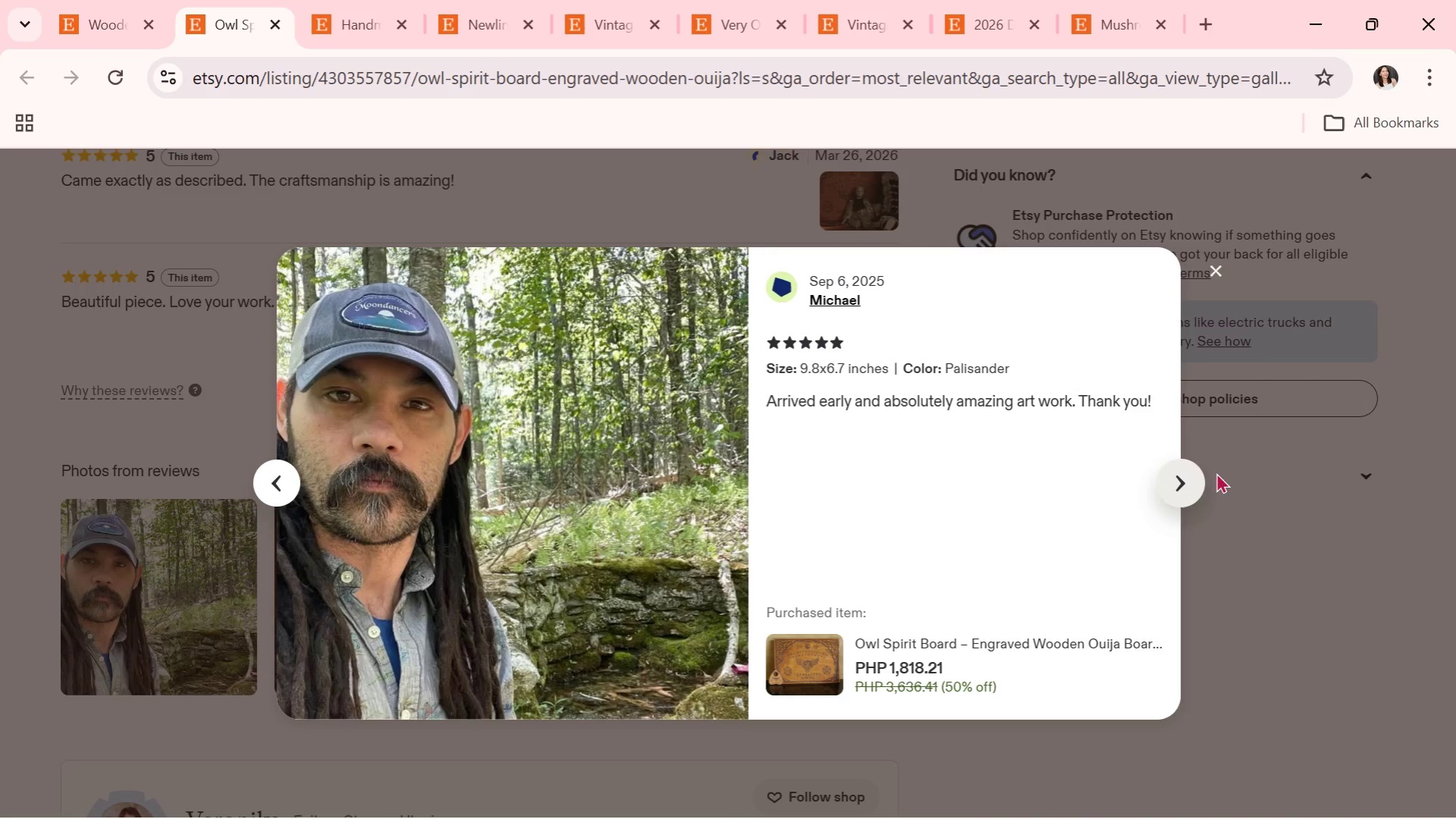 
left_click([1325, 483])
 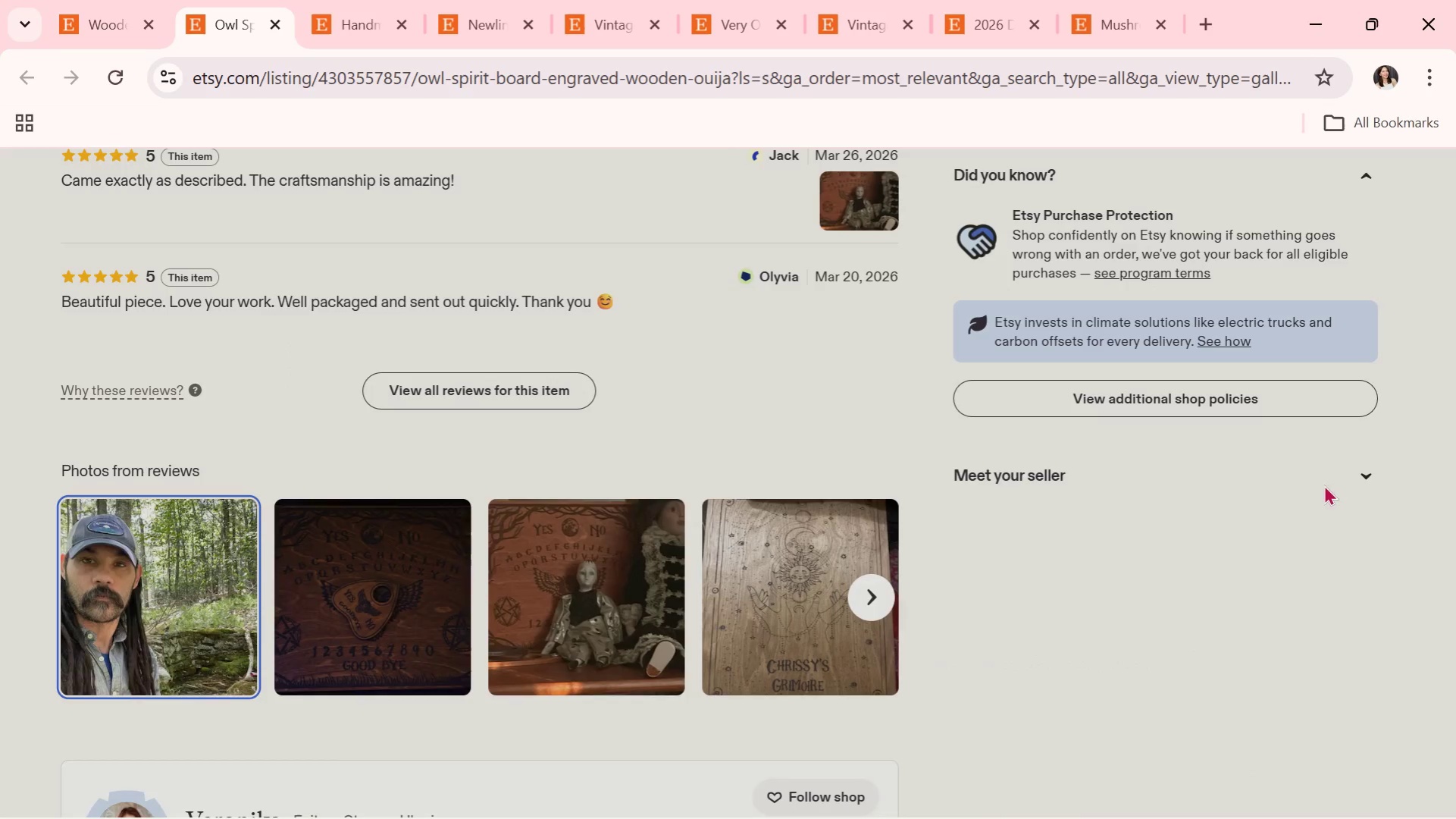 
scroll: coordinate [678, 297], scroll_direction: up, amount: 20.0
 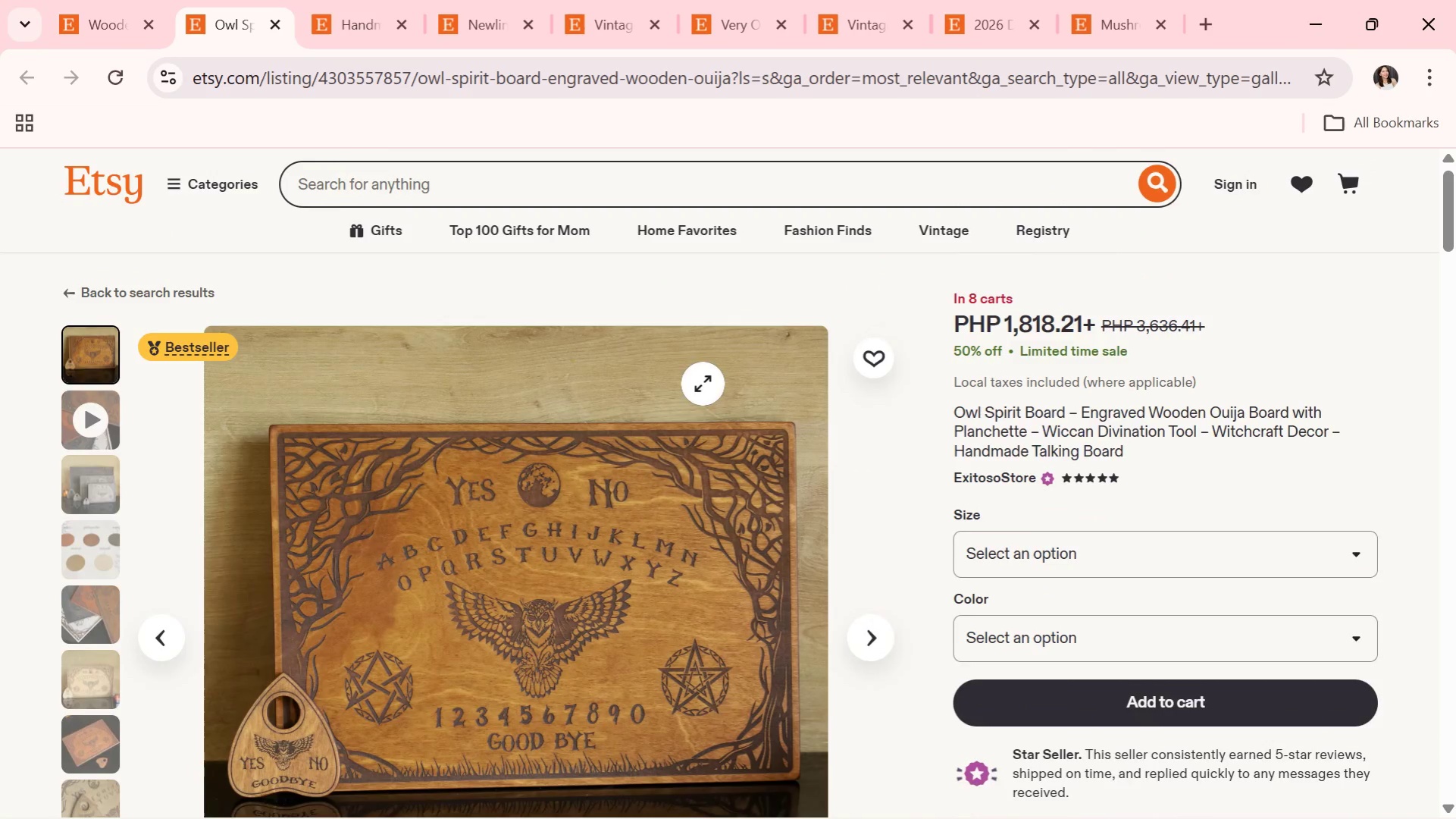 
scroll: coordinate [690, 422], scroll_direction: down, amount: 1.0
 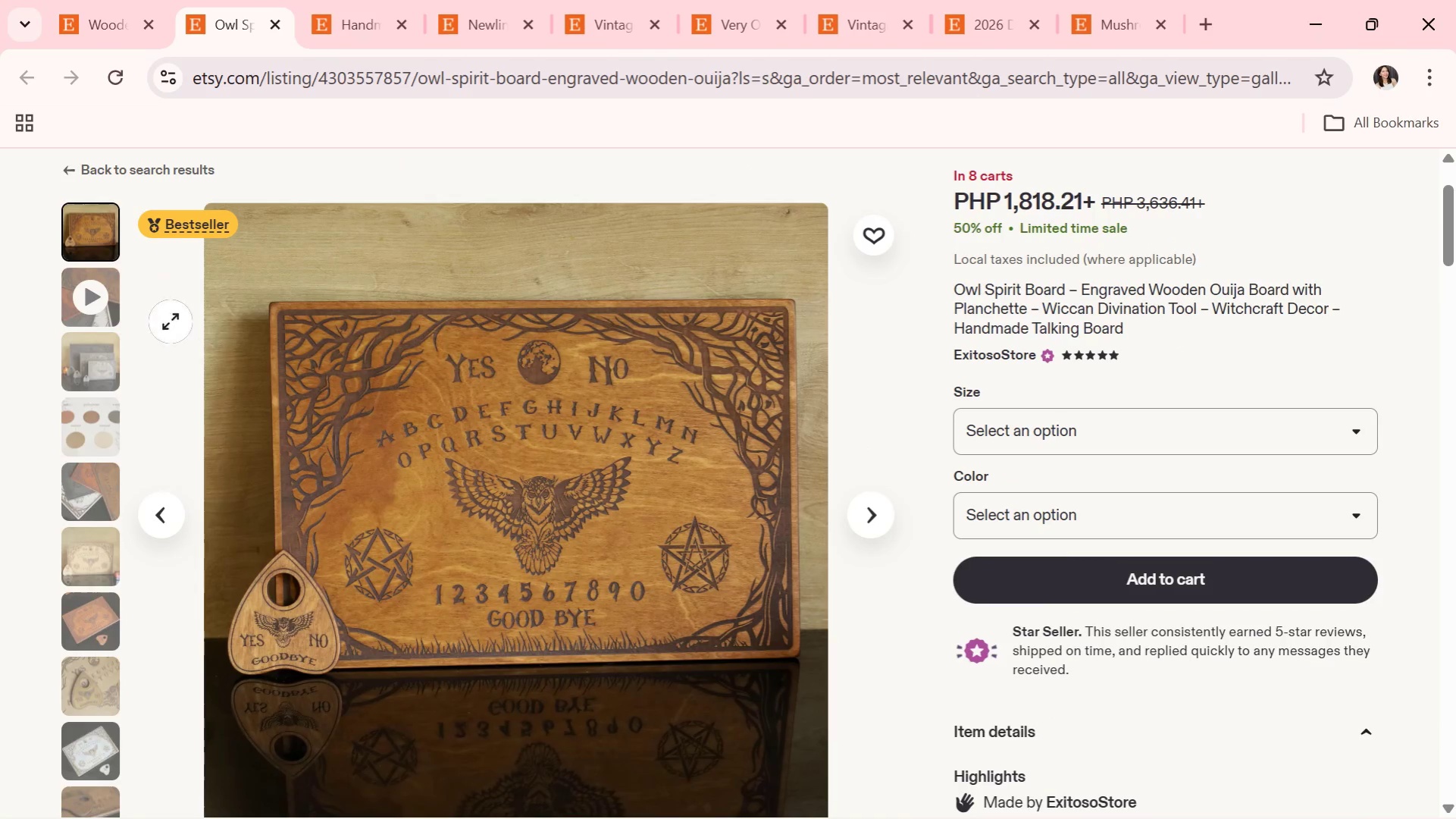 
left_click([79, 302])
 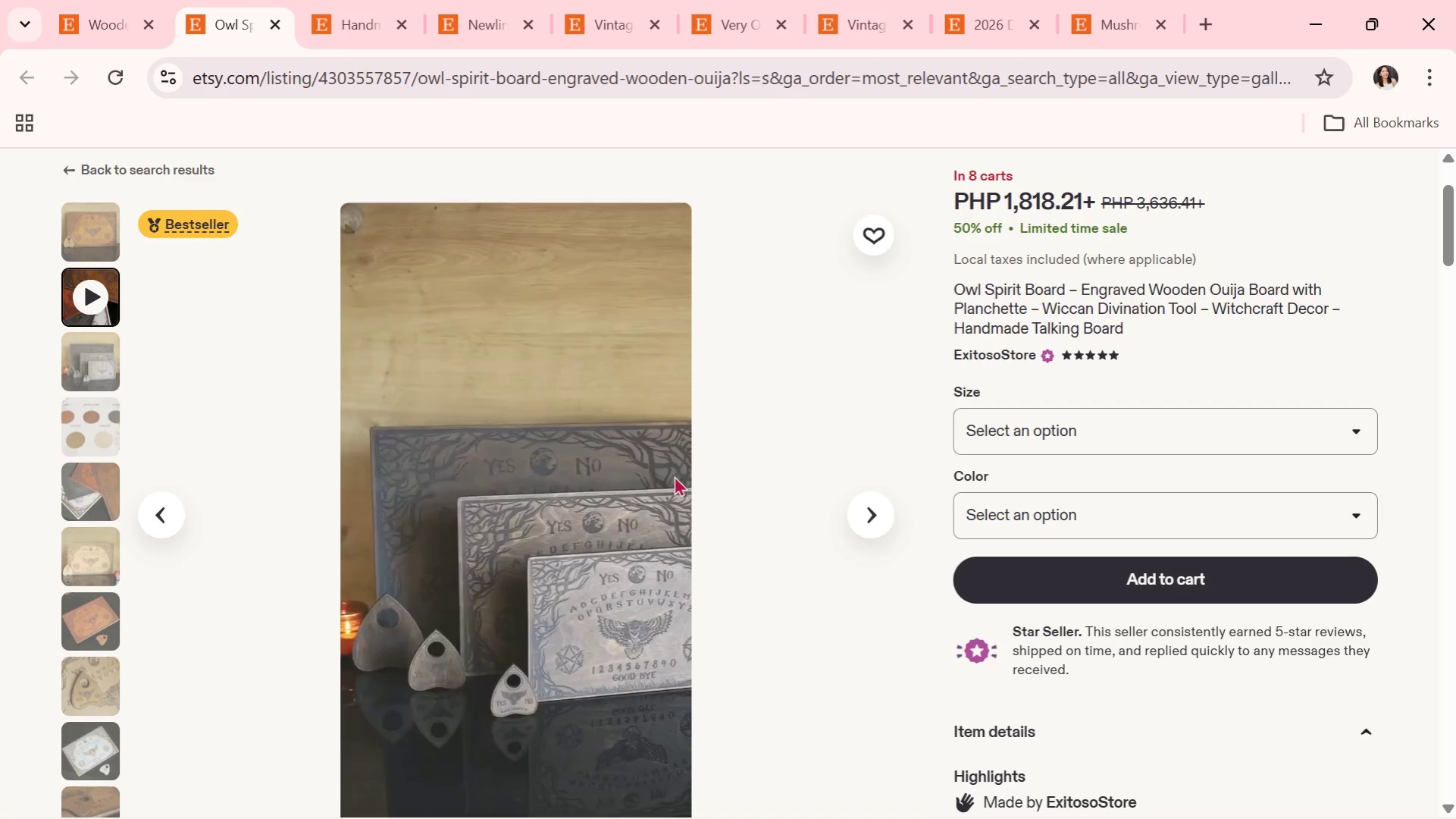 
scroll: coordinate [712, 482], scroll_direction: down, amount: 1.0
 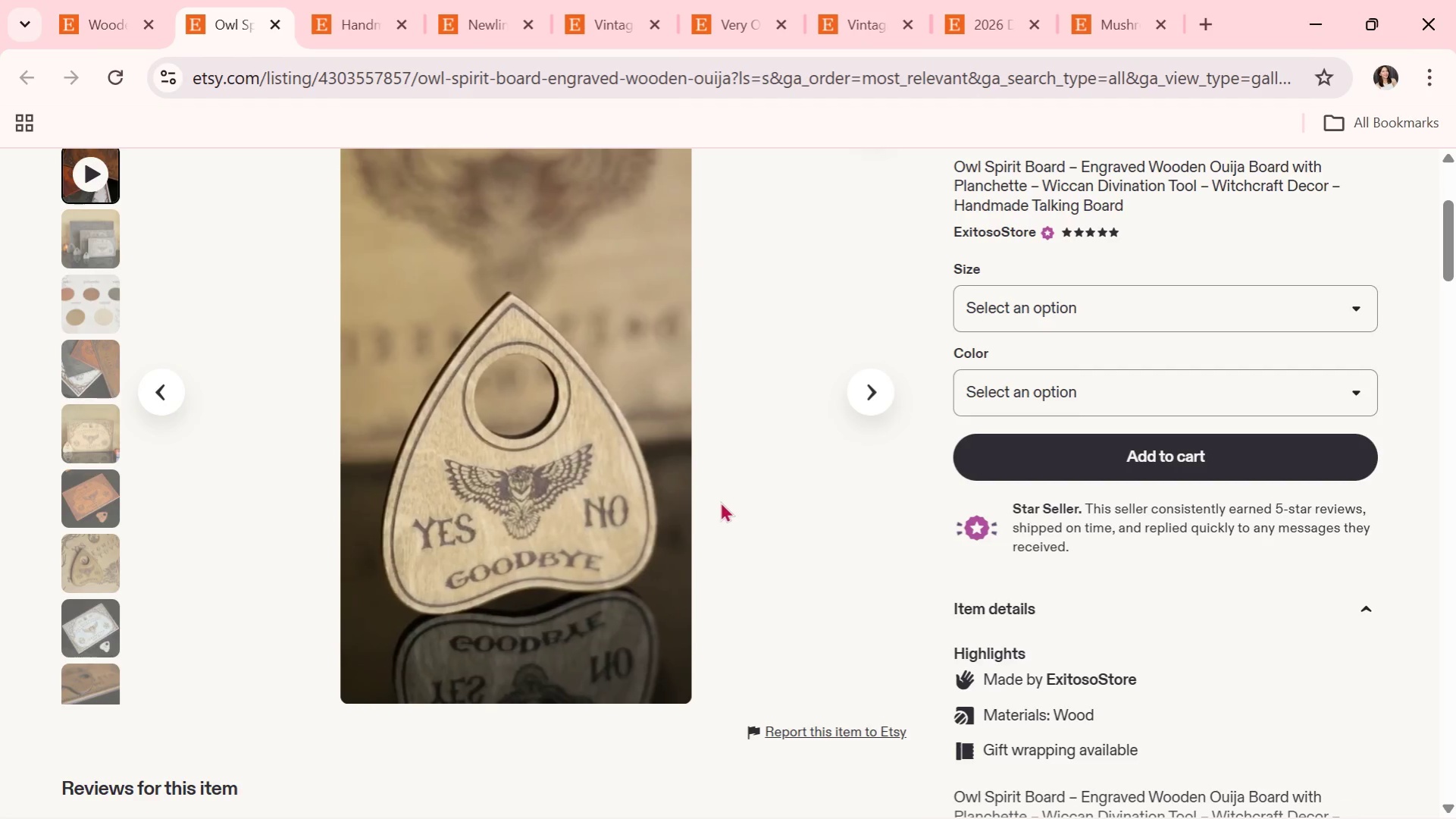 
wait(15.28)
 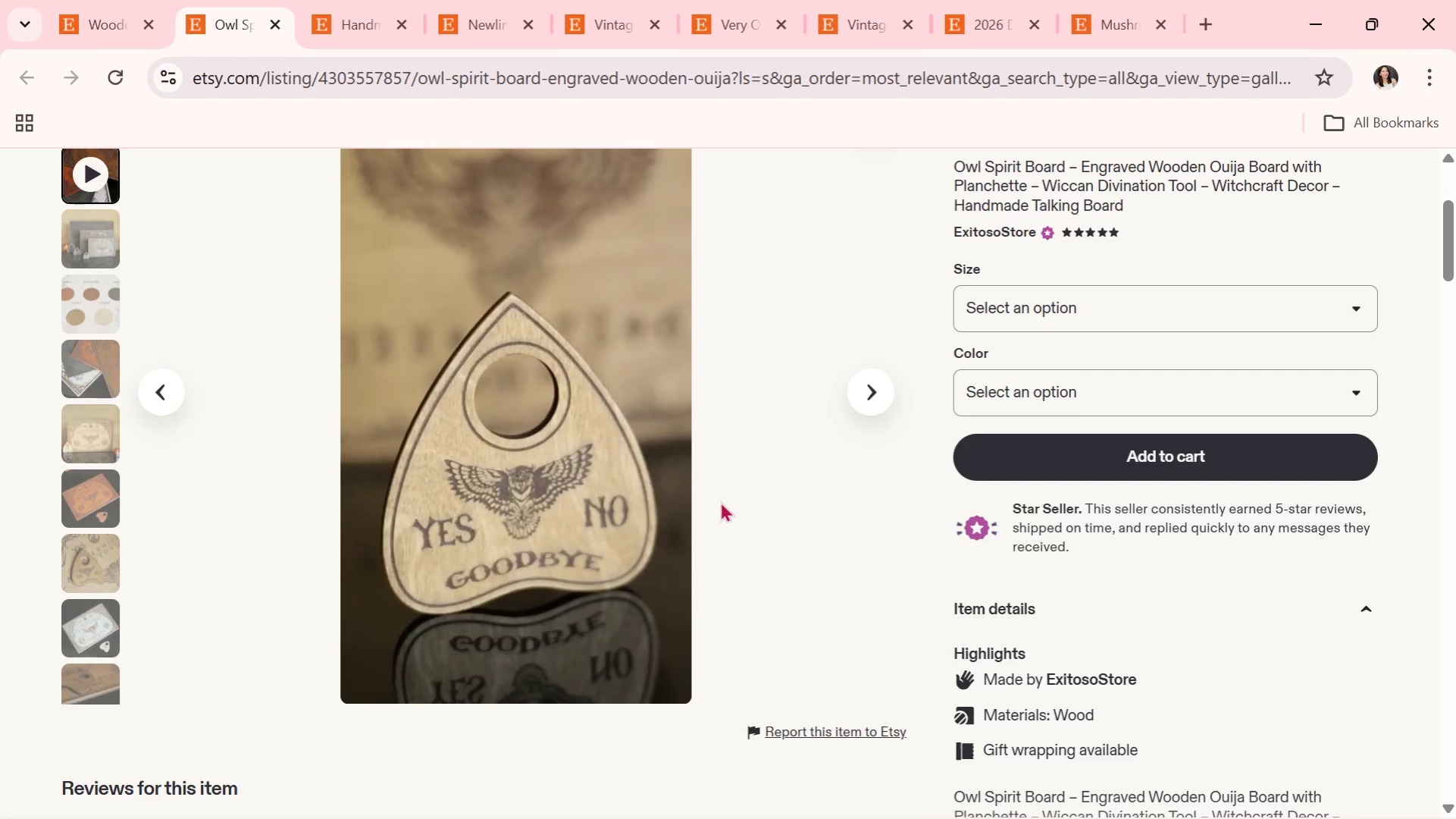 
scroll: coordinate [728, 501], scroll_direction: down, amount: 9.0
 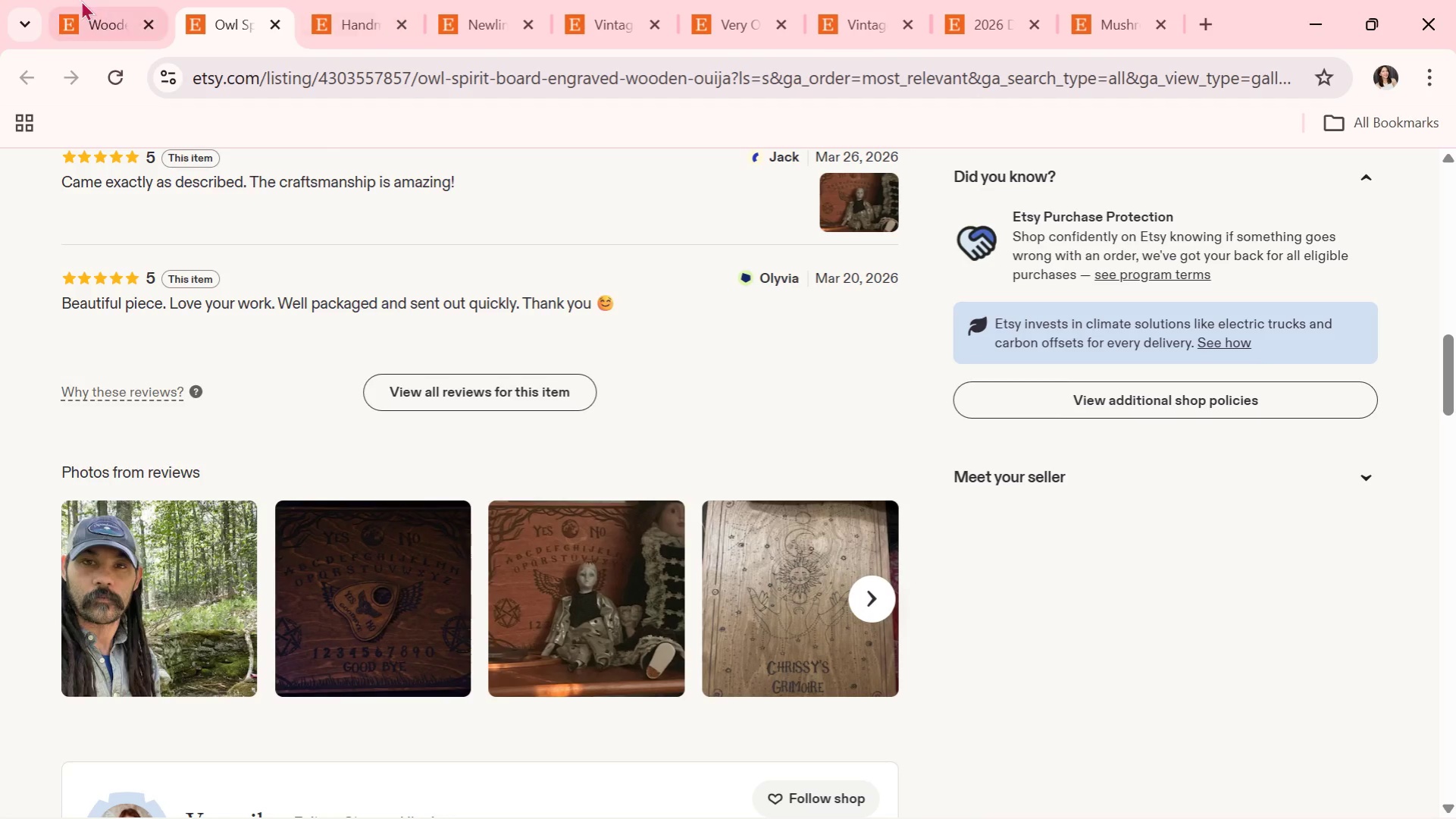 
left_click([81, 0])
 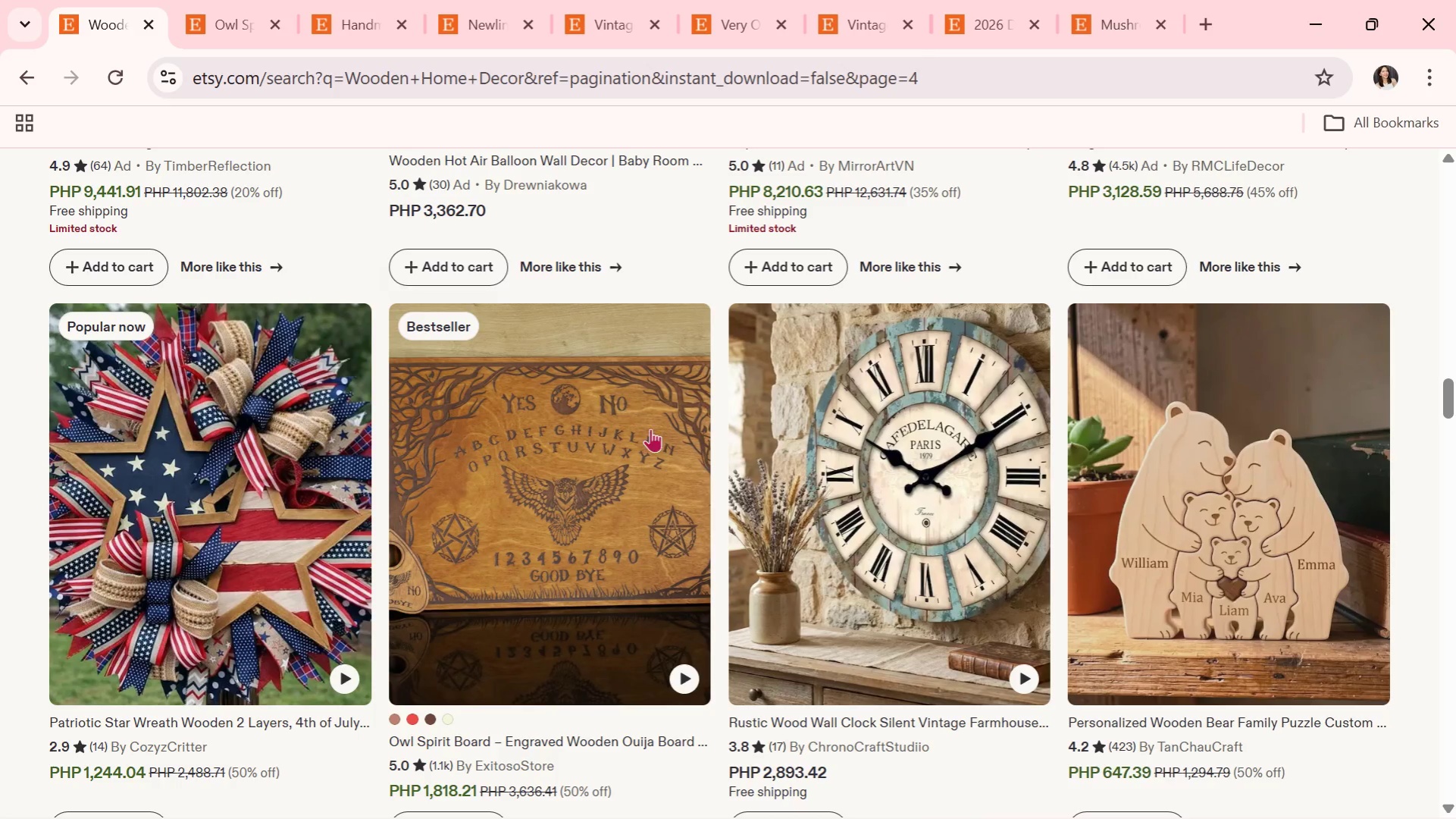 
scroll: coordinate [756, 532], scroll_direction: down, amount: 4.0
 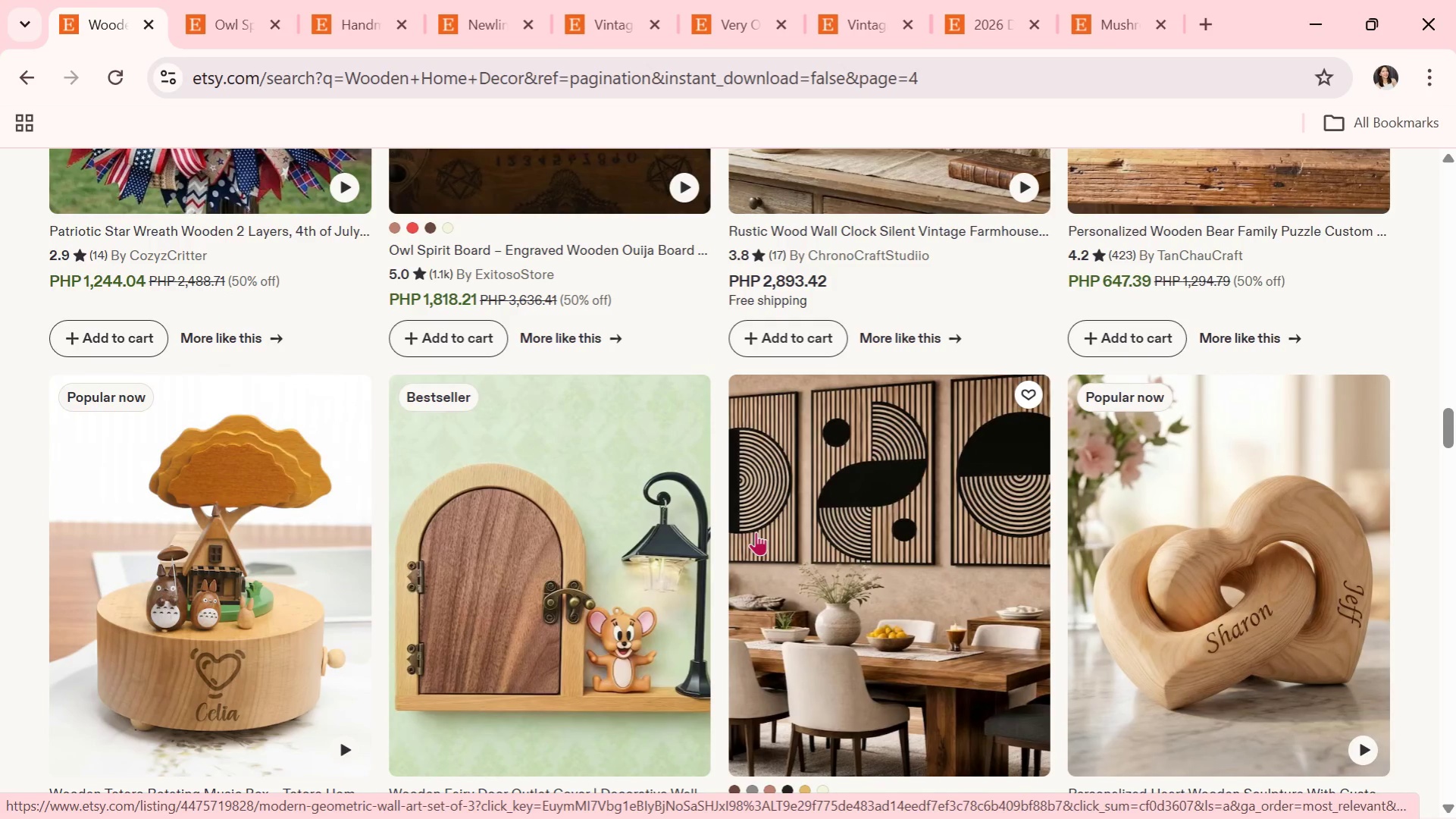 
wait(8.63)
 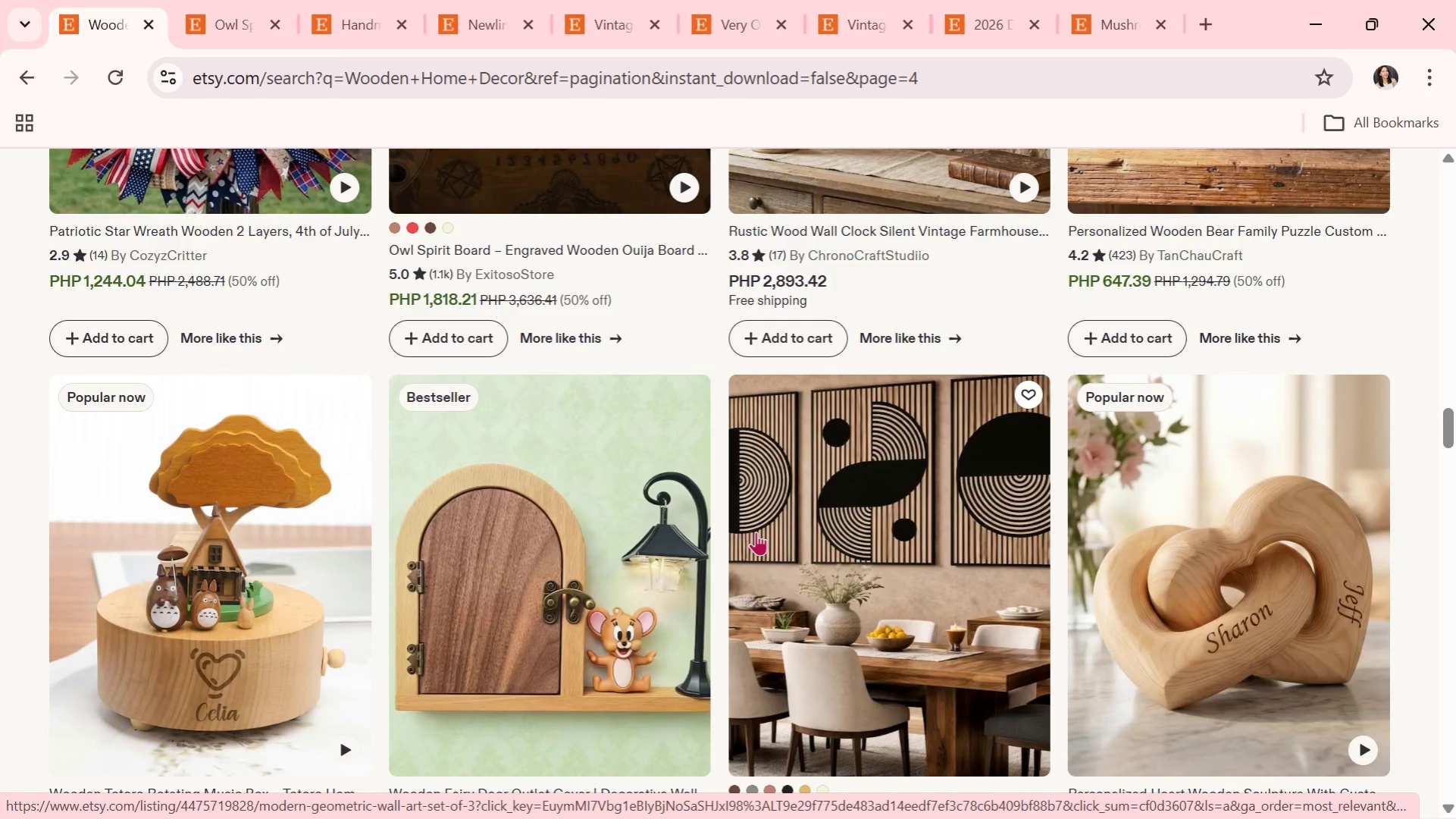 
scroll: coordinate [756, 529], scroll_direction: down, amount: 3.0
 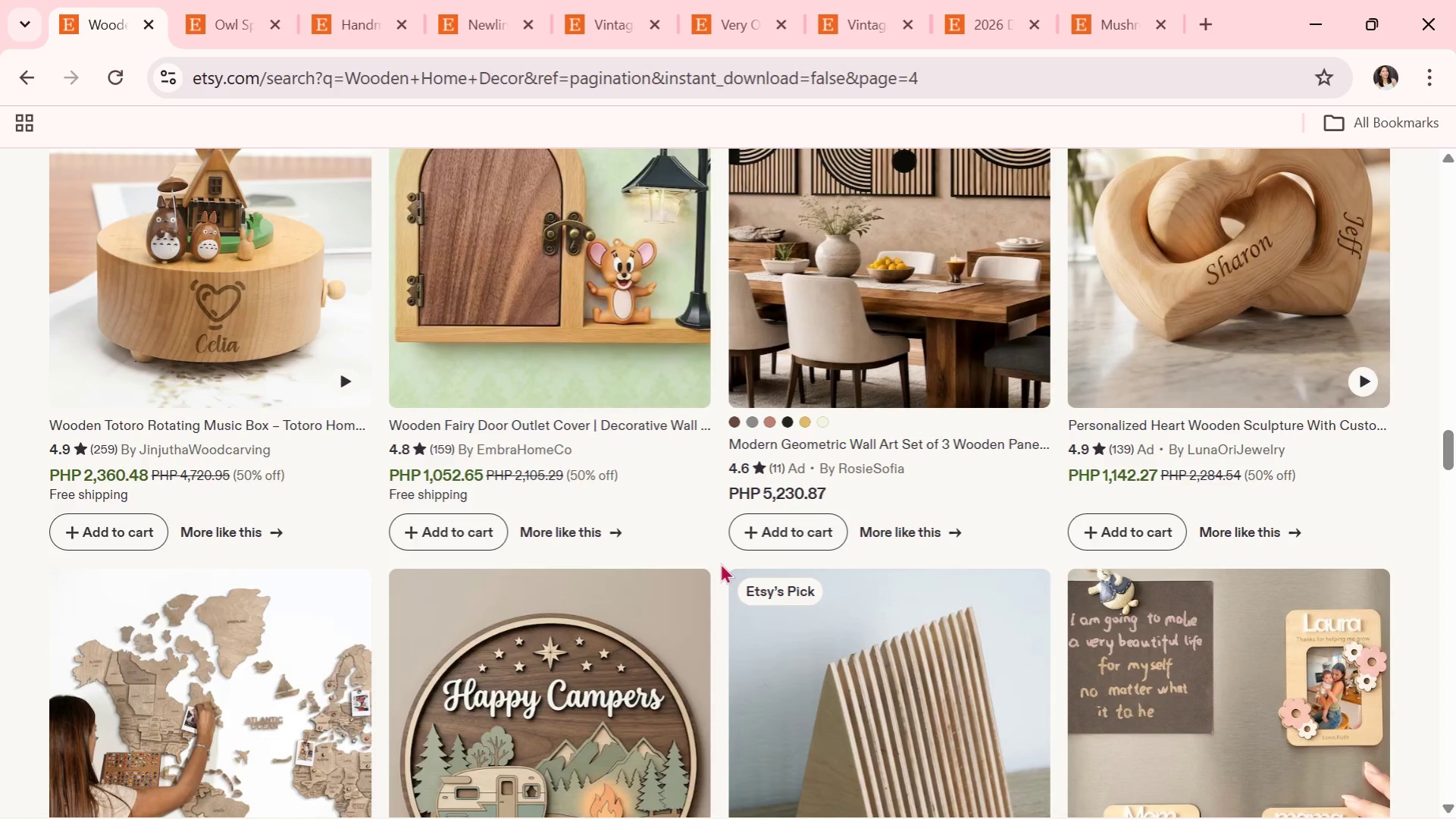 
wait(7.67)
 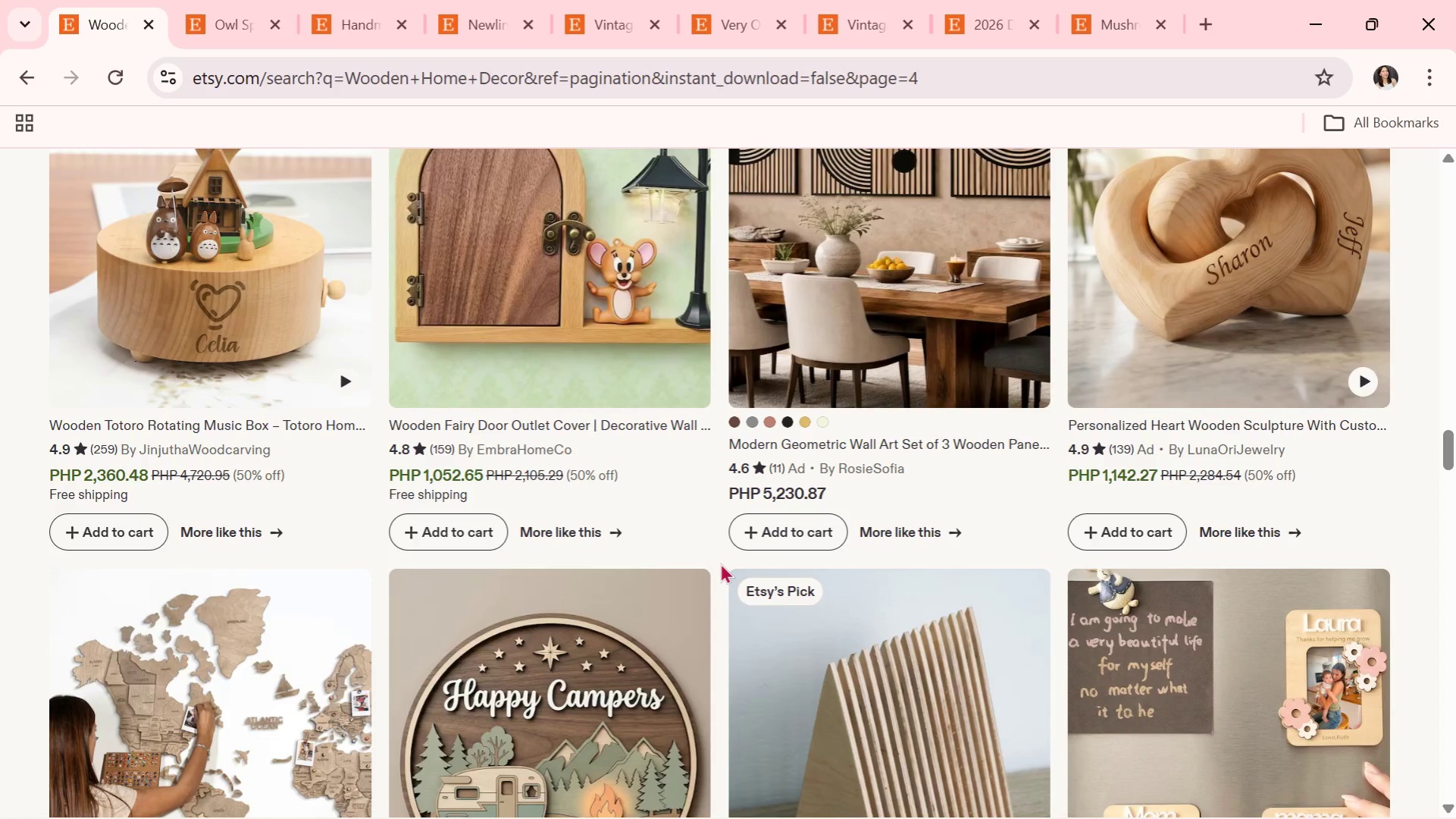 
scroll: coordinate [734, 568], scroll_direction: down, amount: 3.0
 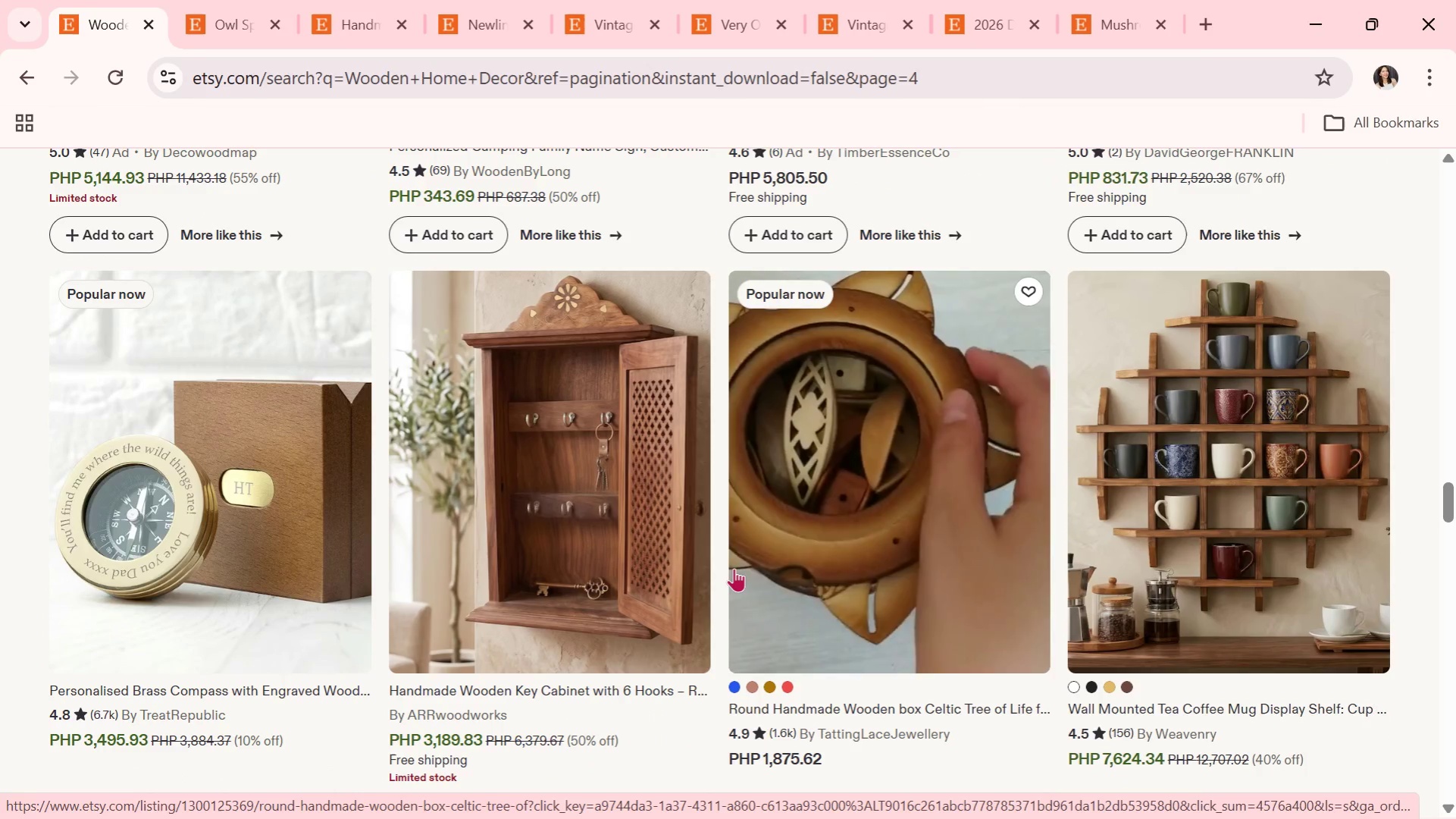 
wait(5.12)
 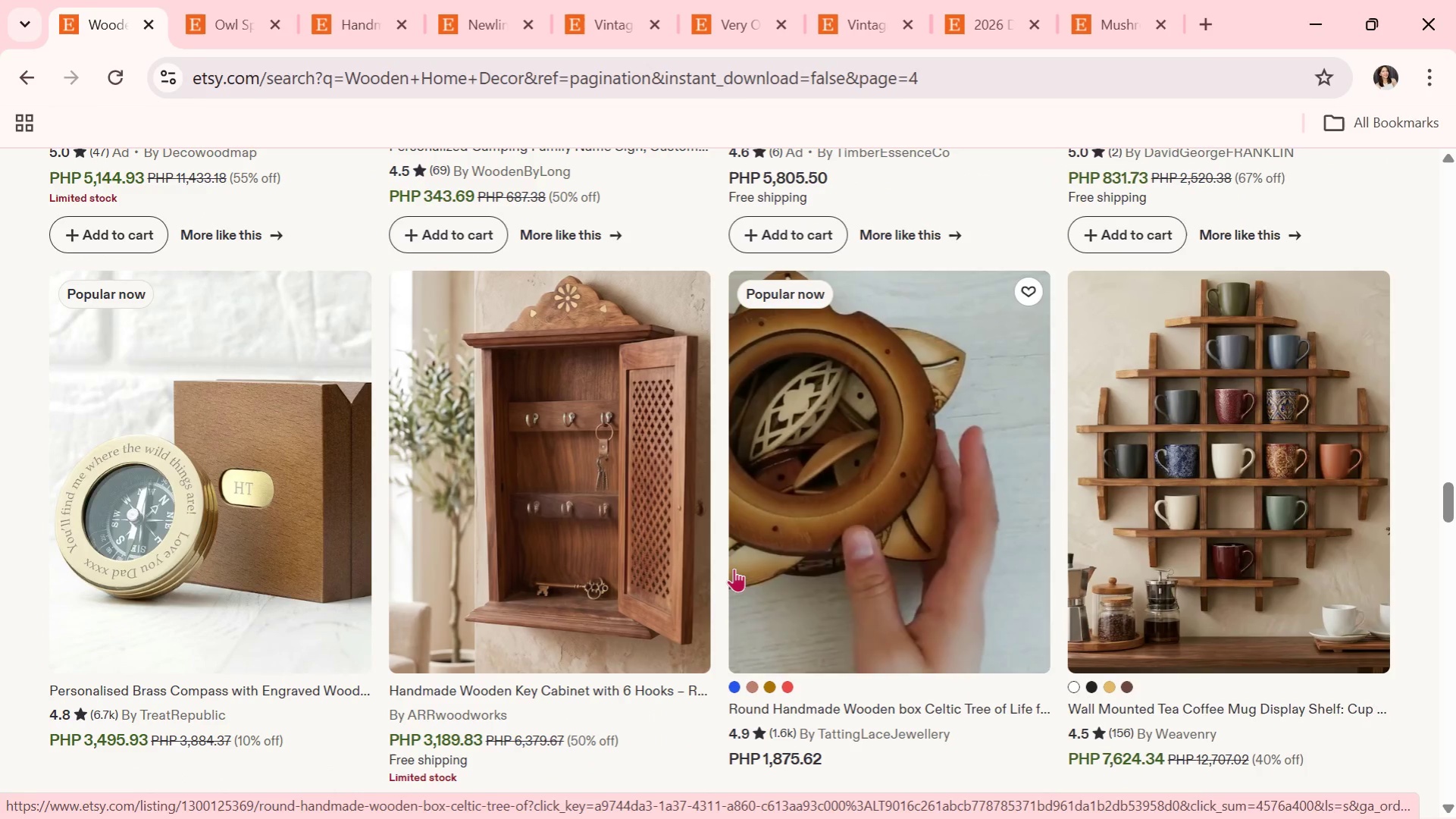 
scroll: coordinate [734, 568], scroll_direction: down, amount: 5.0
 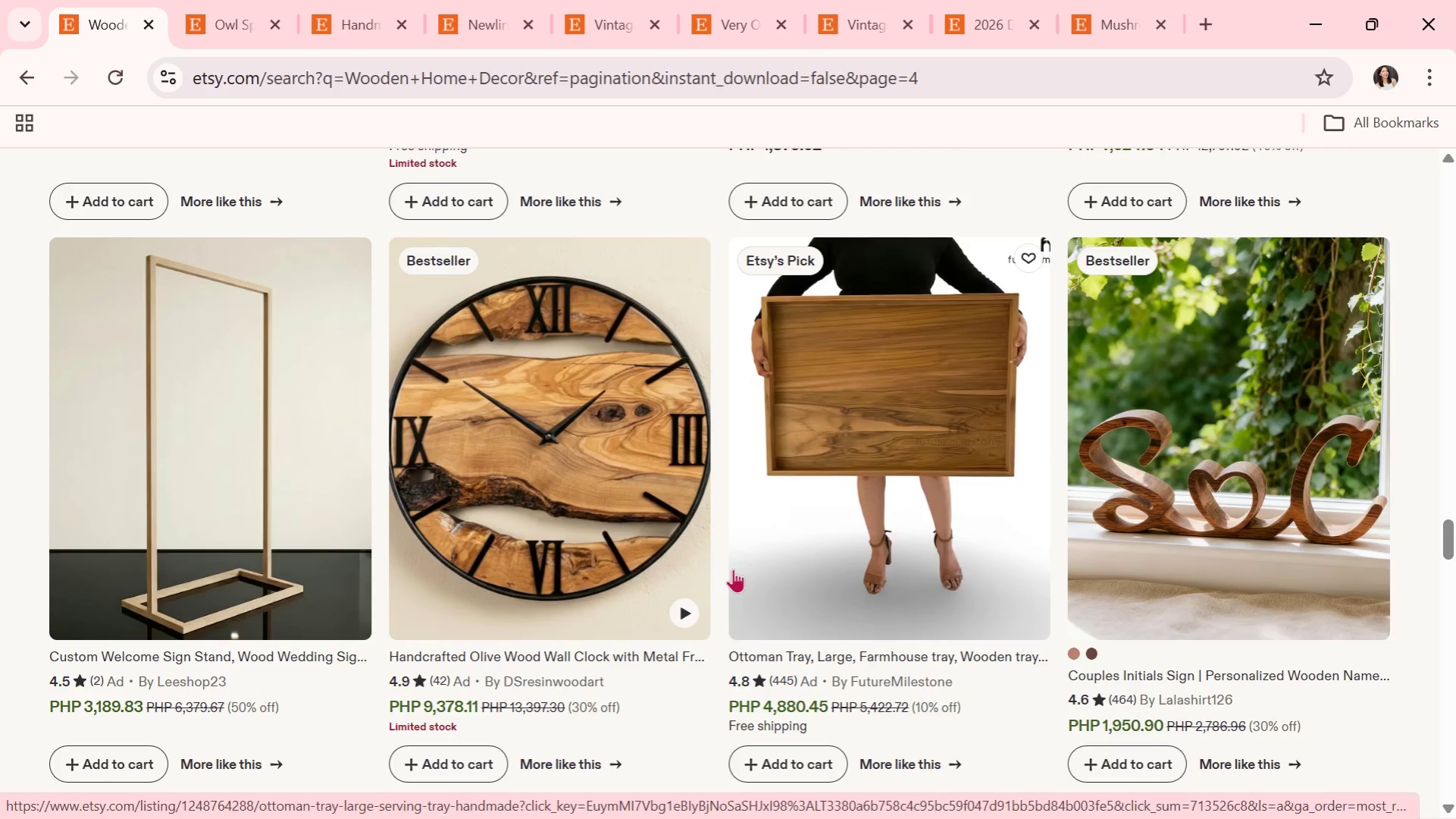 
scroll: coordinate [733, 569], scroll_direction: down, amount: 4.0
 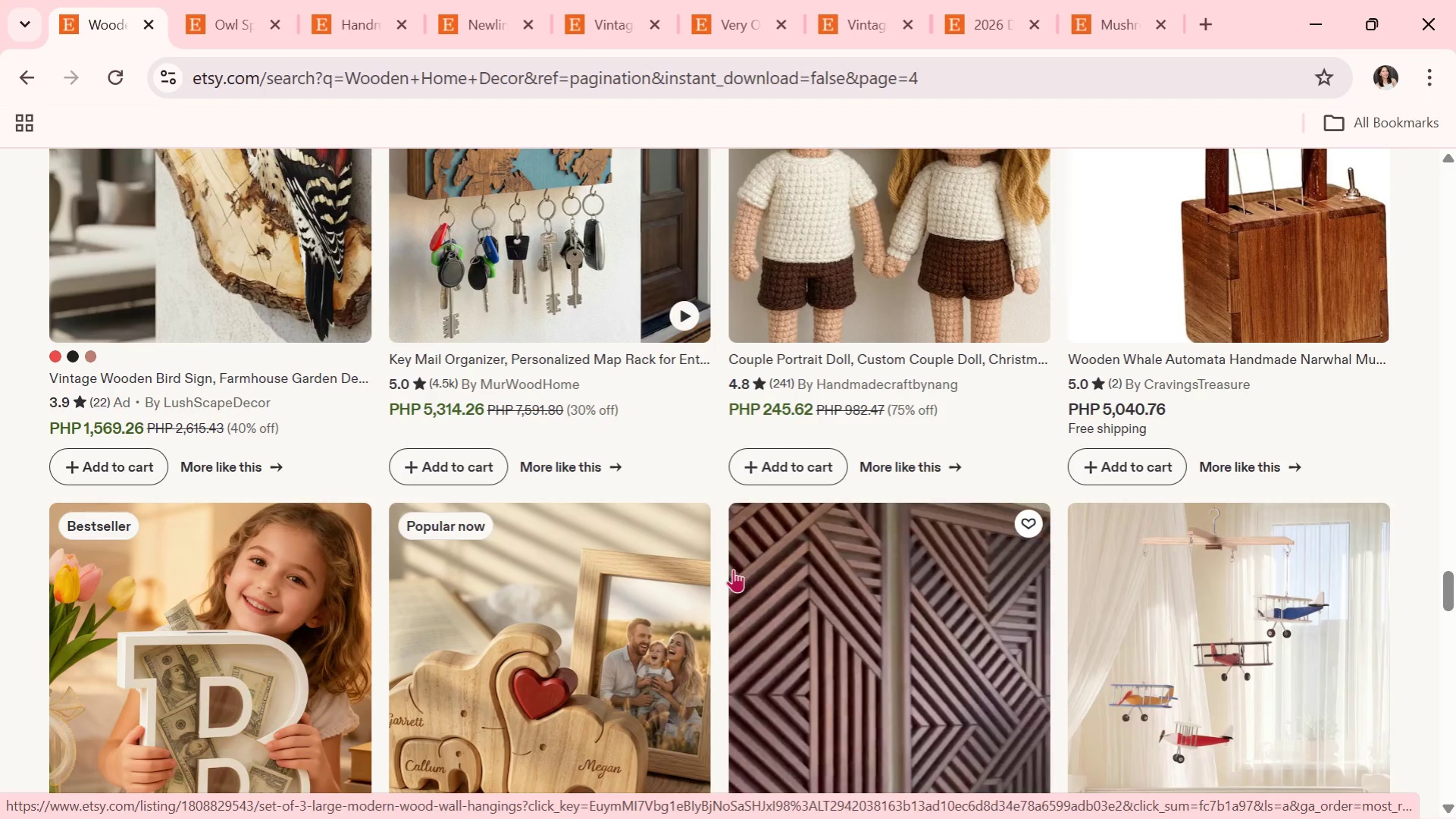 
wait(5.36)
 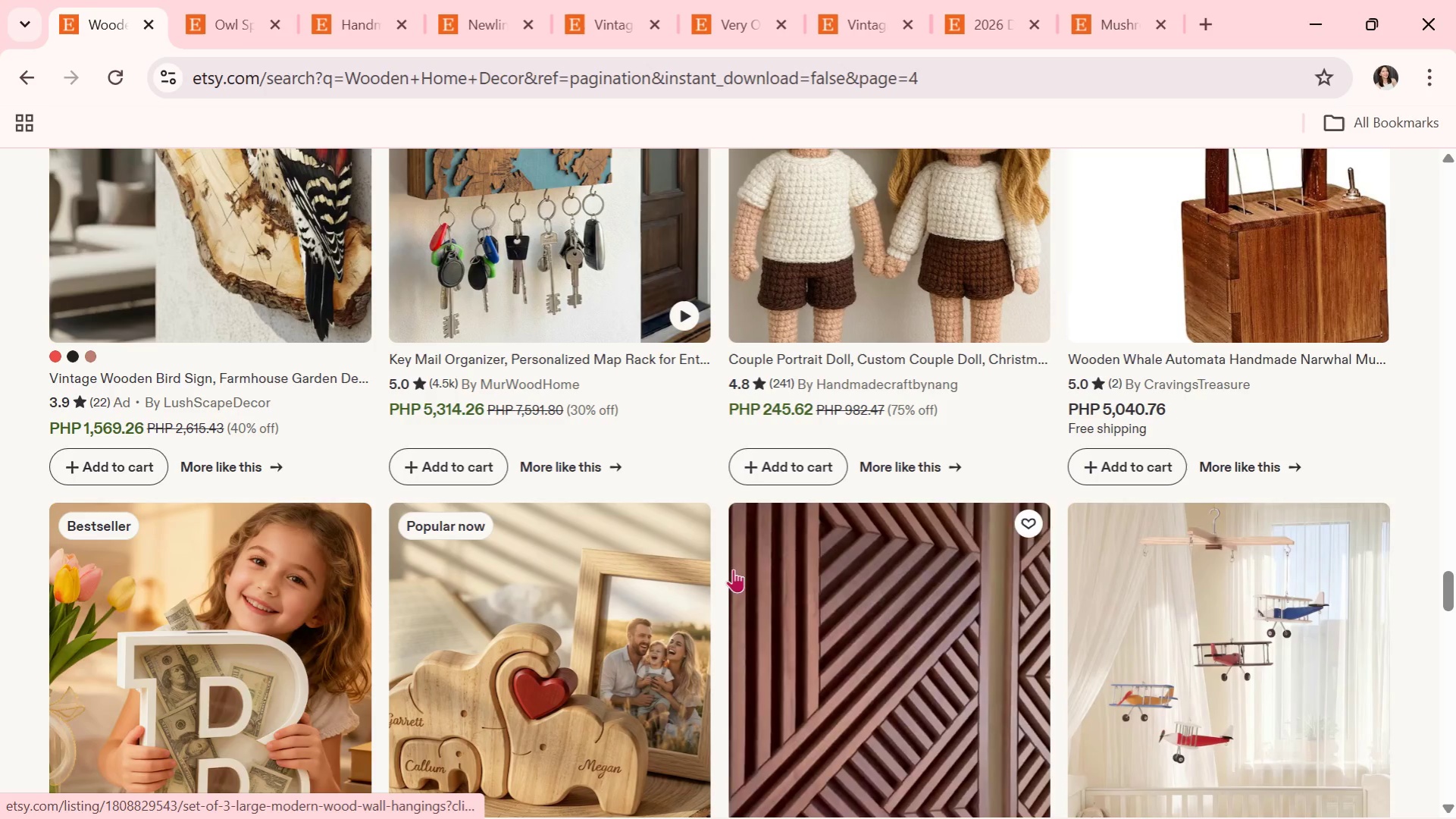 
scroll: coordinate [733, 569], scroll_direction: down, amount: 6.0
 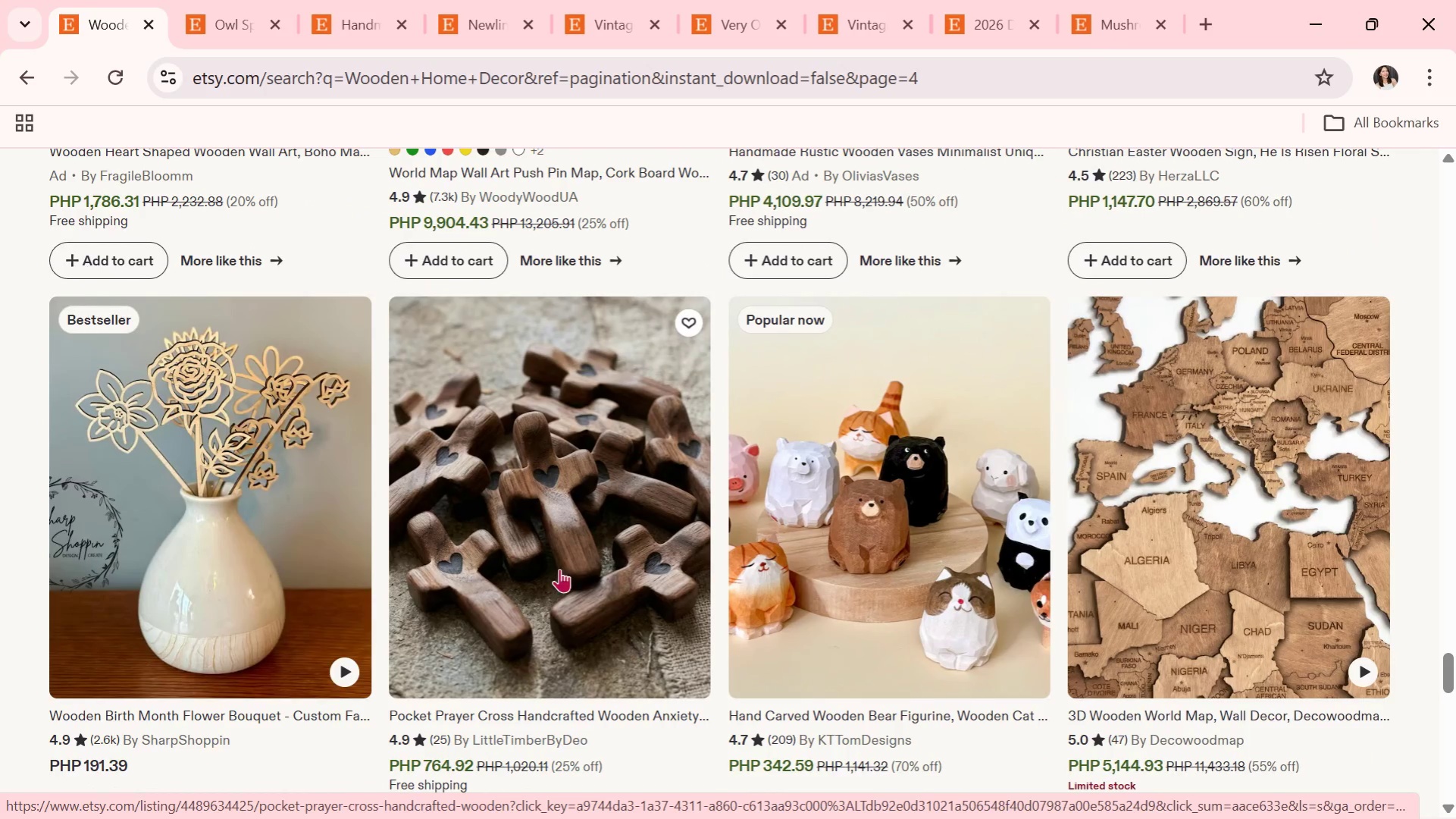 
left_click([559, 566])
 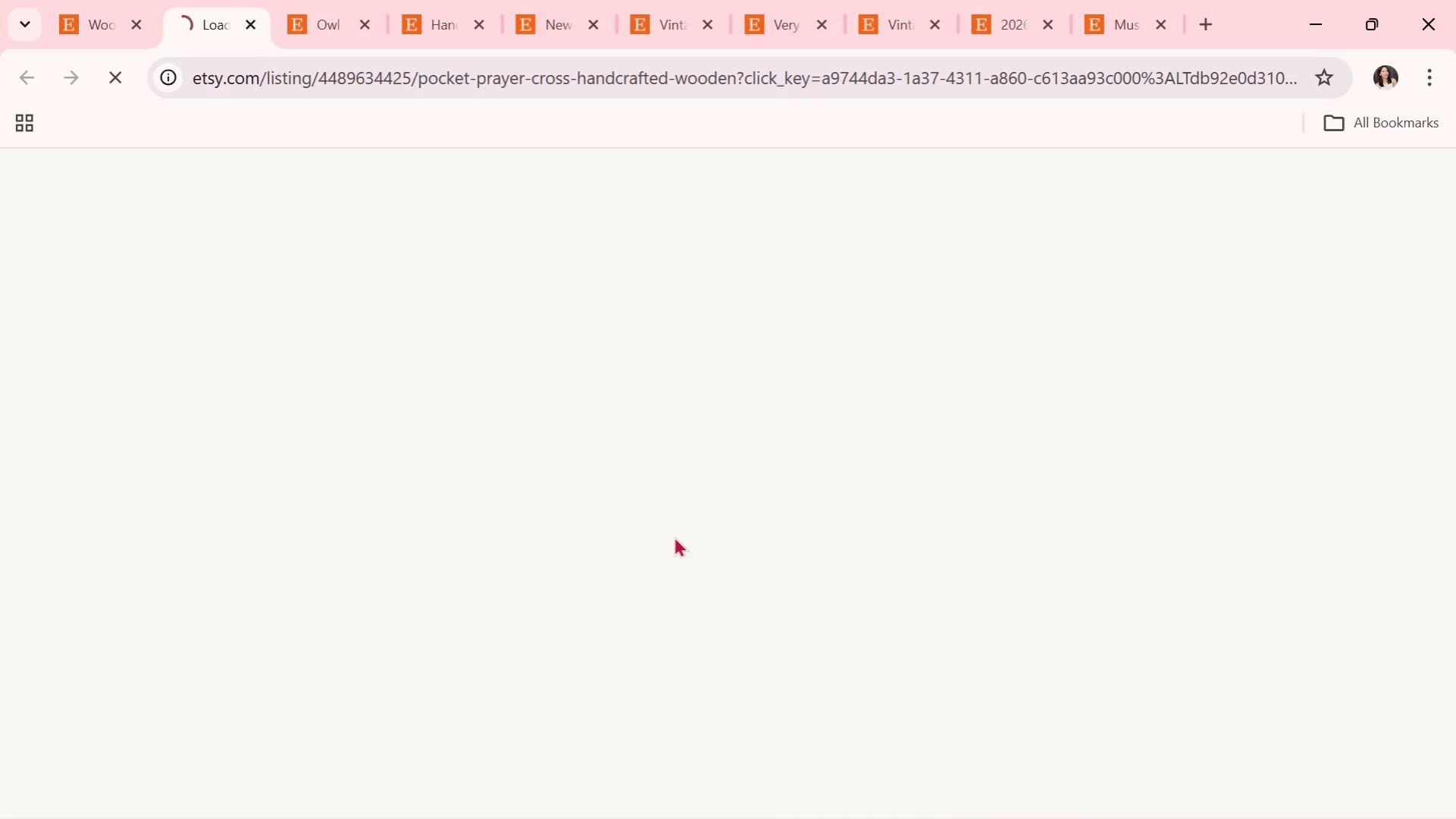 
scroll: coordinate [678, 541], scroll_direction: down, amount: 1.0
 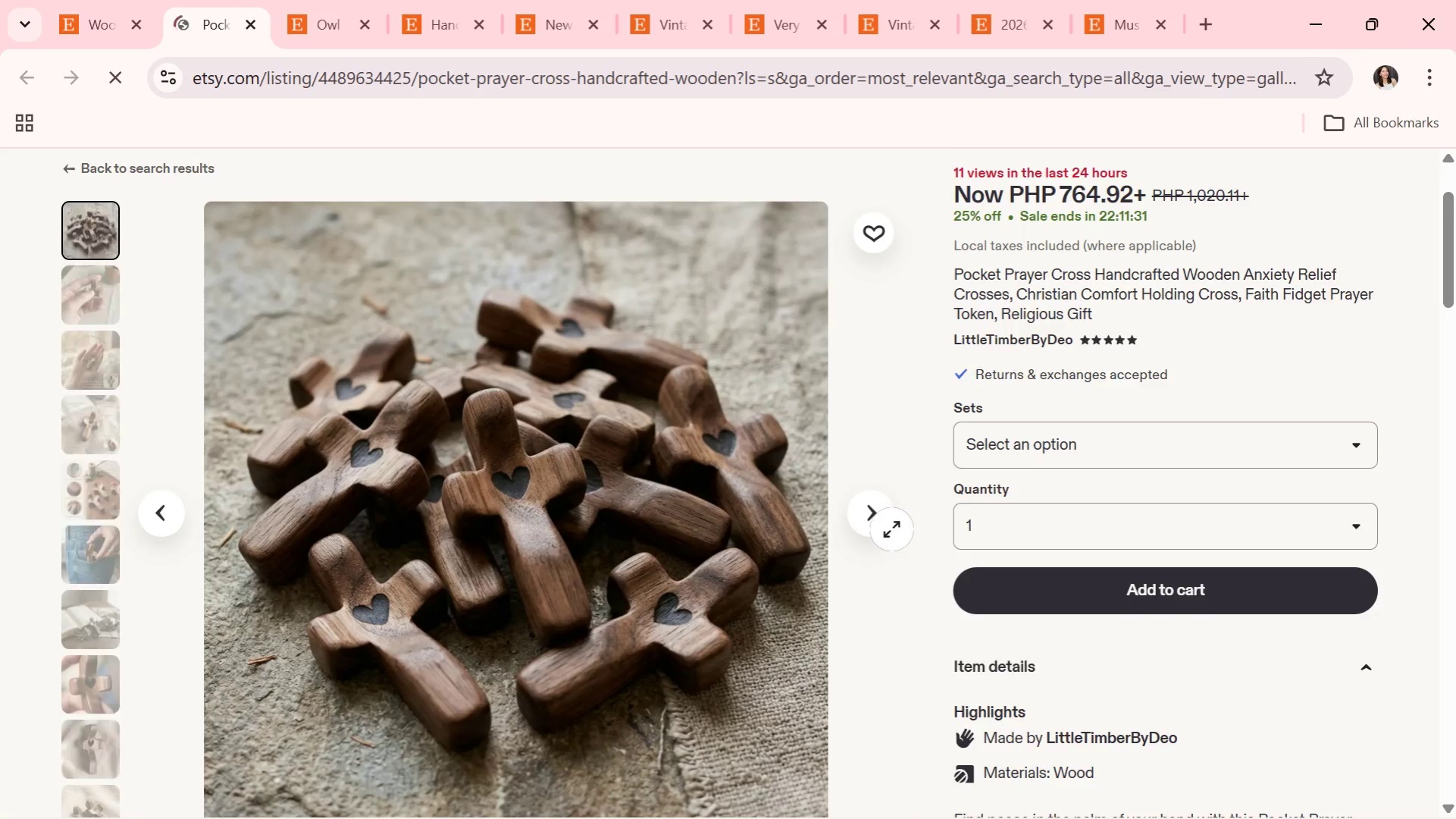 
left_click([881, 526])
 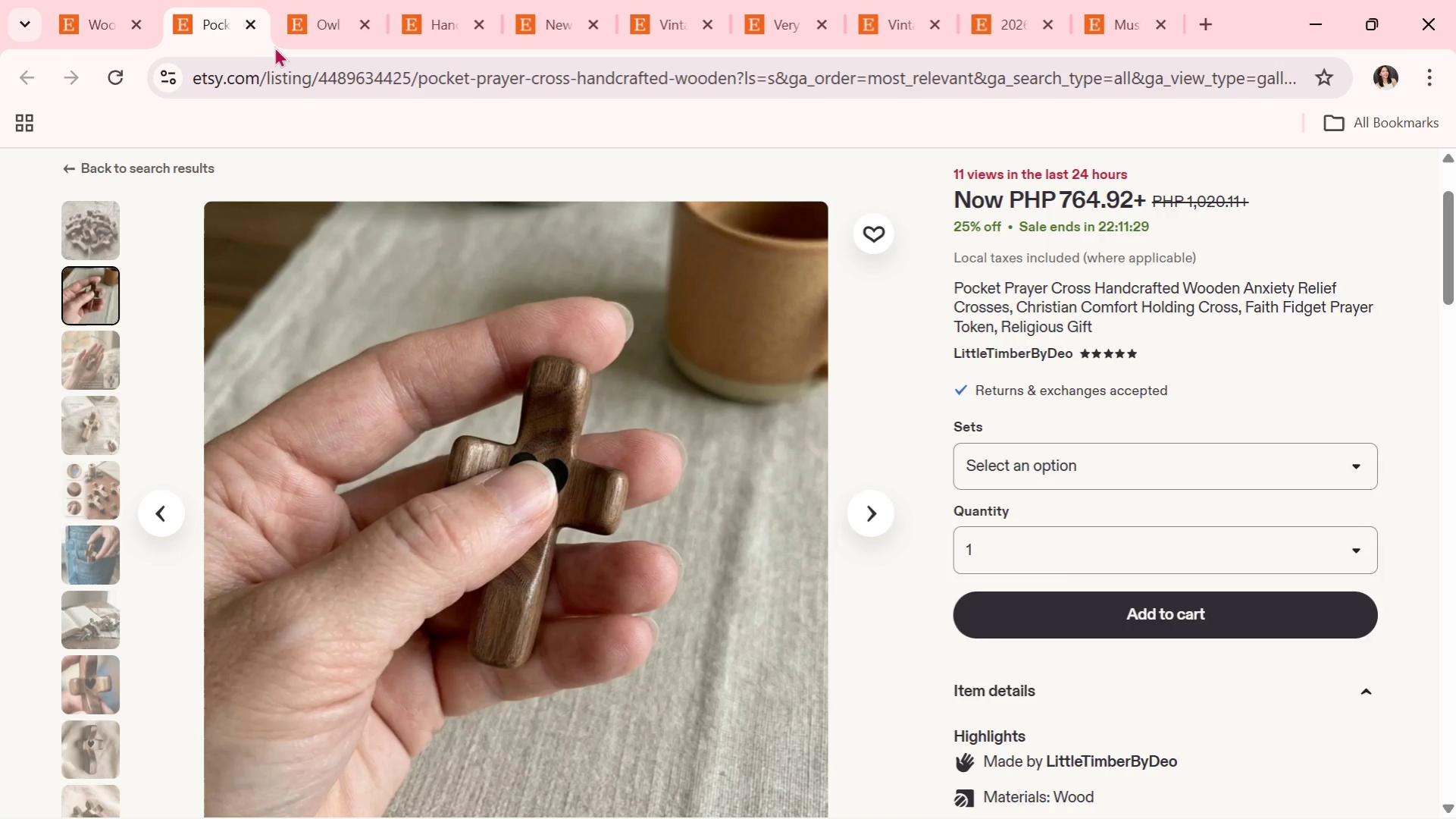 
left_click([255, 32])
 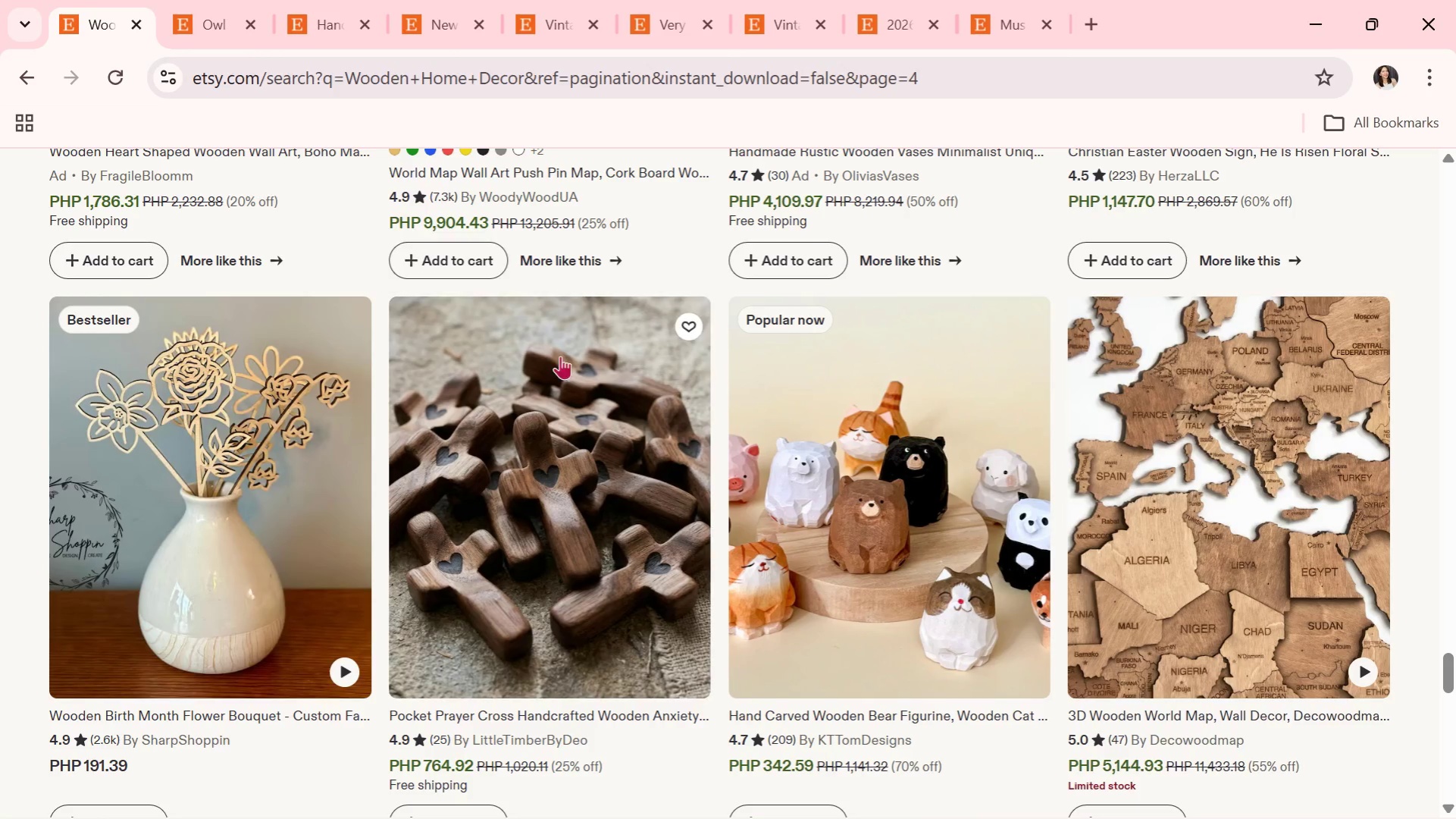 
scroll: coordinate [600, 389], scroll_direction: down, amount: 1.0
 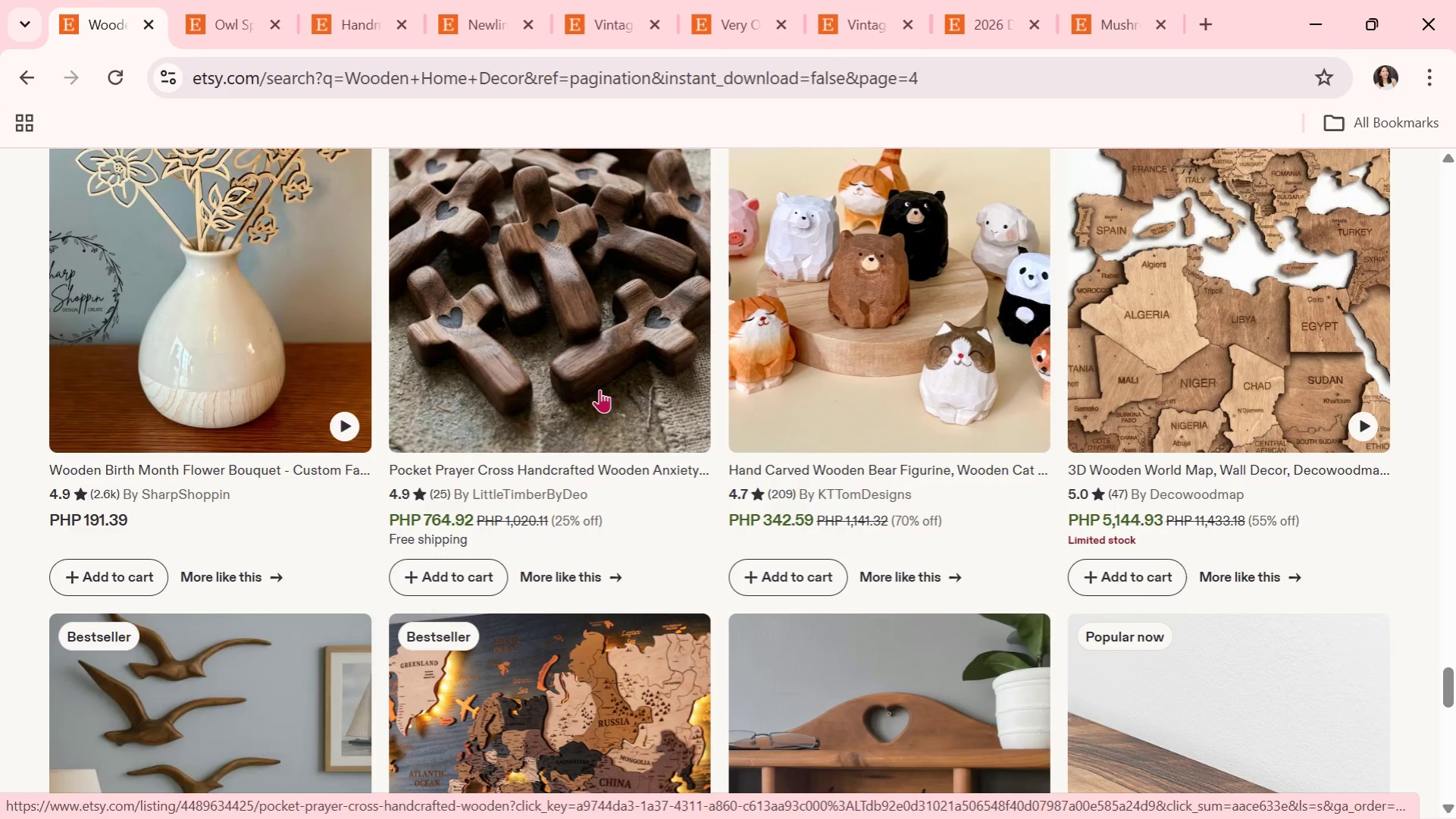 
wait(7.33)
 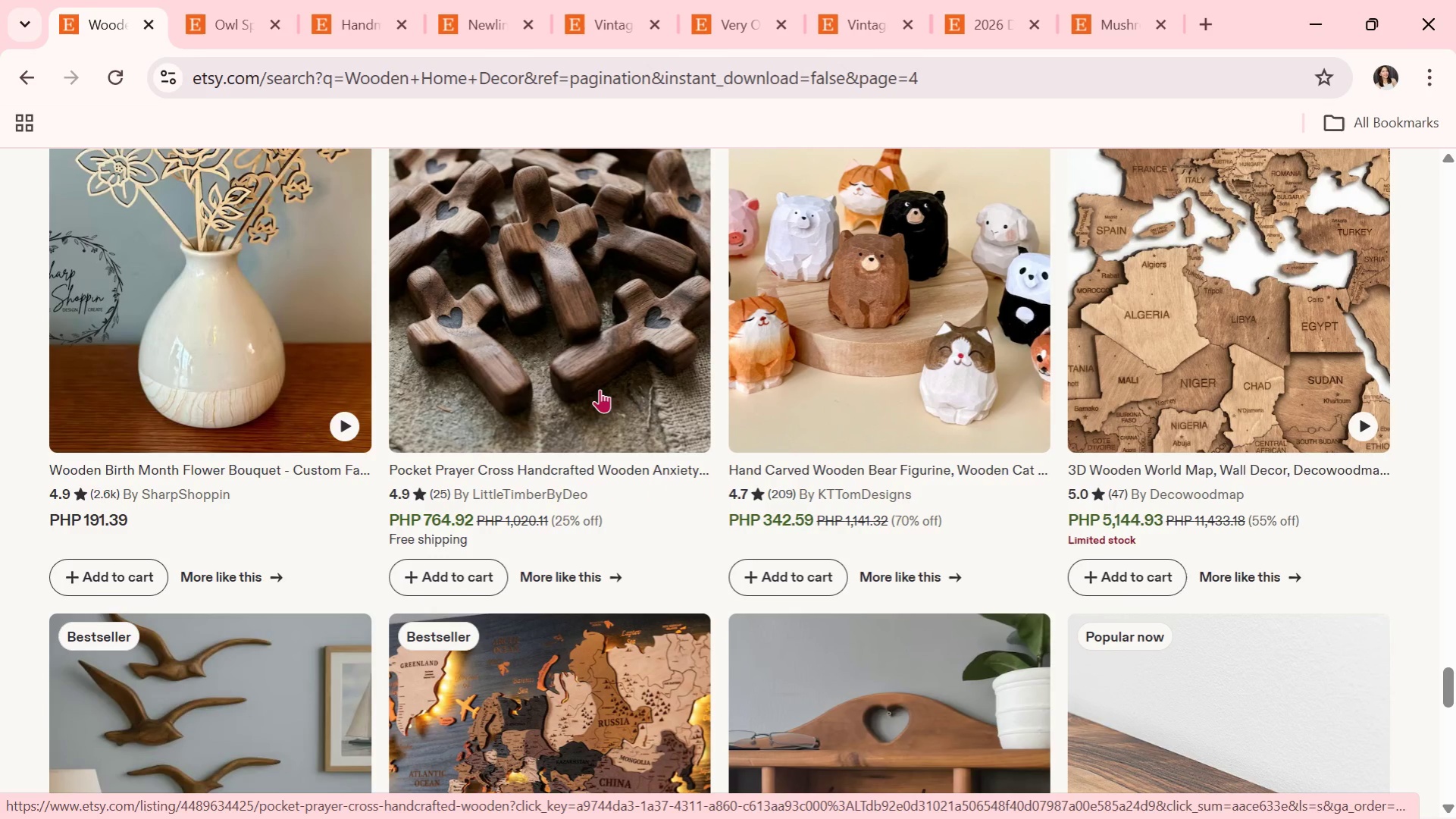 
scroll: coordinate [671, 421], scroll_direction: down, amount: 3.0
 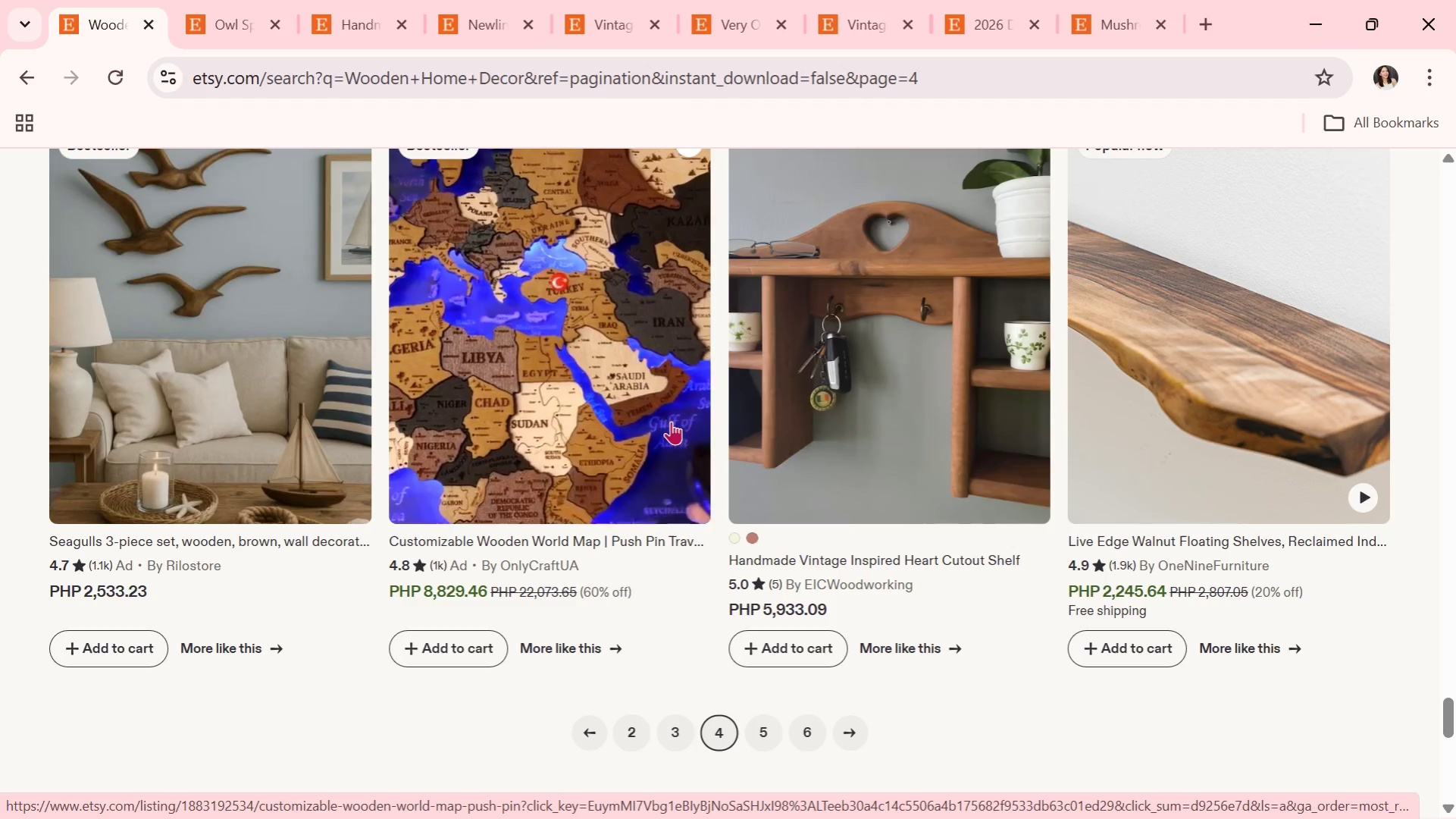 
wait(5.95)
 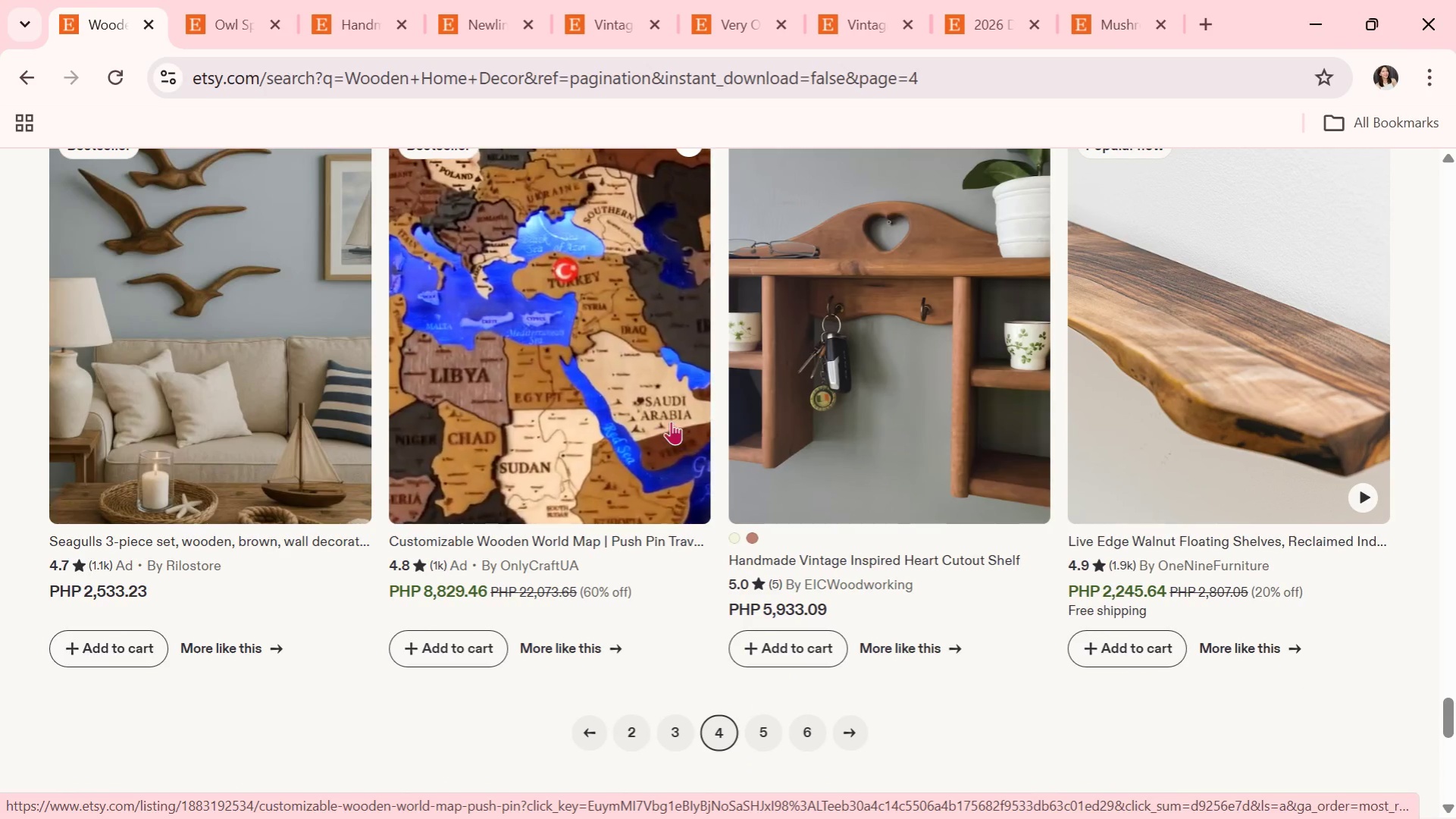 
scroll: coordinate [671, 421], scroll_direction: down, amount: 2.0
 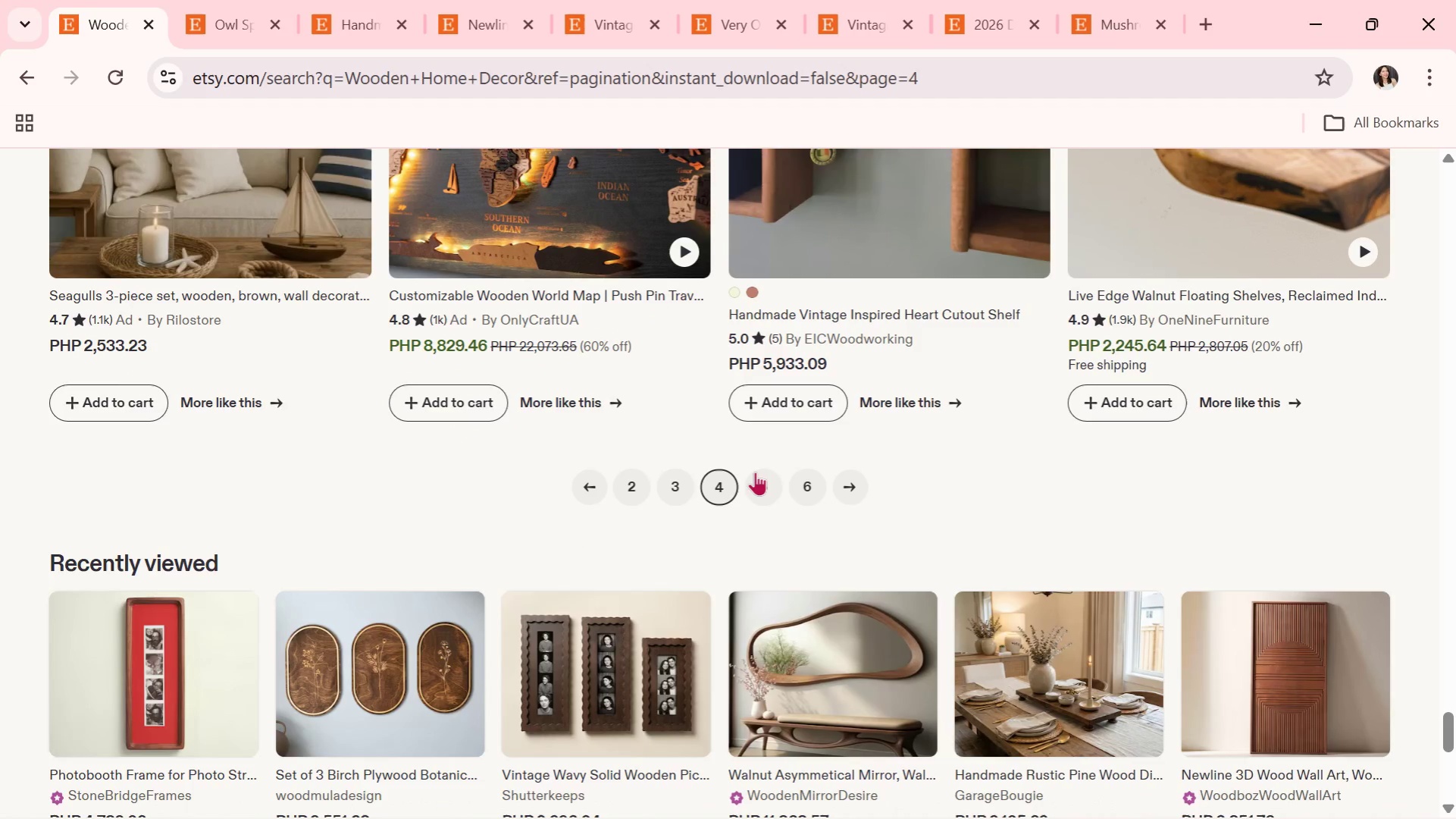 
left_click([751, 475])
 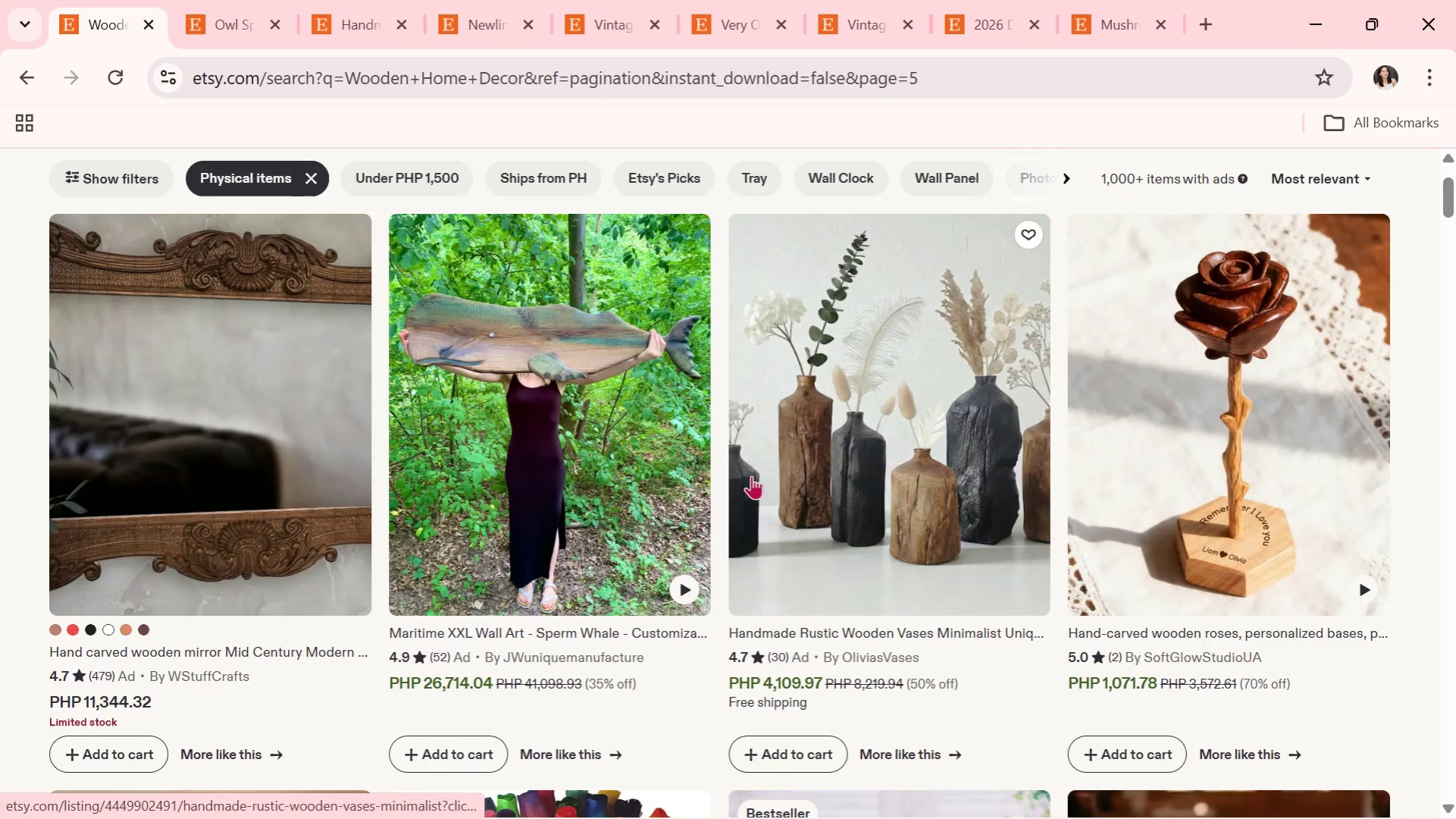 
scroll: coordinate [287, 421], scroll_direction: down, amount: 7.0
 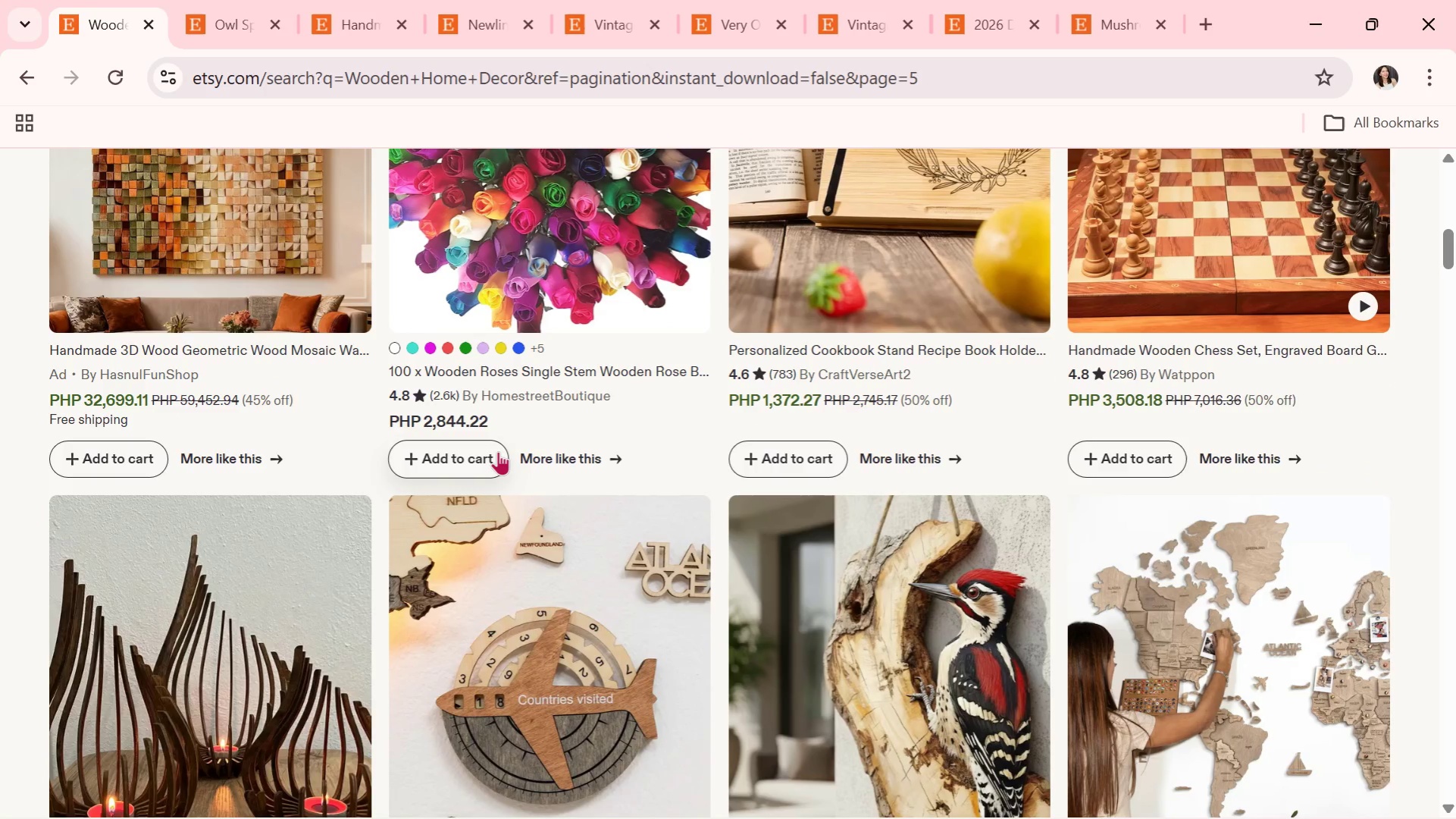 
scroll: coordinate [498, 451], scroll_direction: down, amount: 5.0
 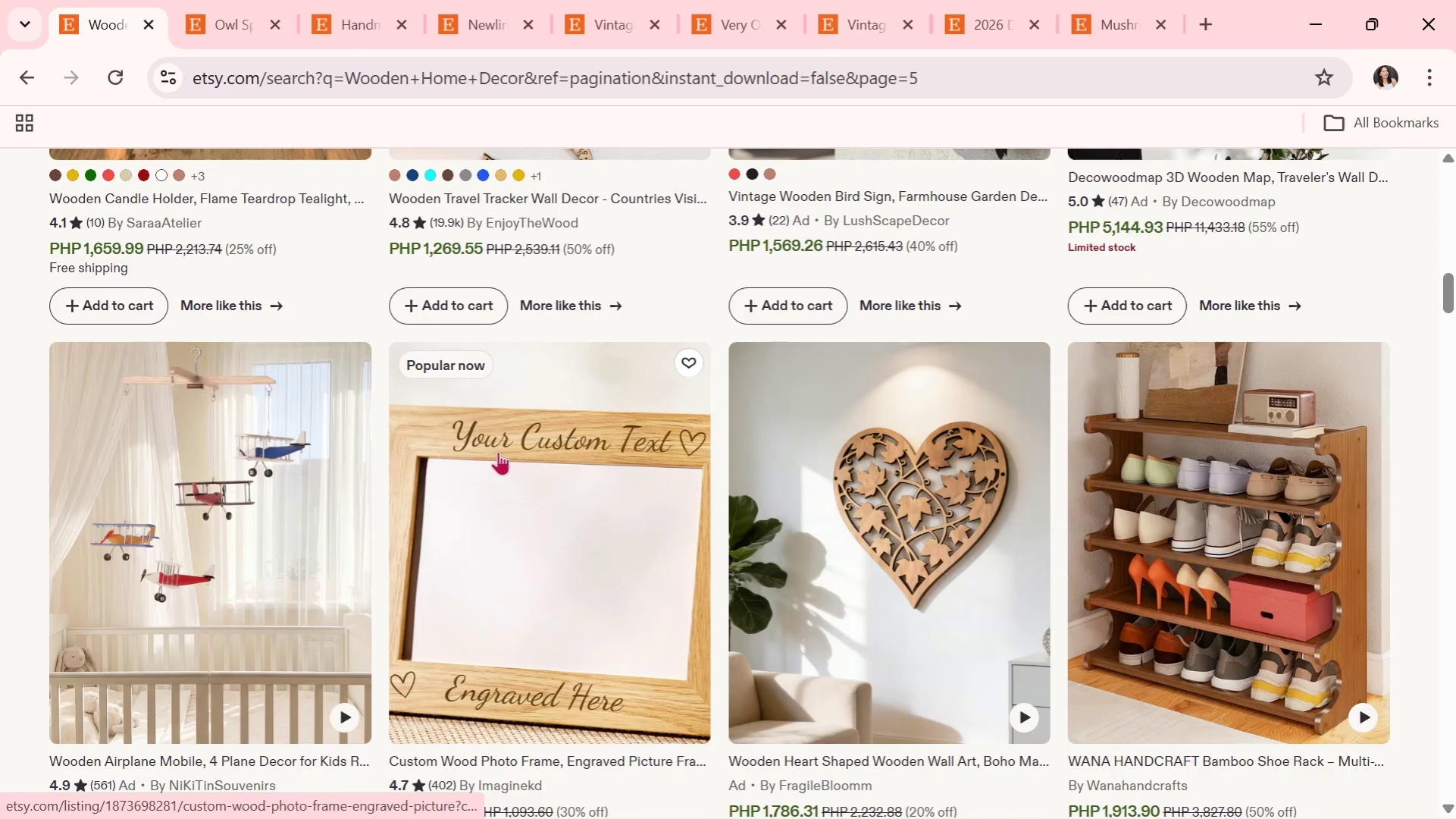 
scroll: coordinate [740, 563], scroll_direction: down, amount: 5.0
 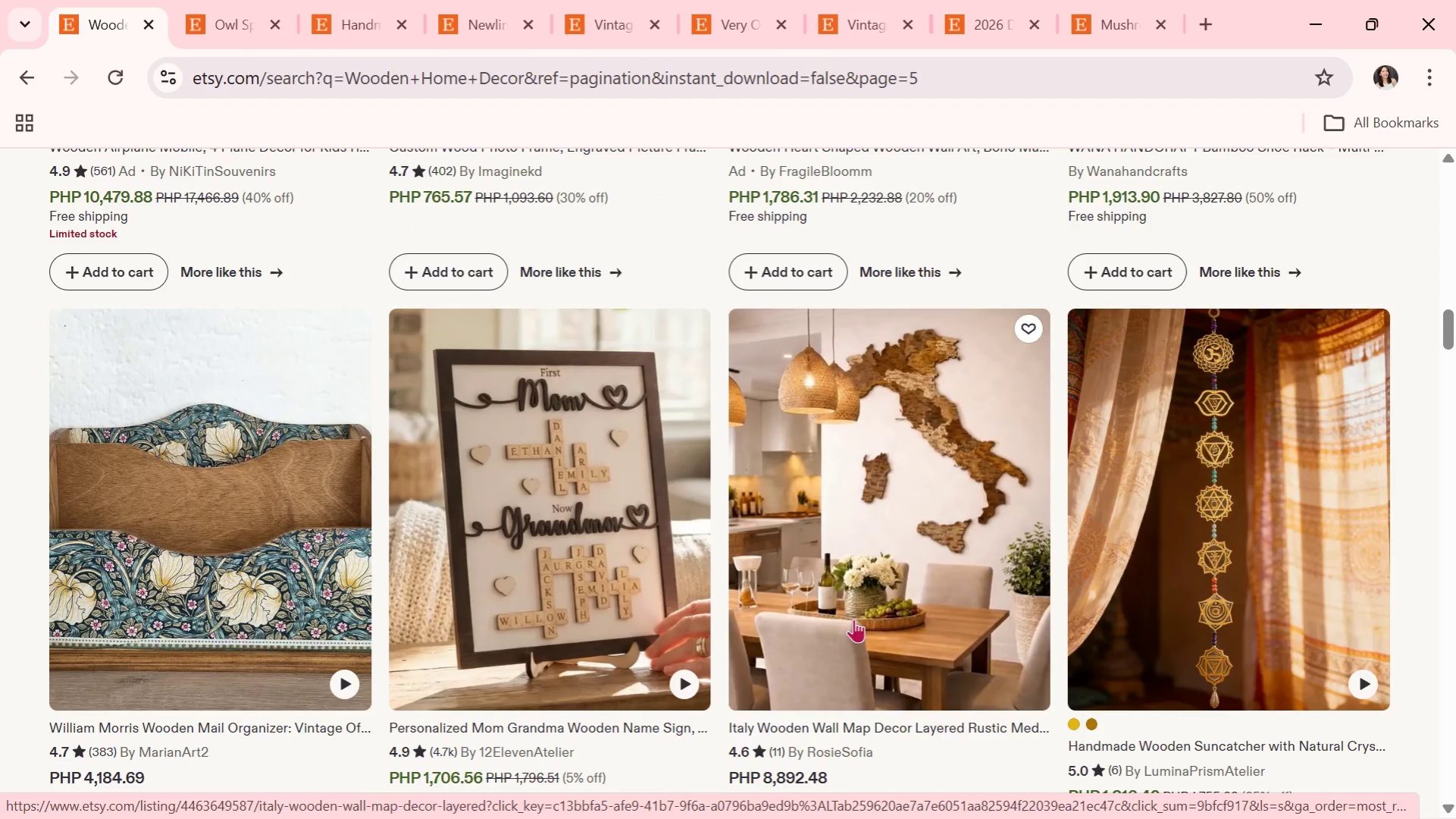 
left_click([853, 619])
 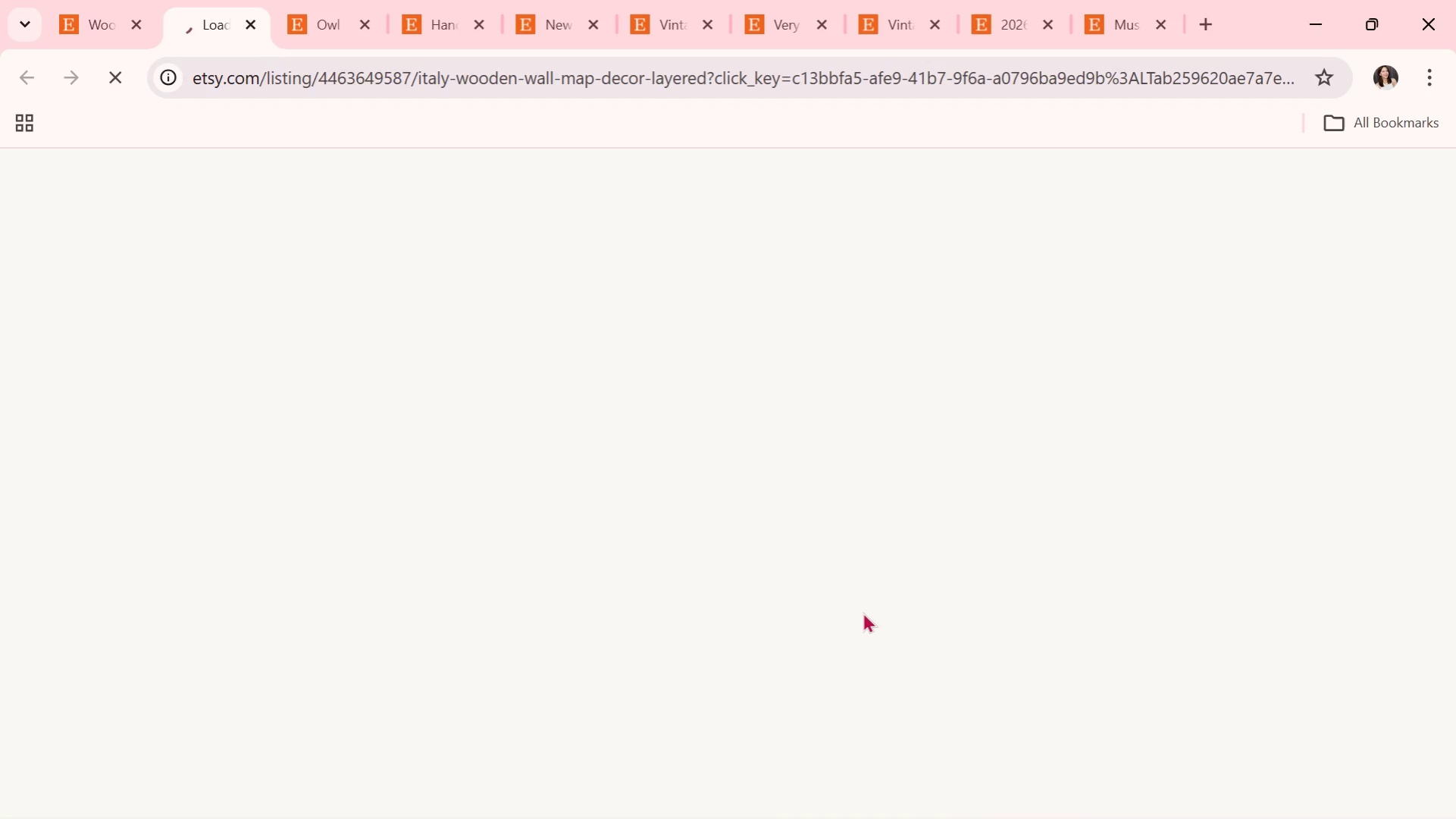 
scroll: coordinate [863, 611], scroll_direction: down, amount: 1.0
 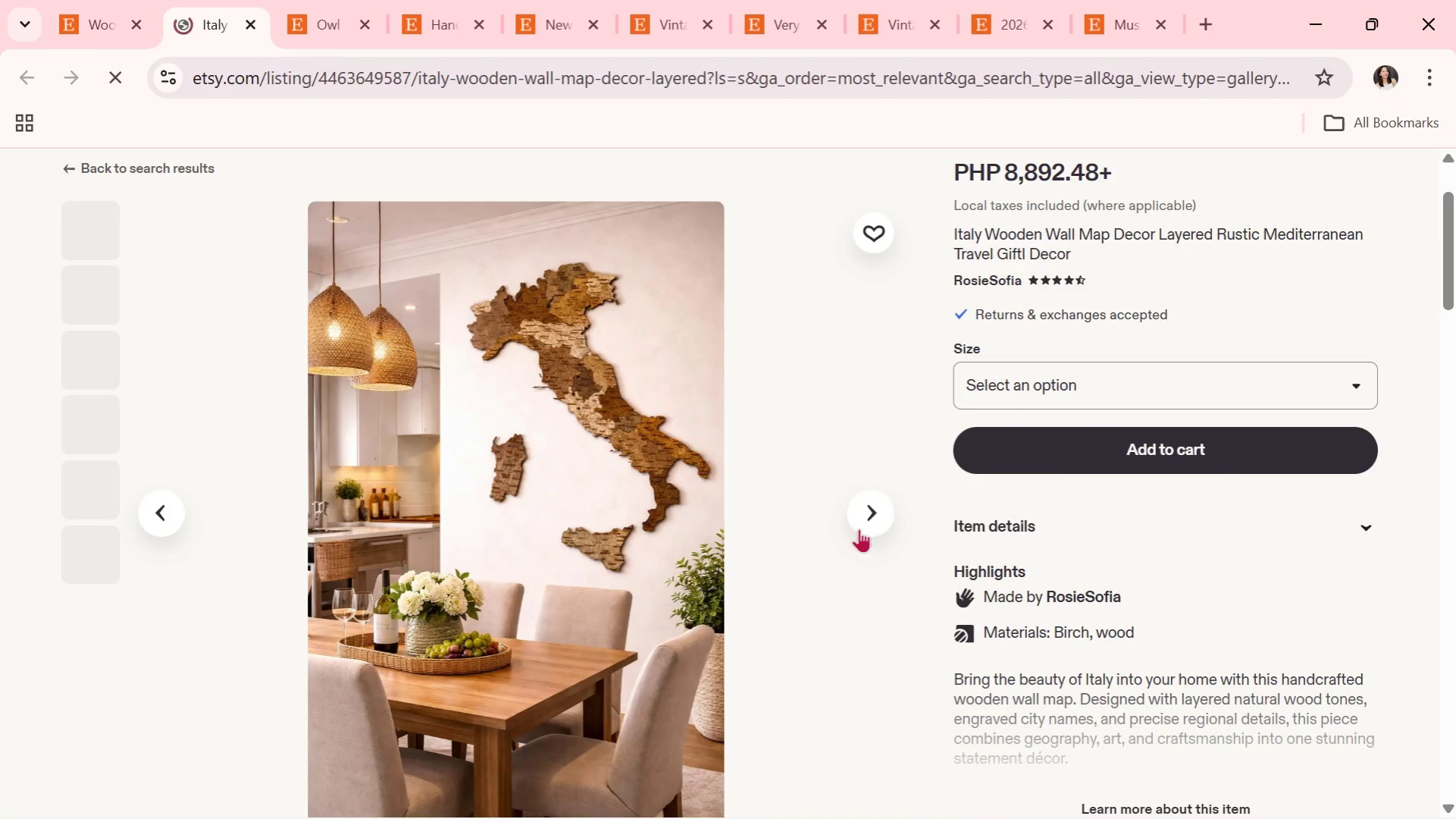 
left_click([866, 513])
 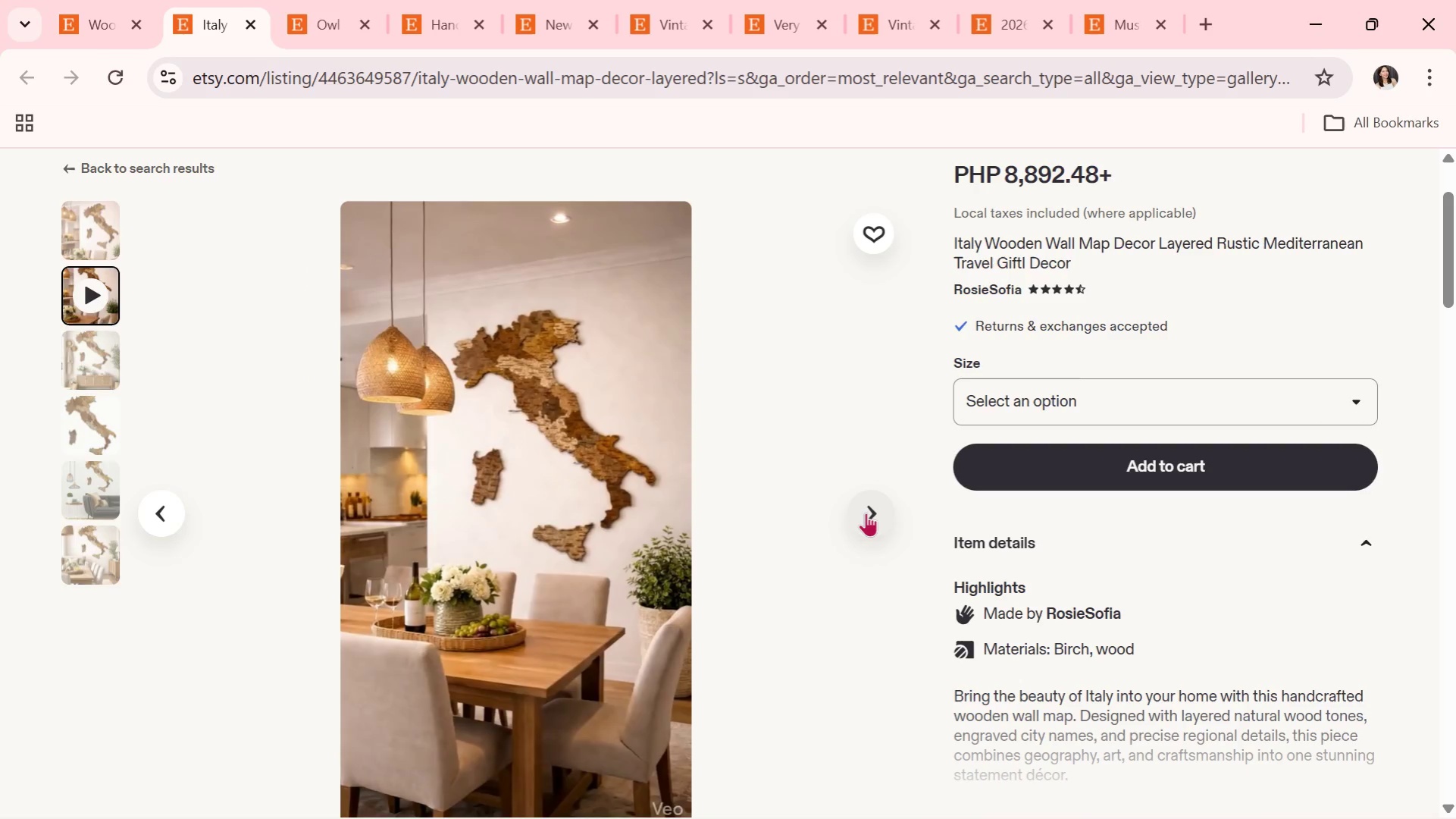 
left_click([866, 513])
 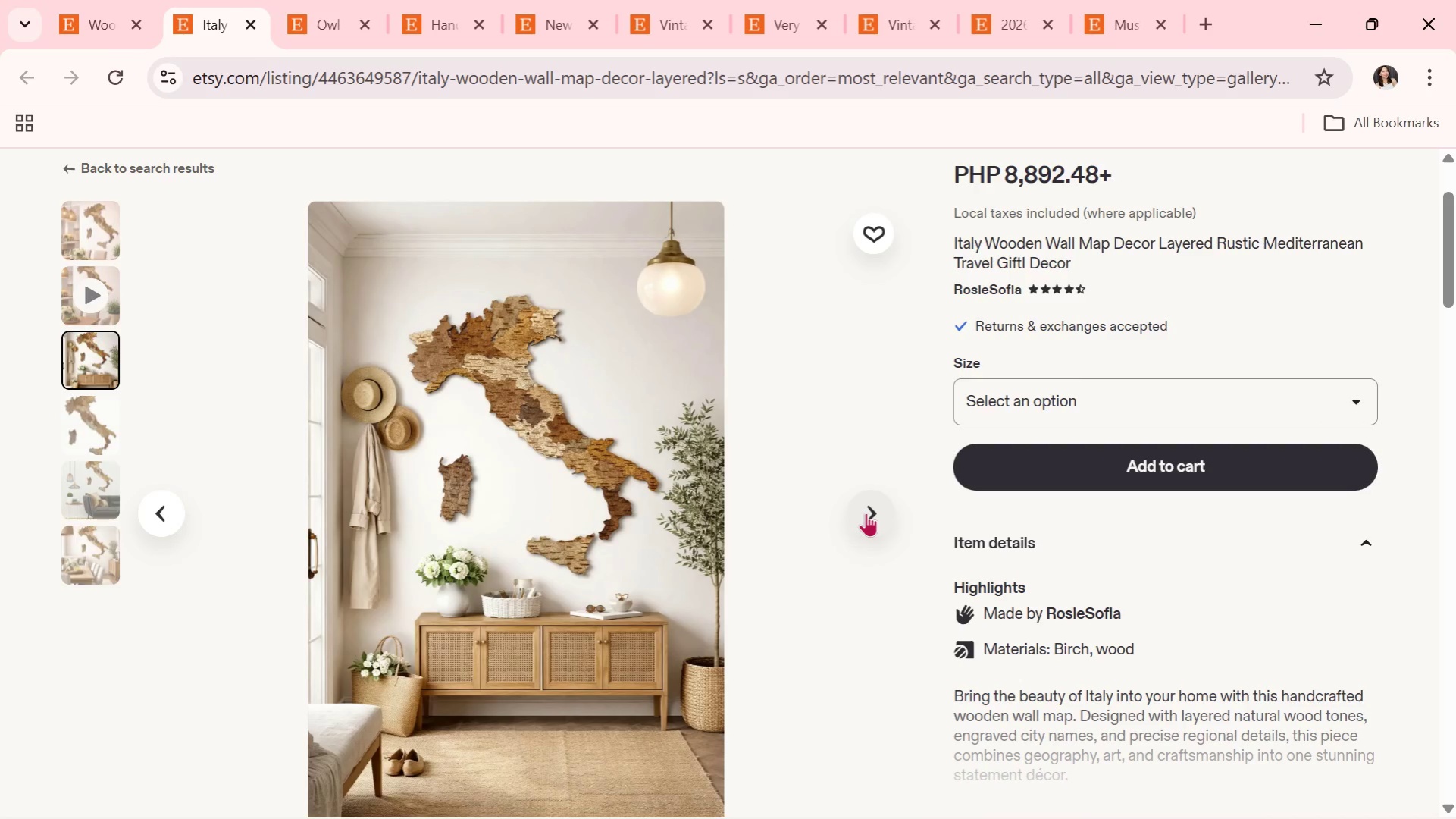 
left_click([866, 513])
 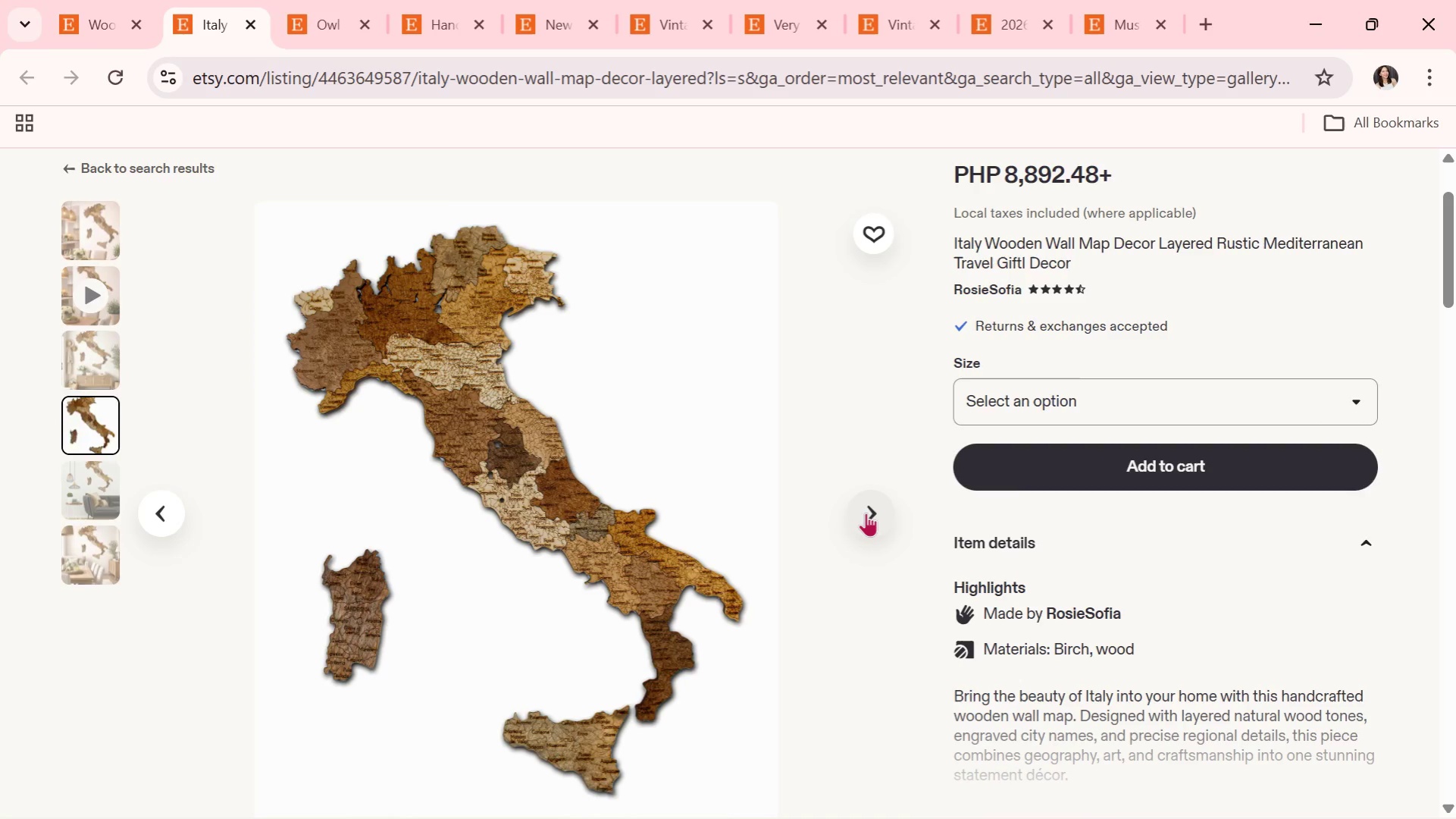 
left_click([866, 513])
 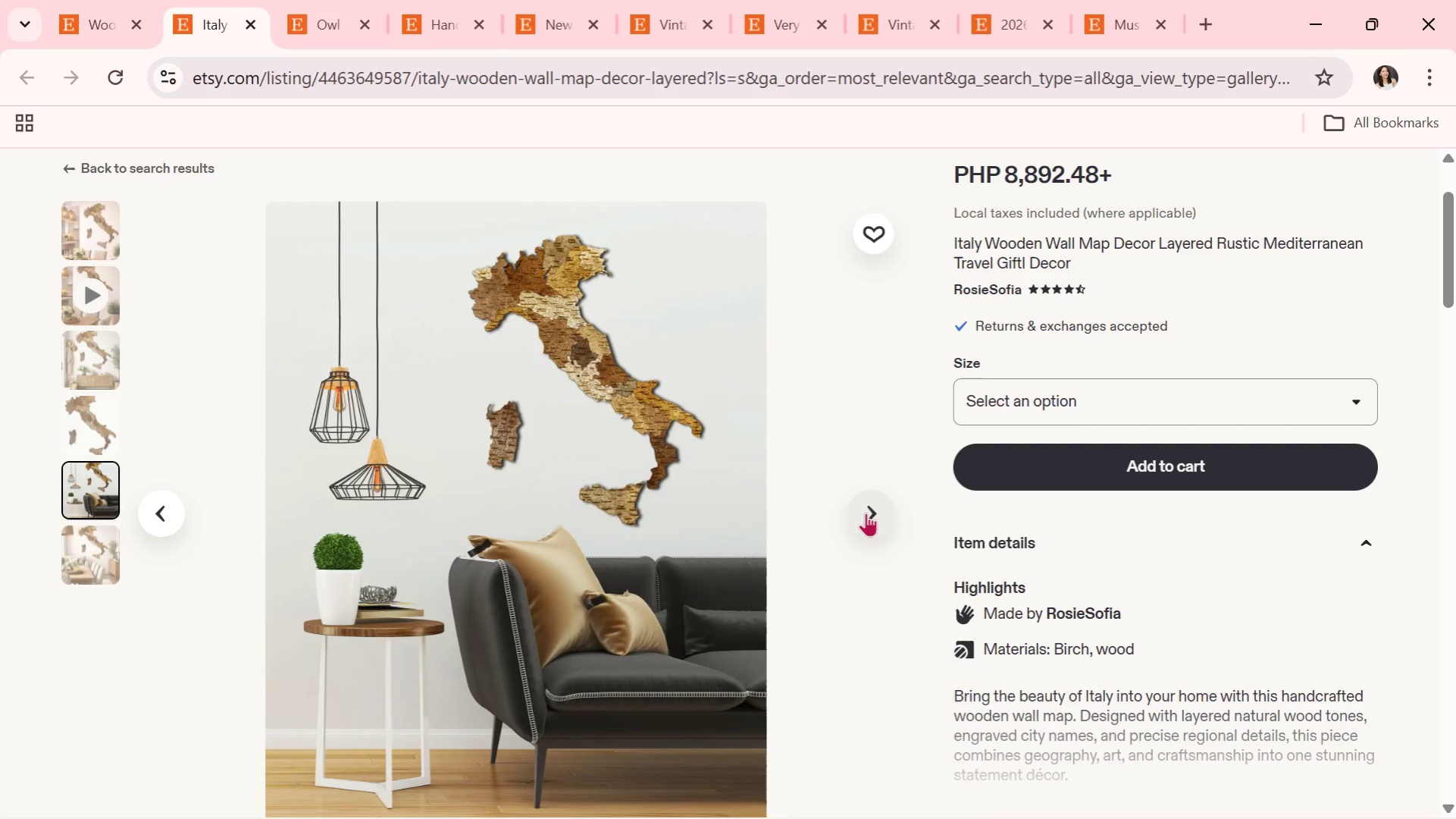 
left_click([866, 513])
 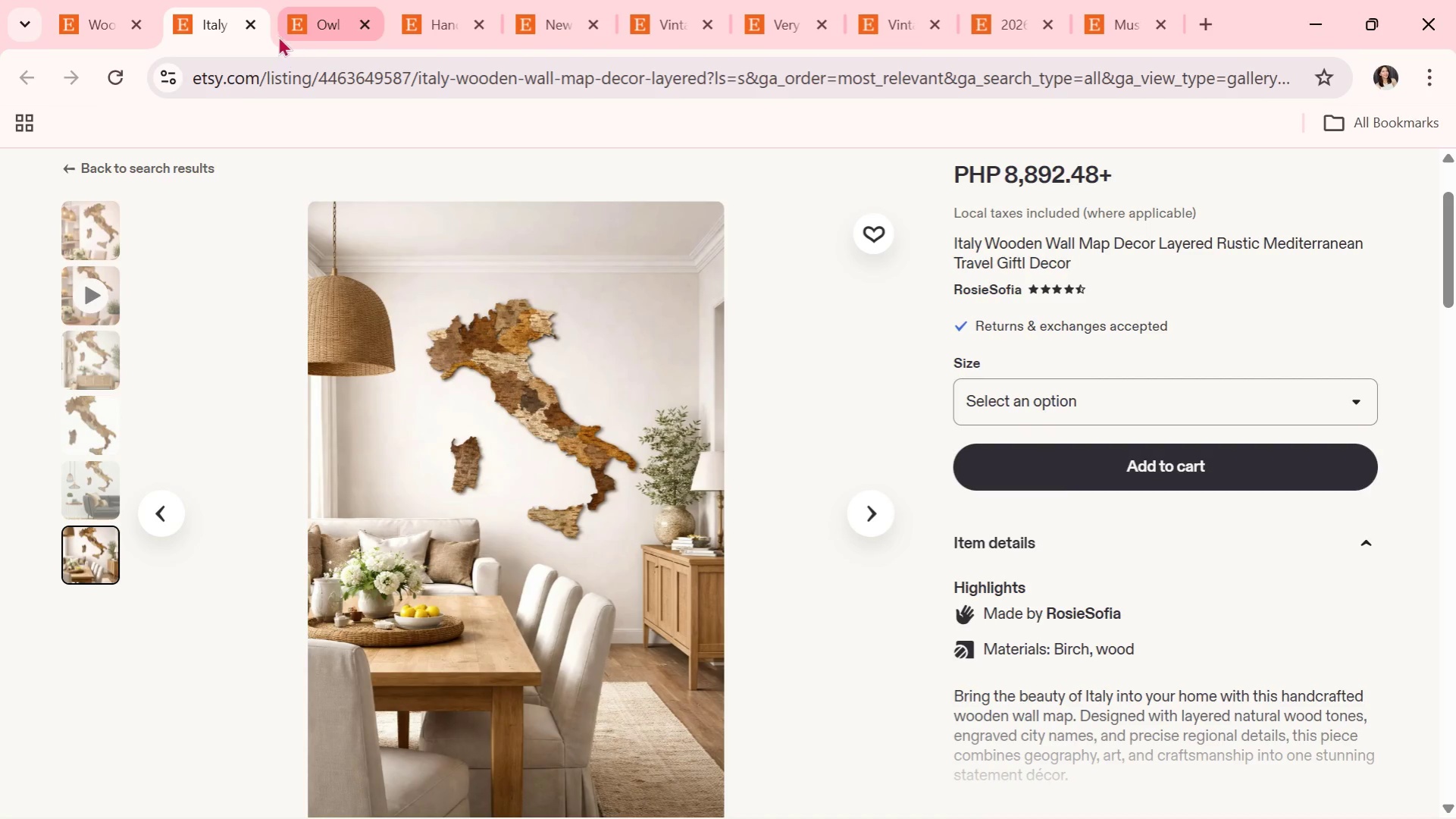 
left_click([258, 30])
 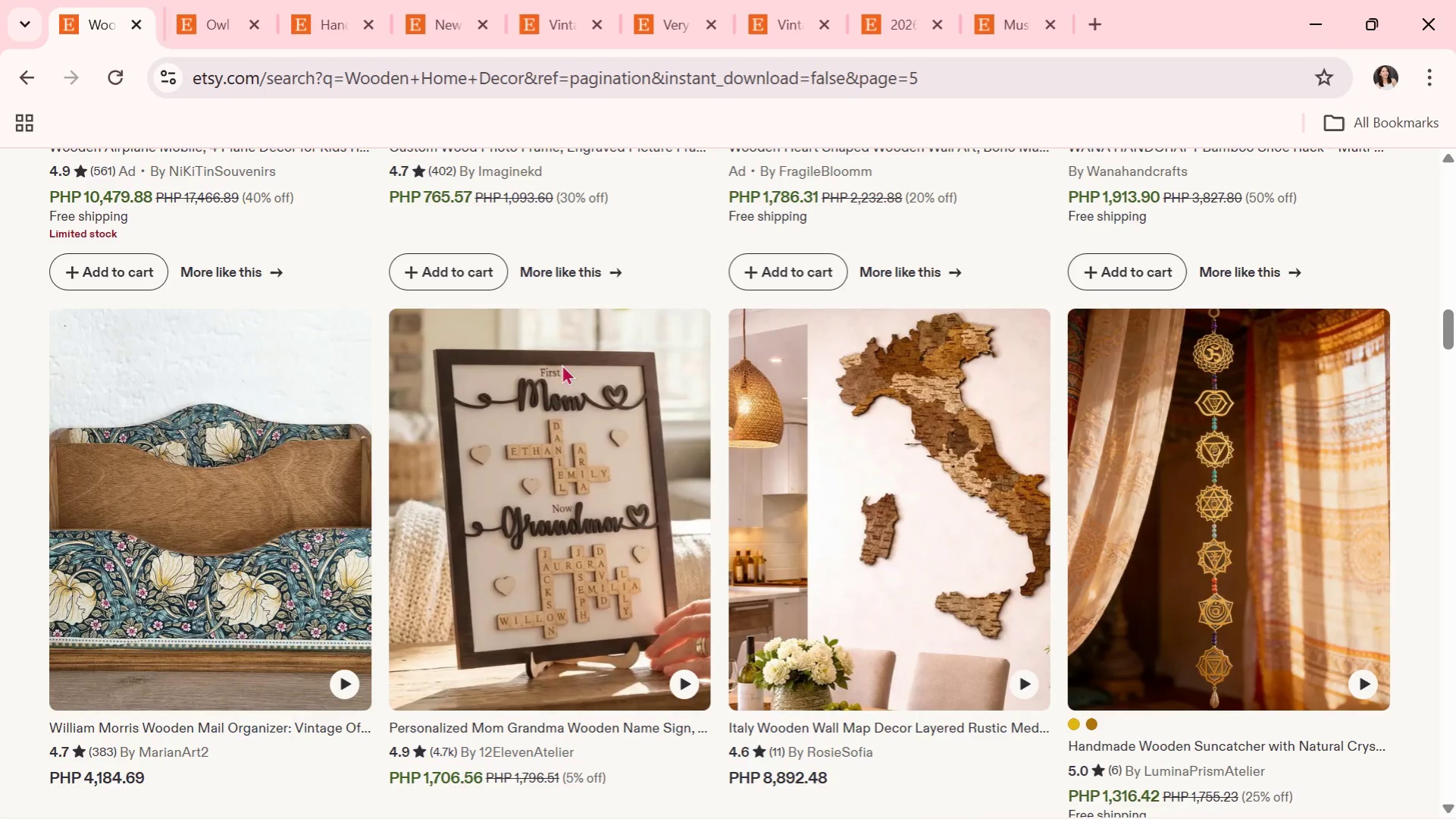 
scroll: coordinate [905, 554], scroll_direction: down, amount: 24.0
 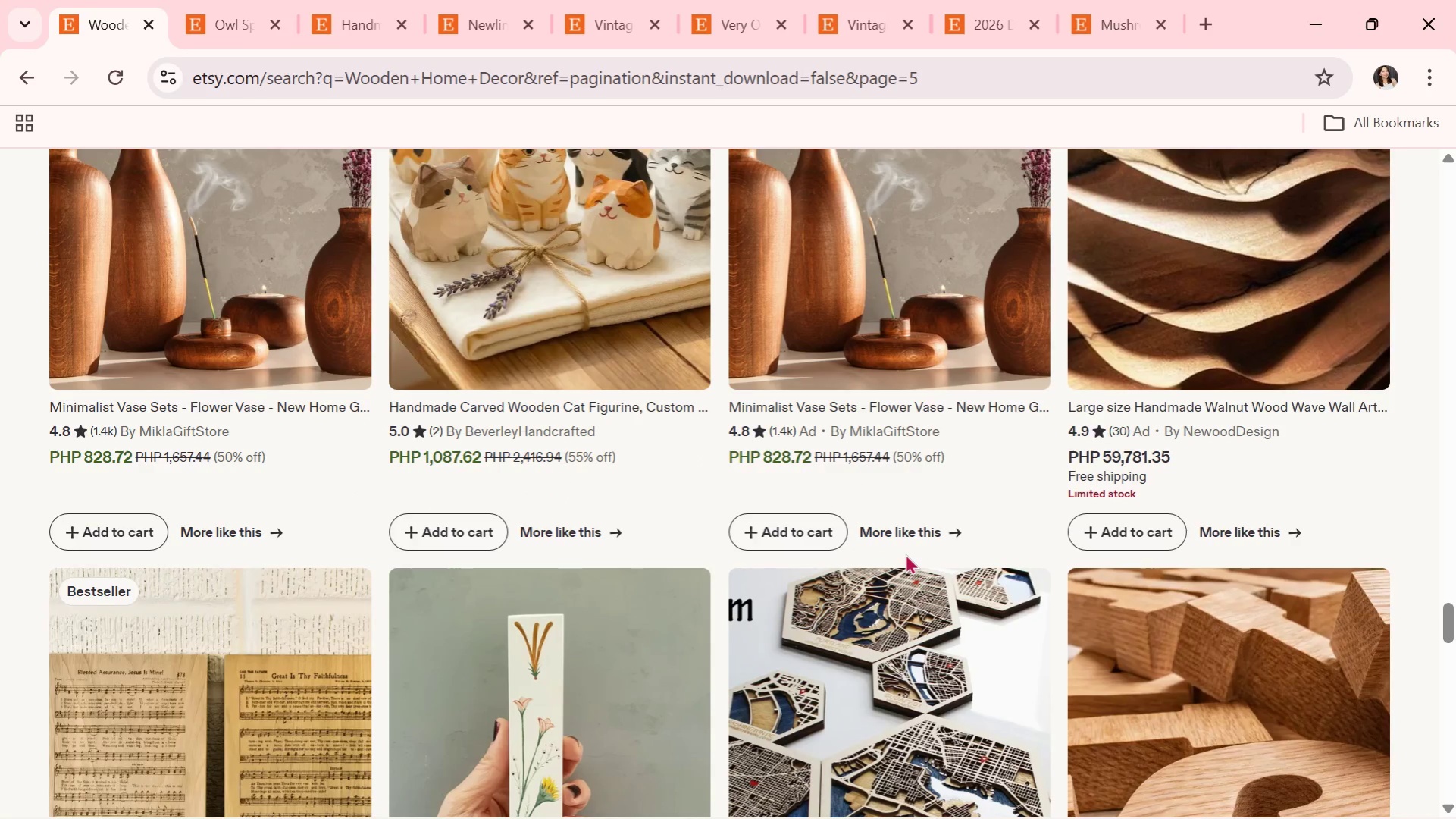 
scroll: coordinate [905, 554], scroll_direction: down, amount: 1.0
 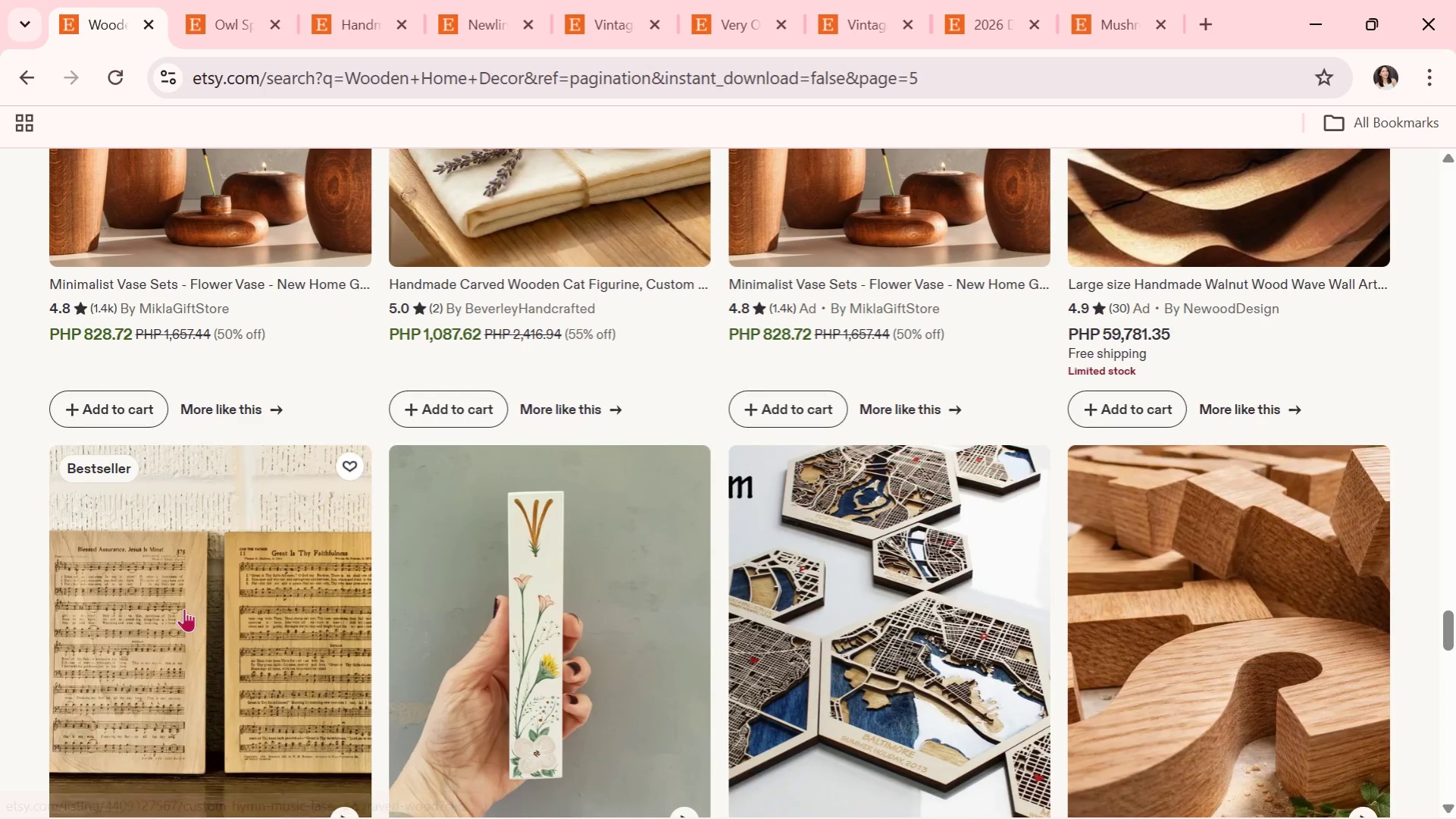 
left_click([183, 608])
 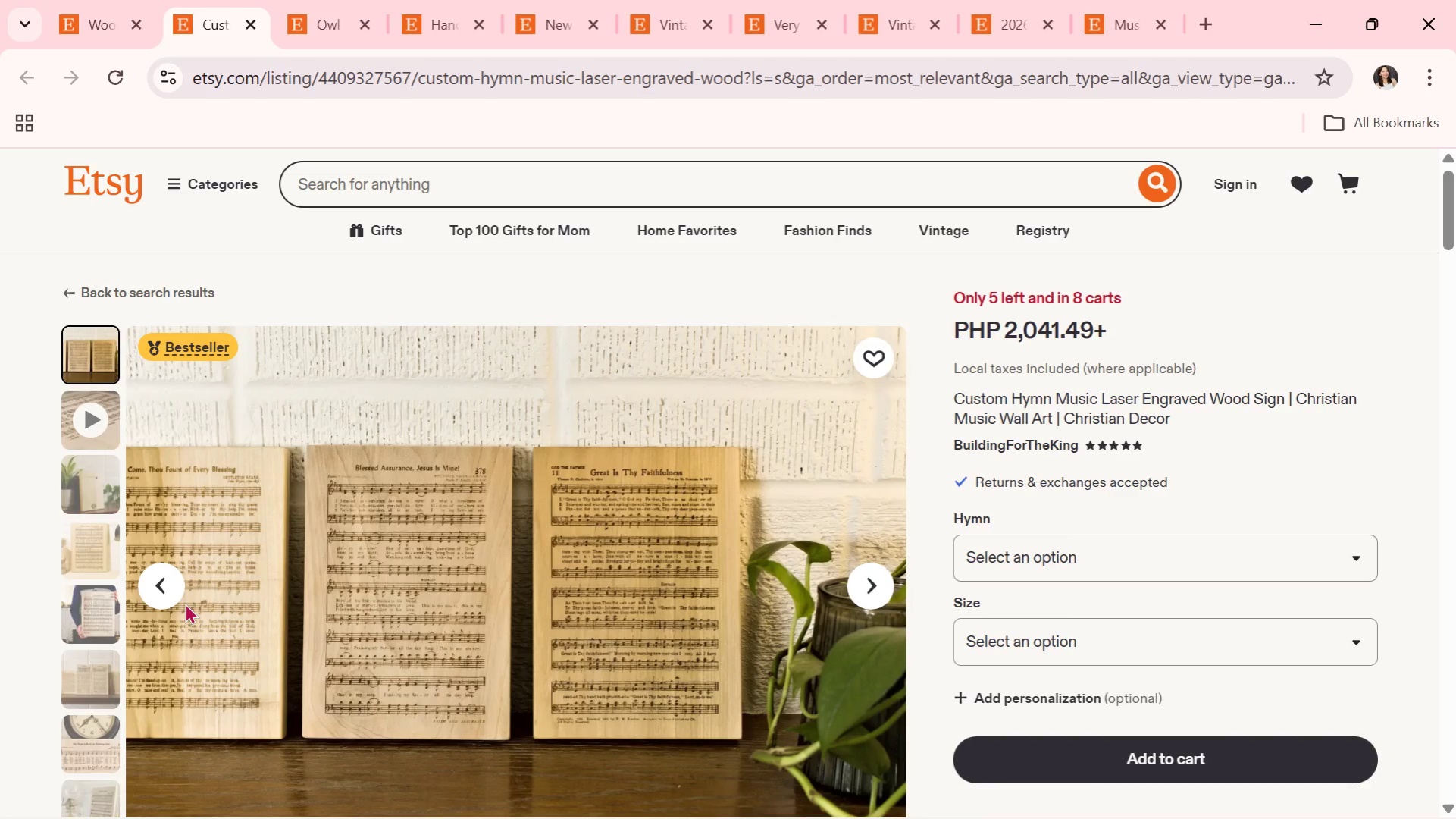 
wait(7.56)
 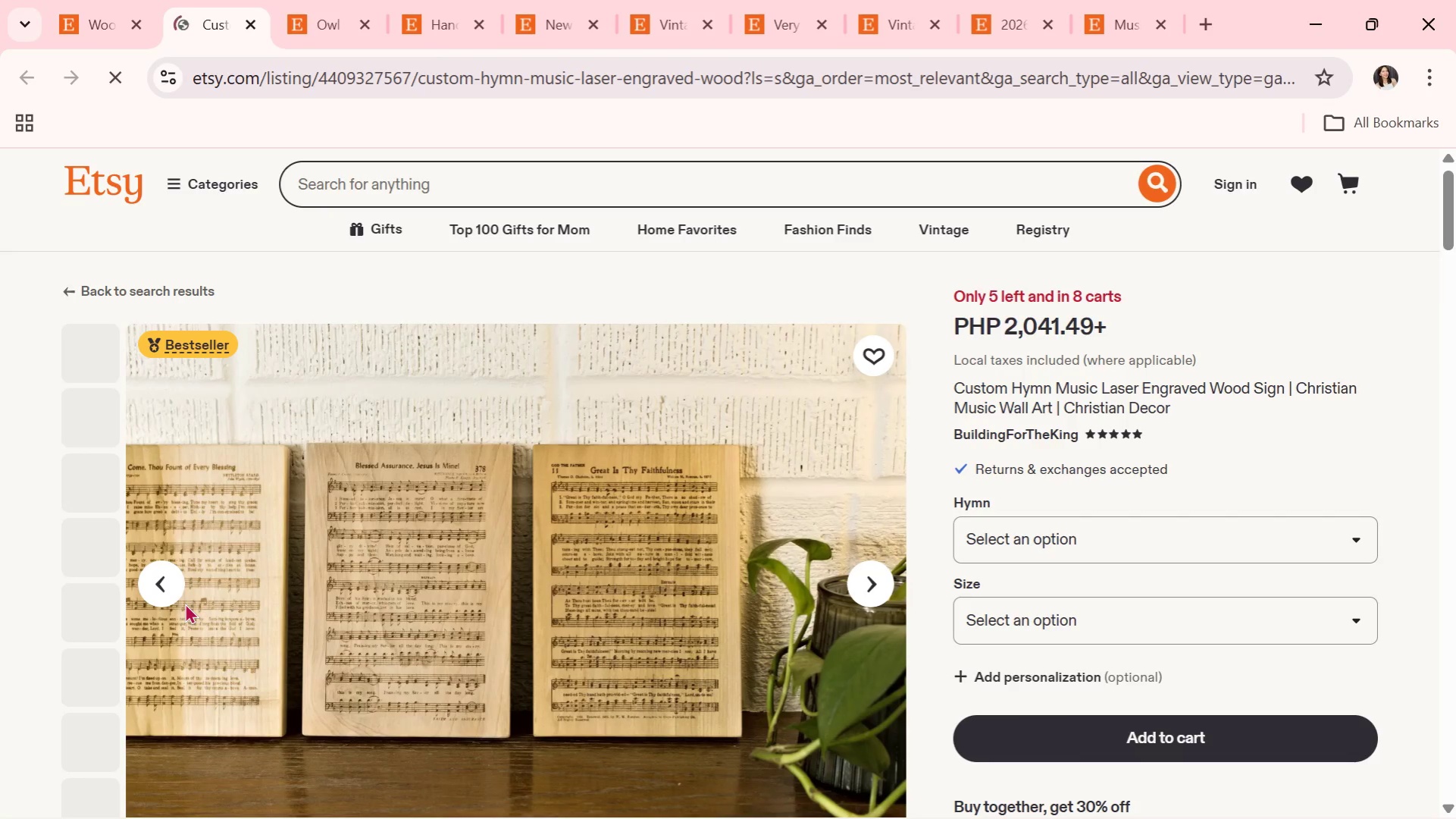 
scroll: coordinate [599, 715], scroll_direction: down, amount: 5.0
 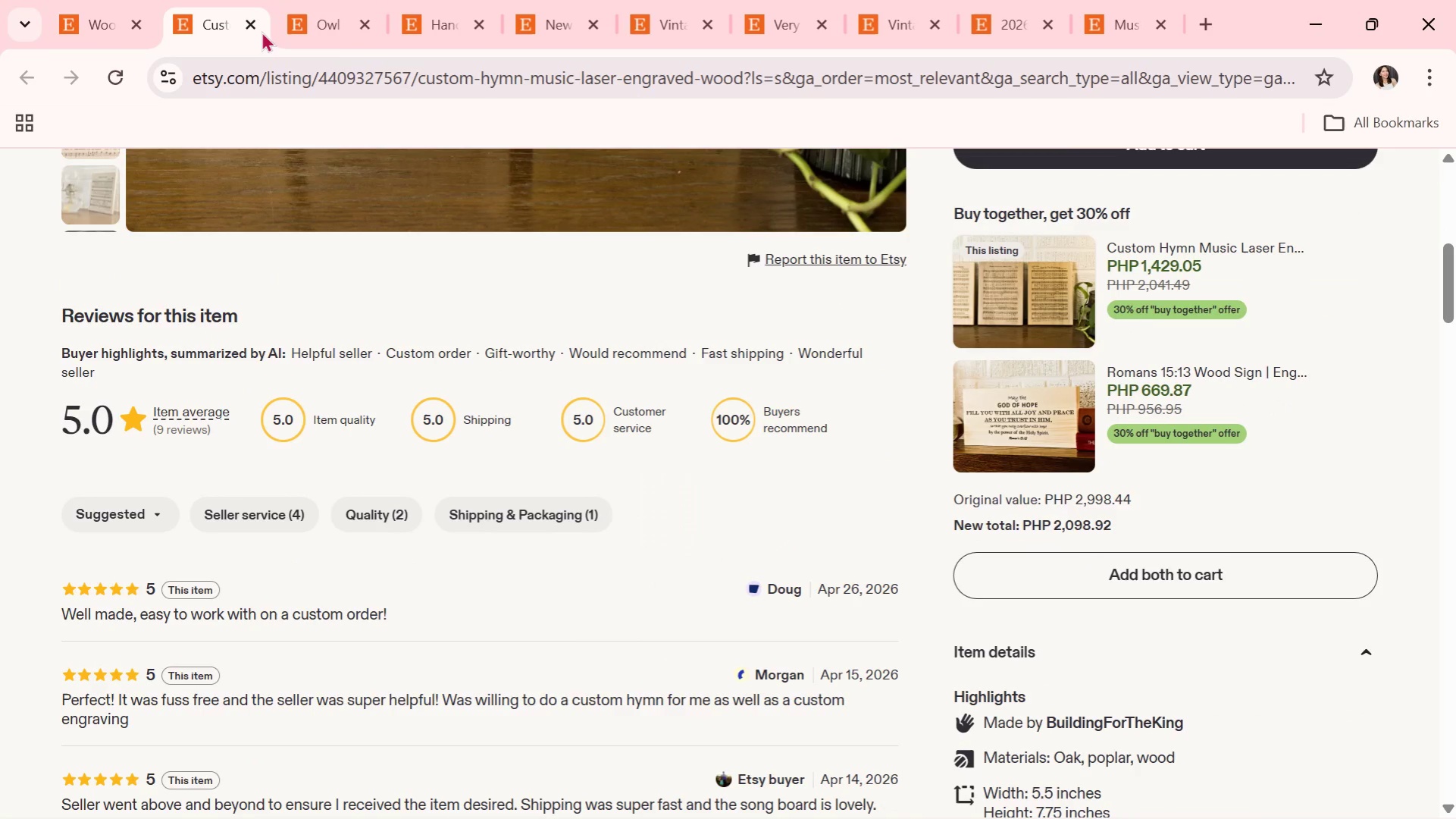 
left_click([258, 23])
 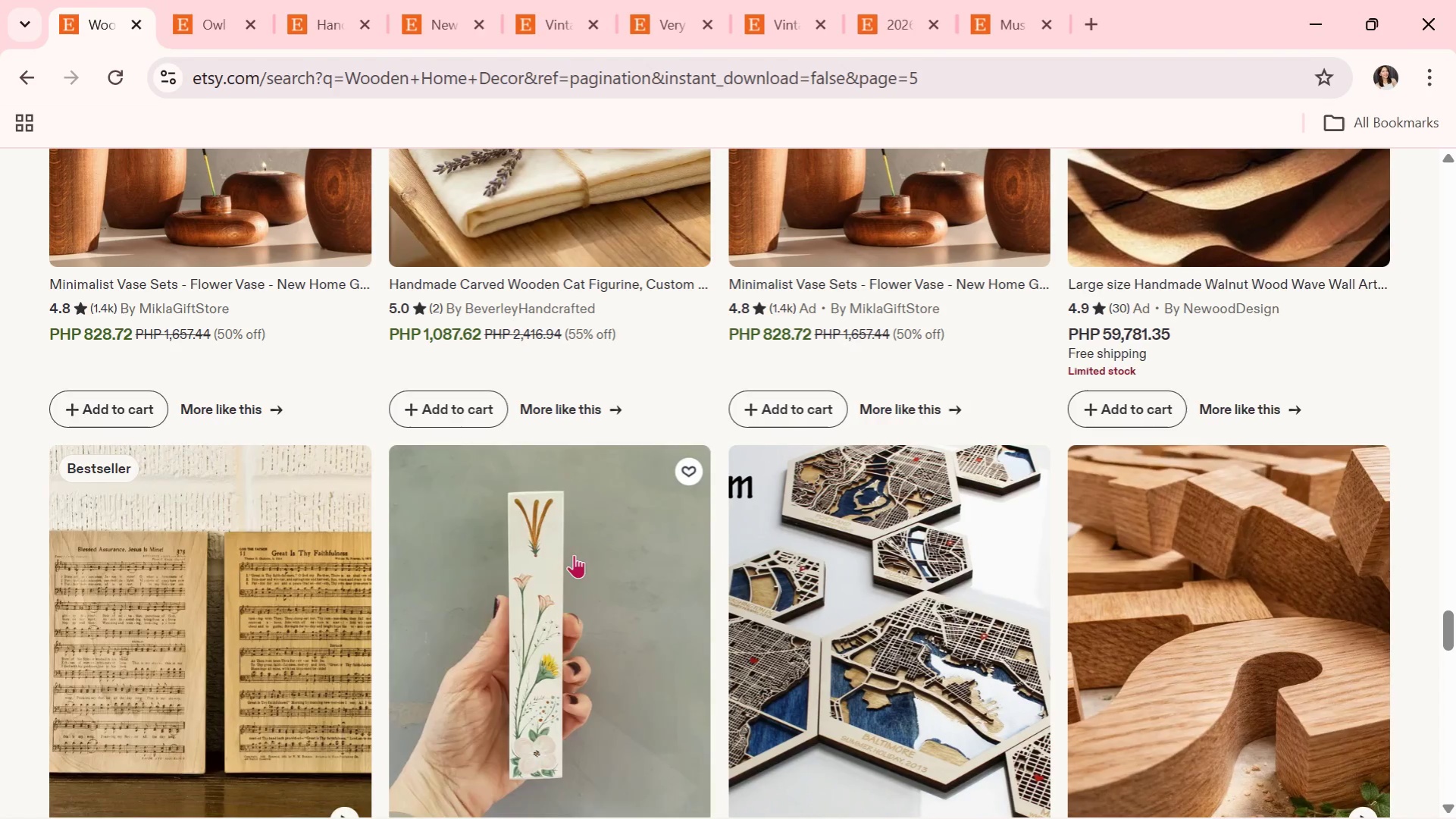 
scroll: coordinate [575, 554], scroll_direction: down, amount: 6.0
 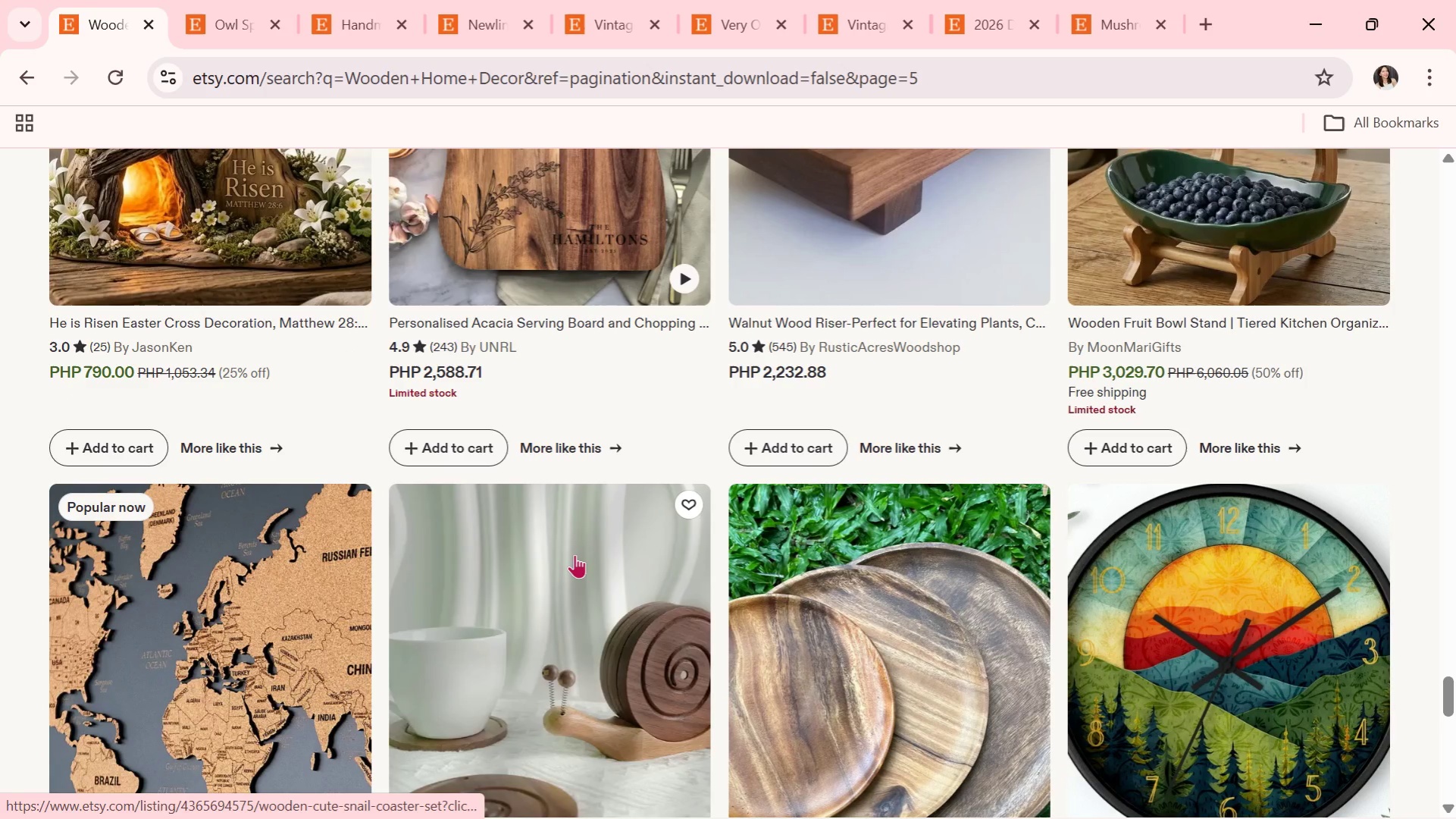 
scroll: coordinate [575, 554], scroll_direction: down, amount: 1.0
 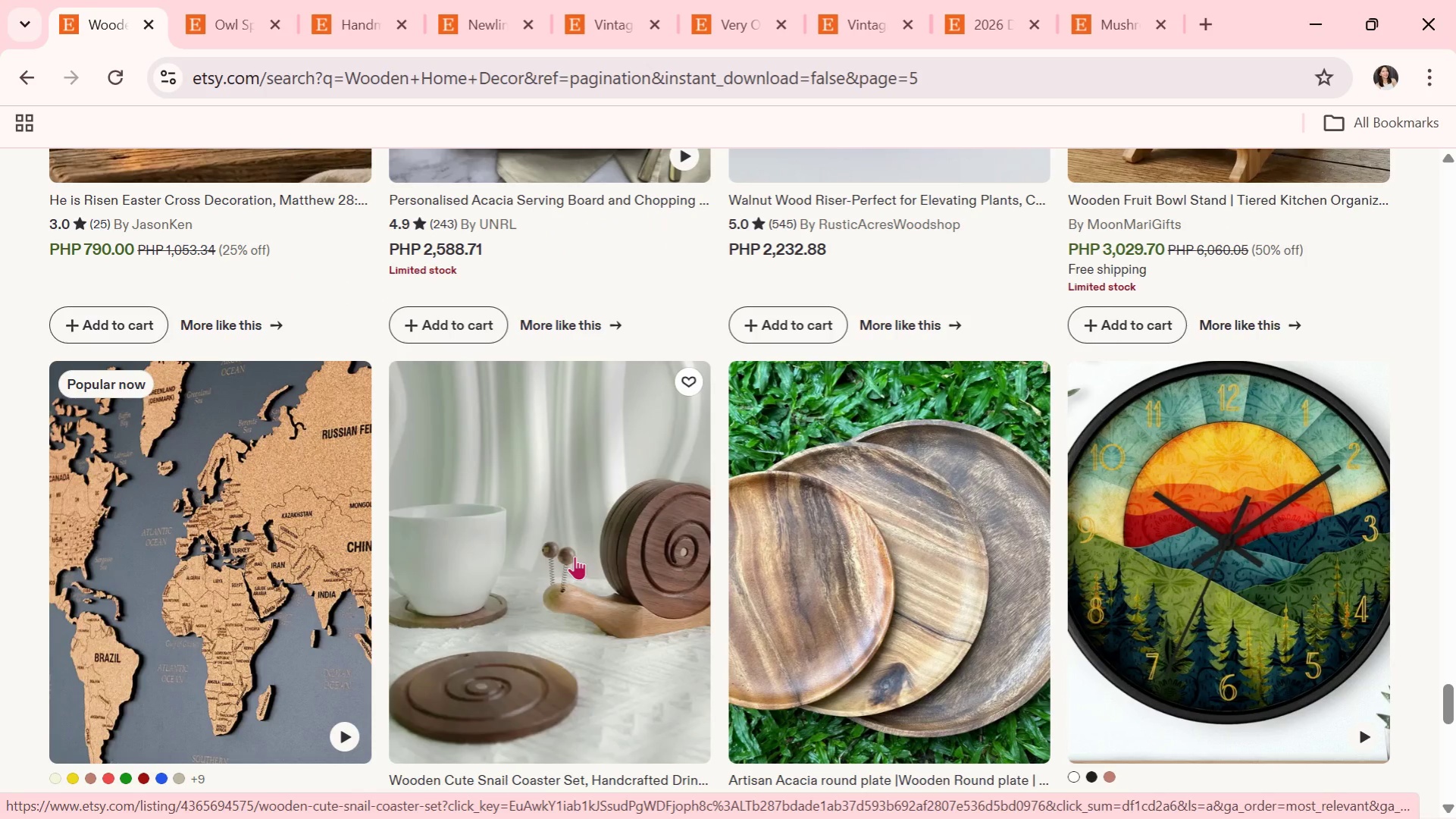 
wait(7.12)
 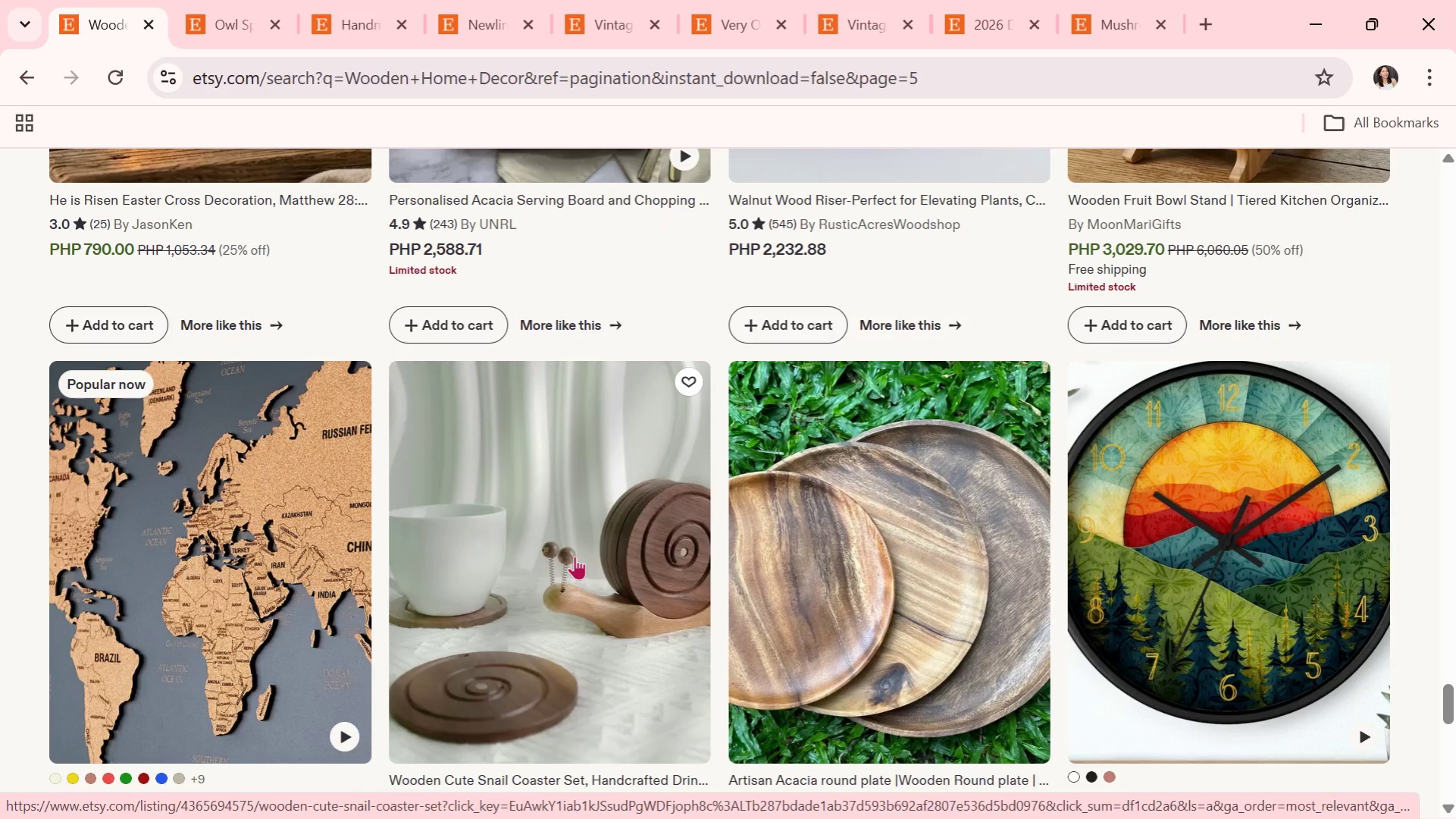 
scroll: coordinate [570, 560], scroll_direction: down, amount: 2.0
 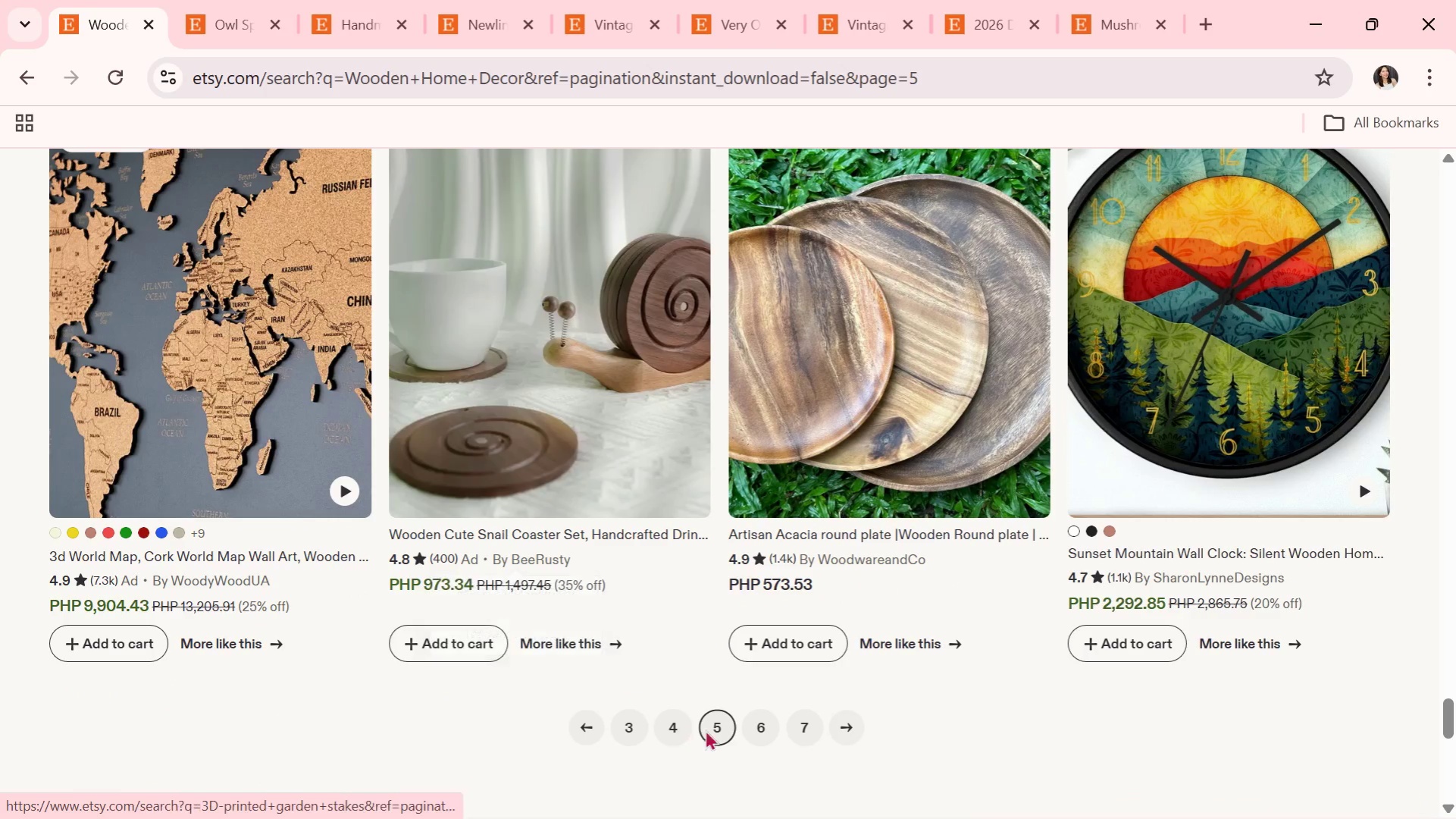 
left_click([758, 724])
 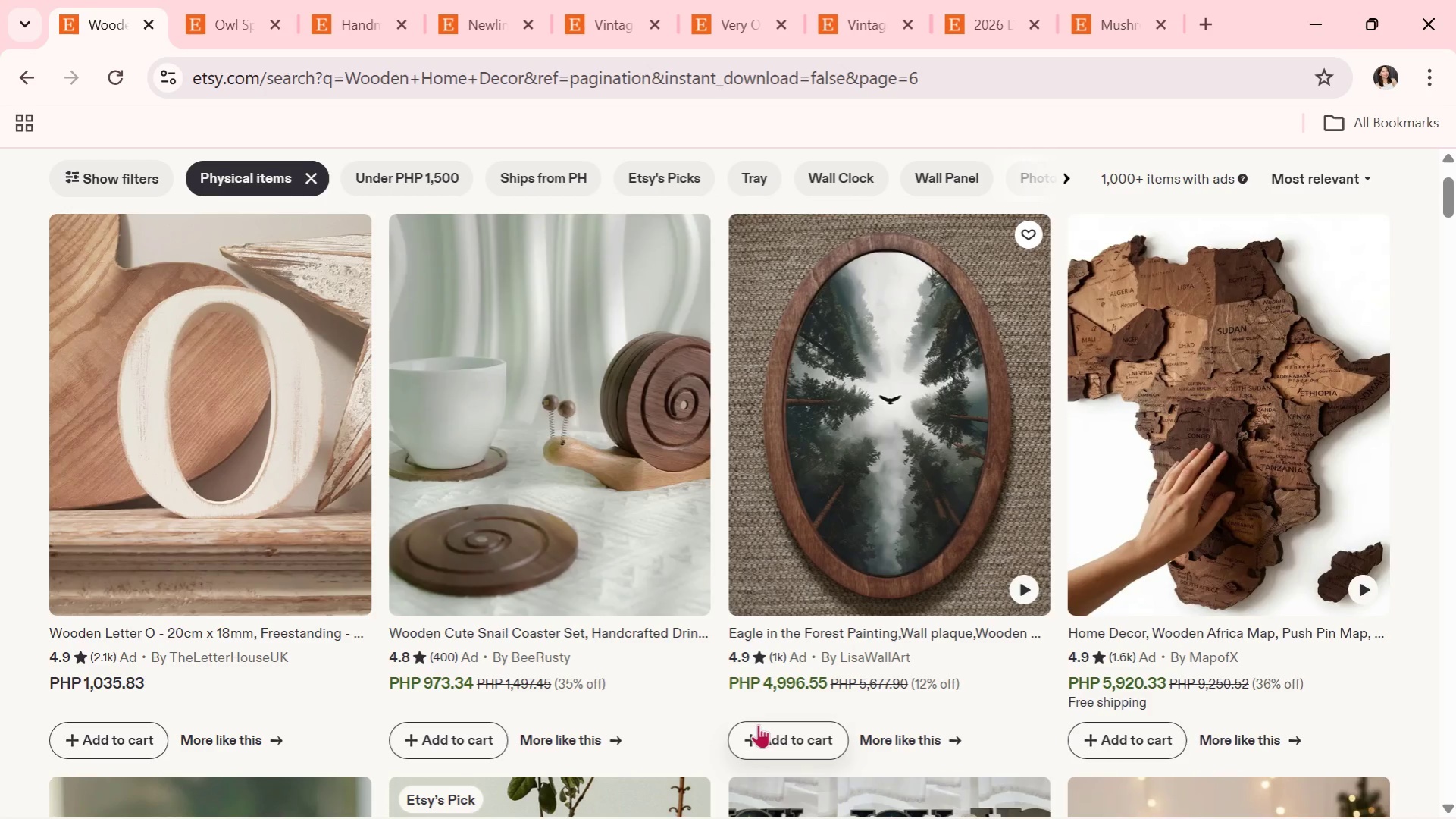 
scroll: coordinate [719, 666], scroll_direction: down, amount: 1.0
 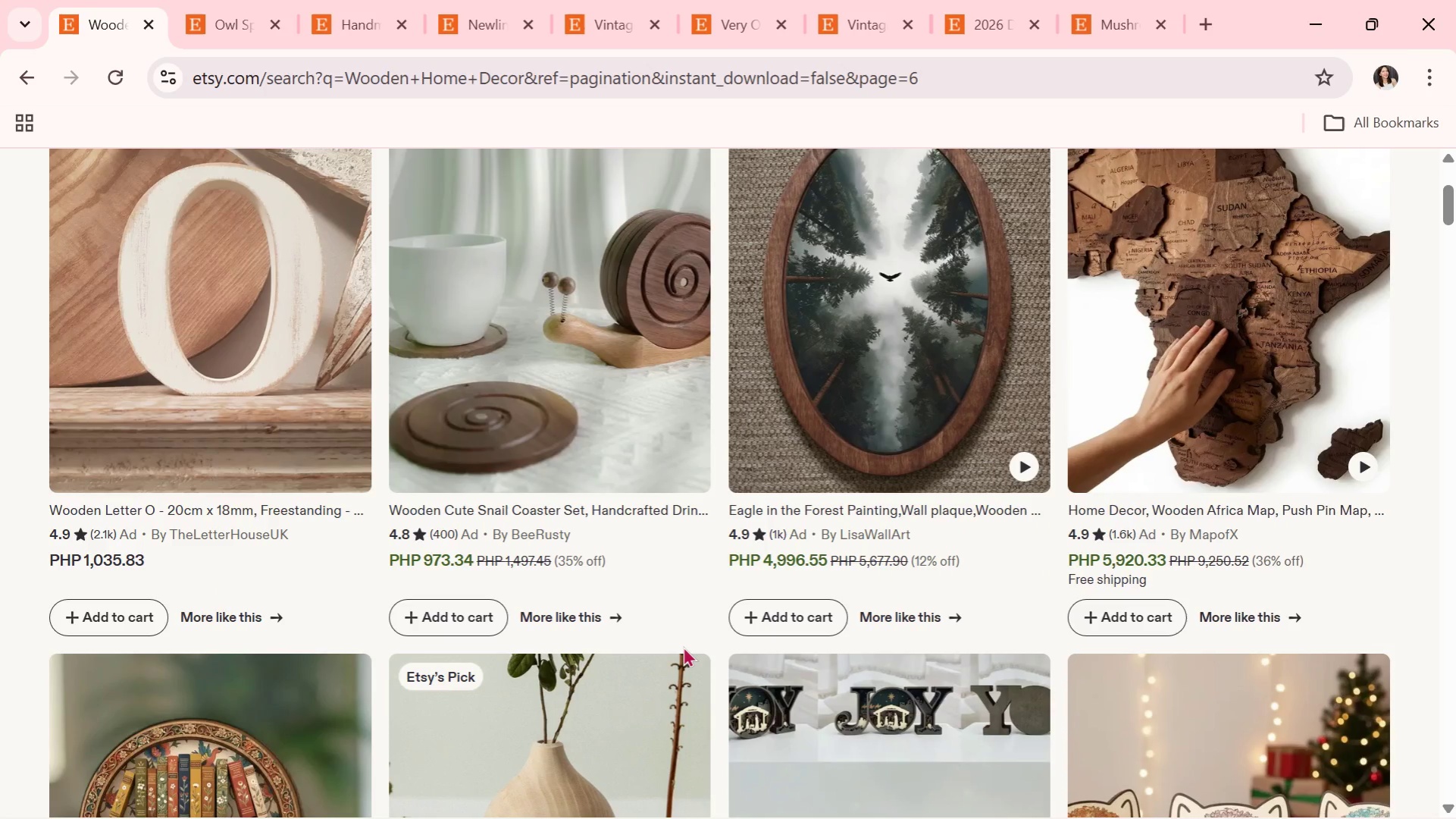 
wait(5.41)
 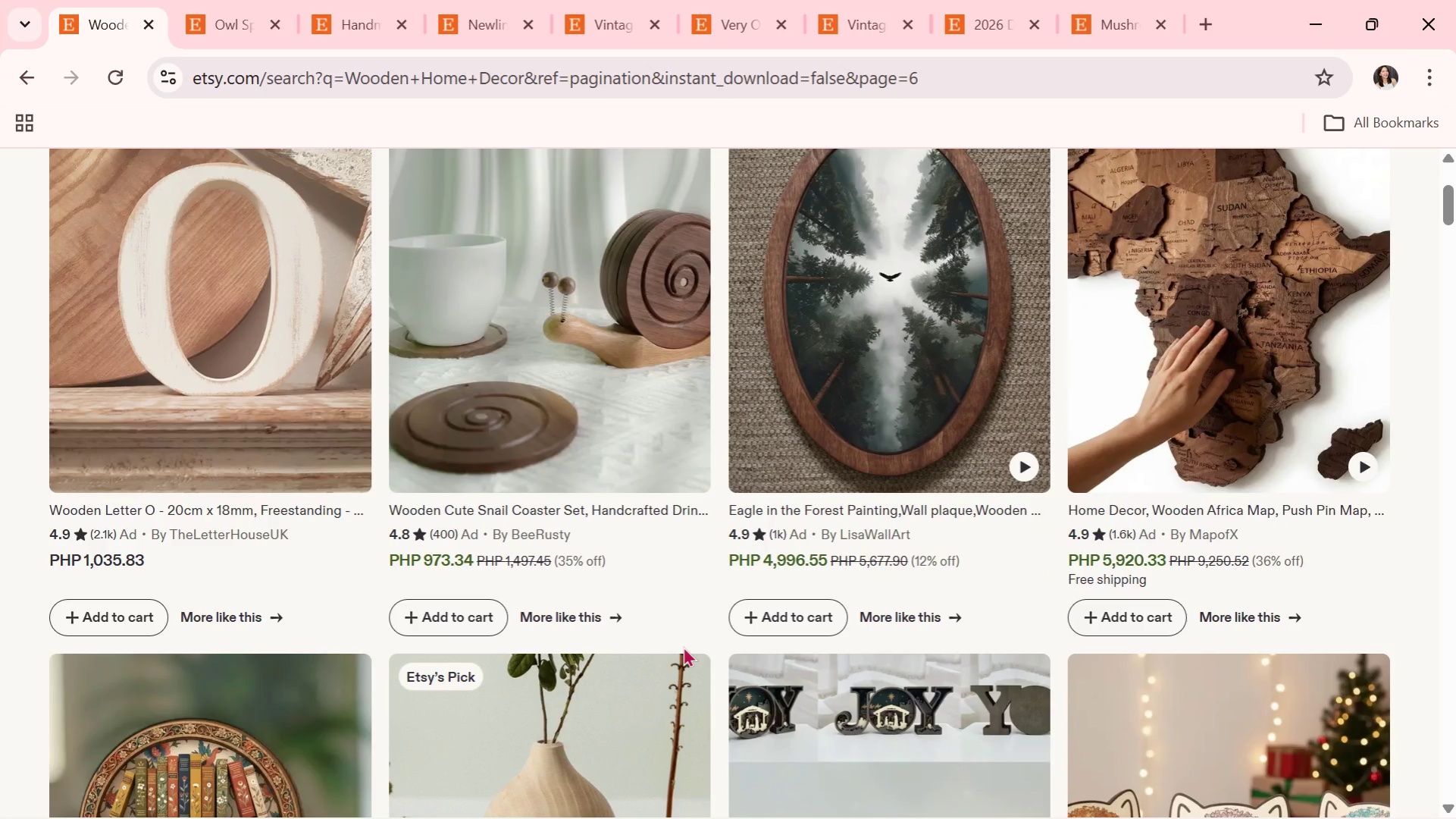 
scroll: coordinate [683, 646], scroll_direction: down, amount: 5.0
 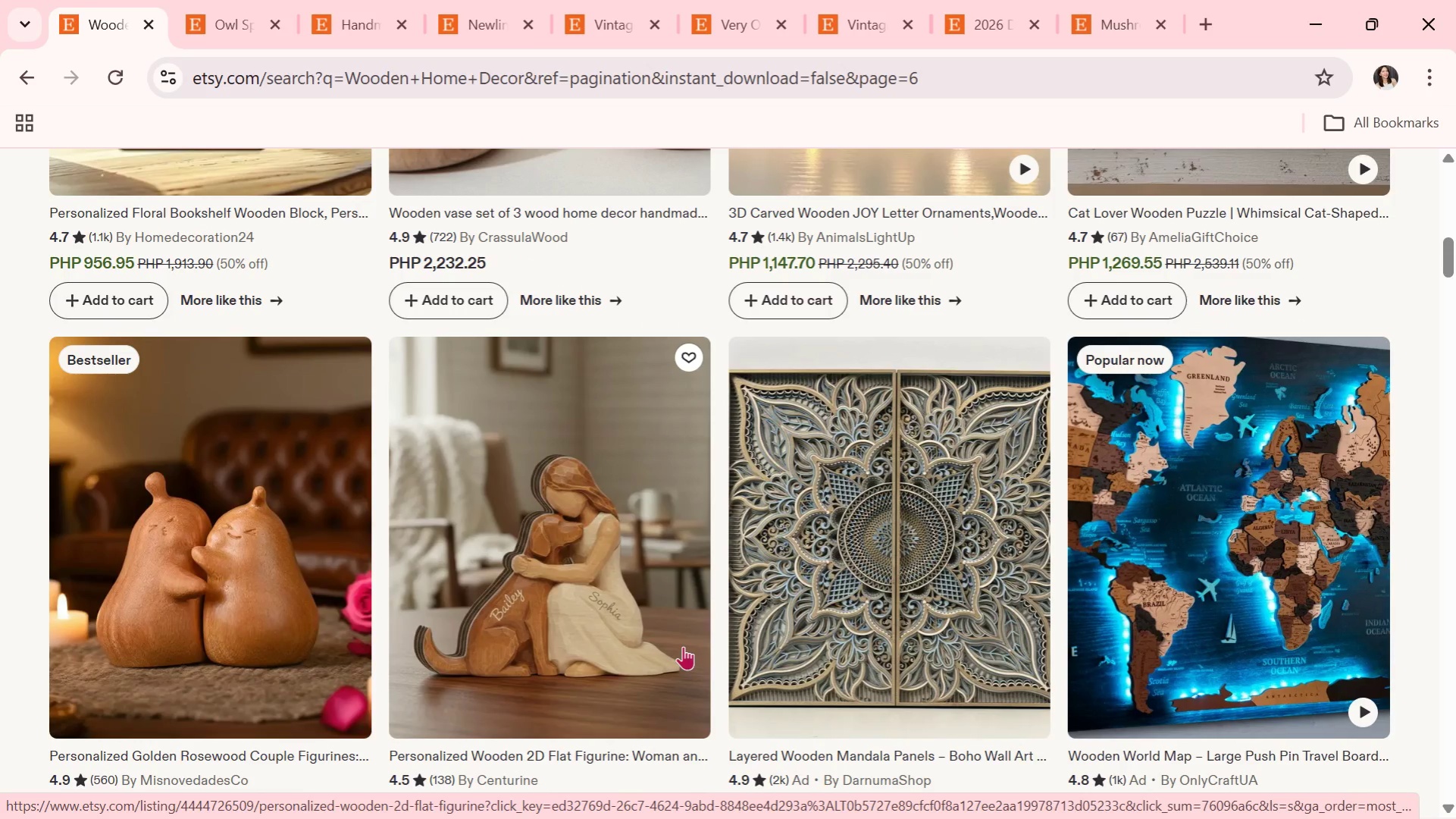 
scroll: coordinate [683, 646], scroll_direction: down, amount: 1.0
 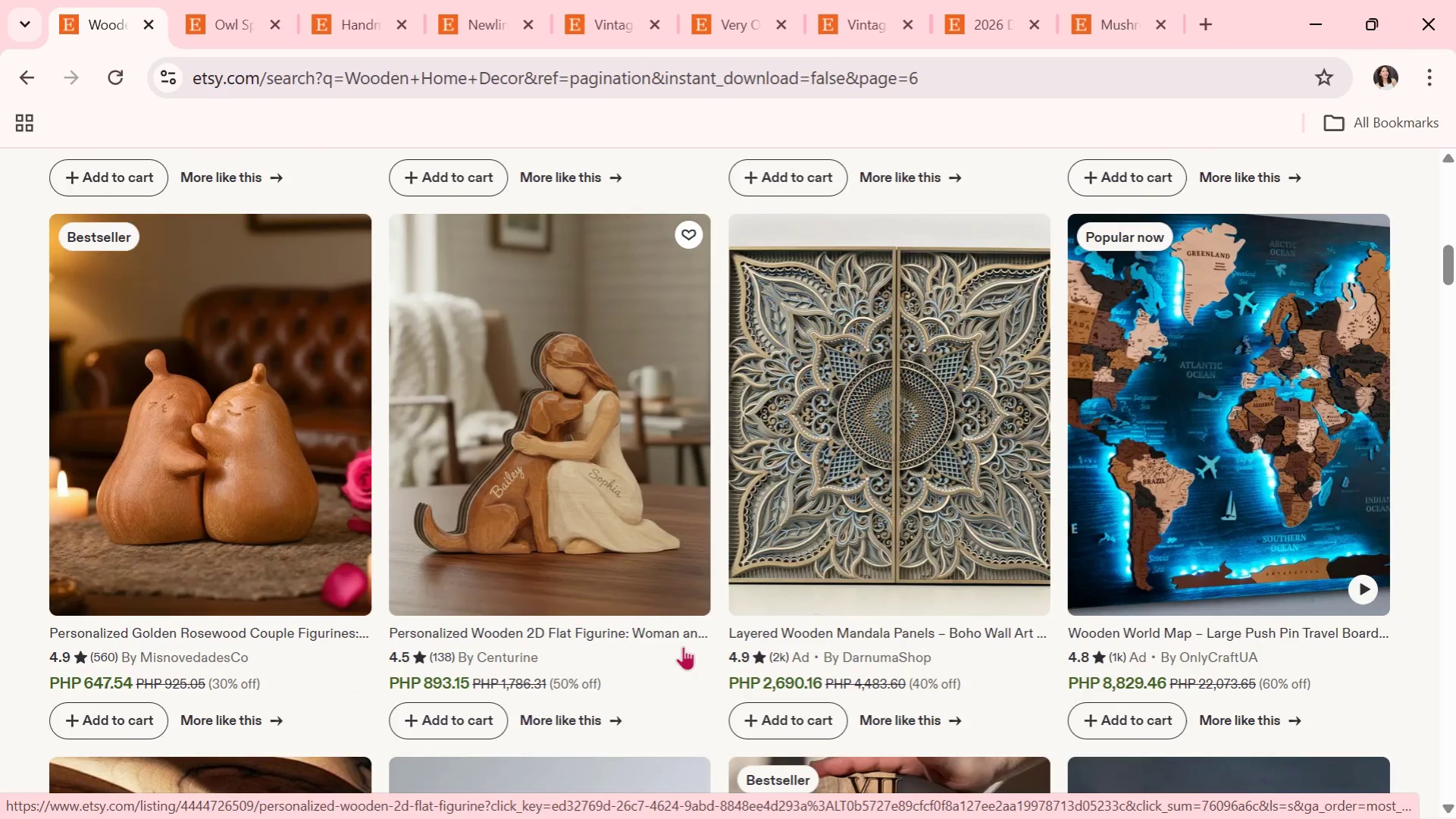 
wait(8.79)
 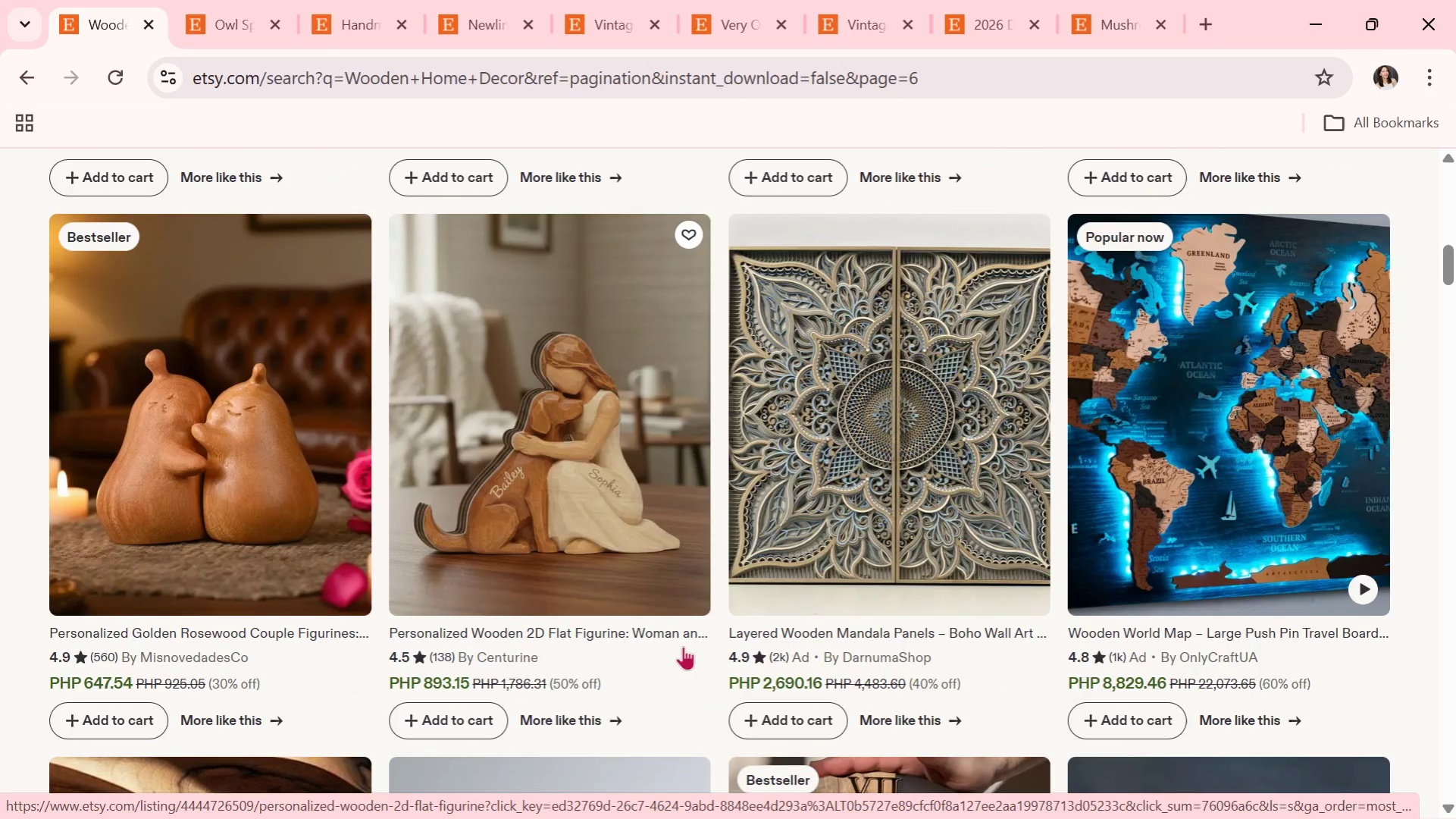 
scroll: coordinate [195, 271], scroll_direction: down, amount: 2.0
 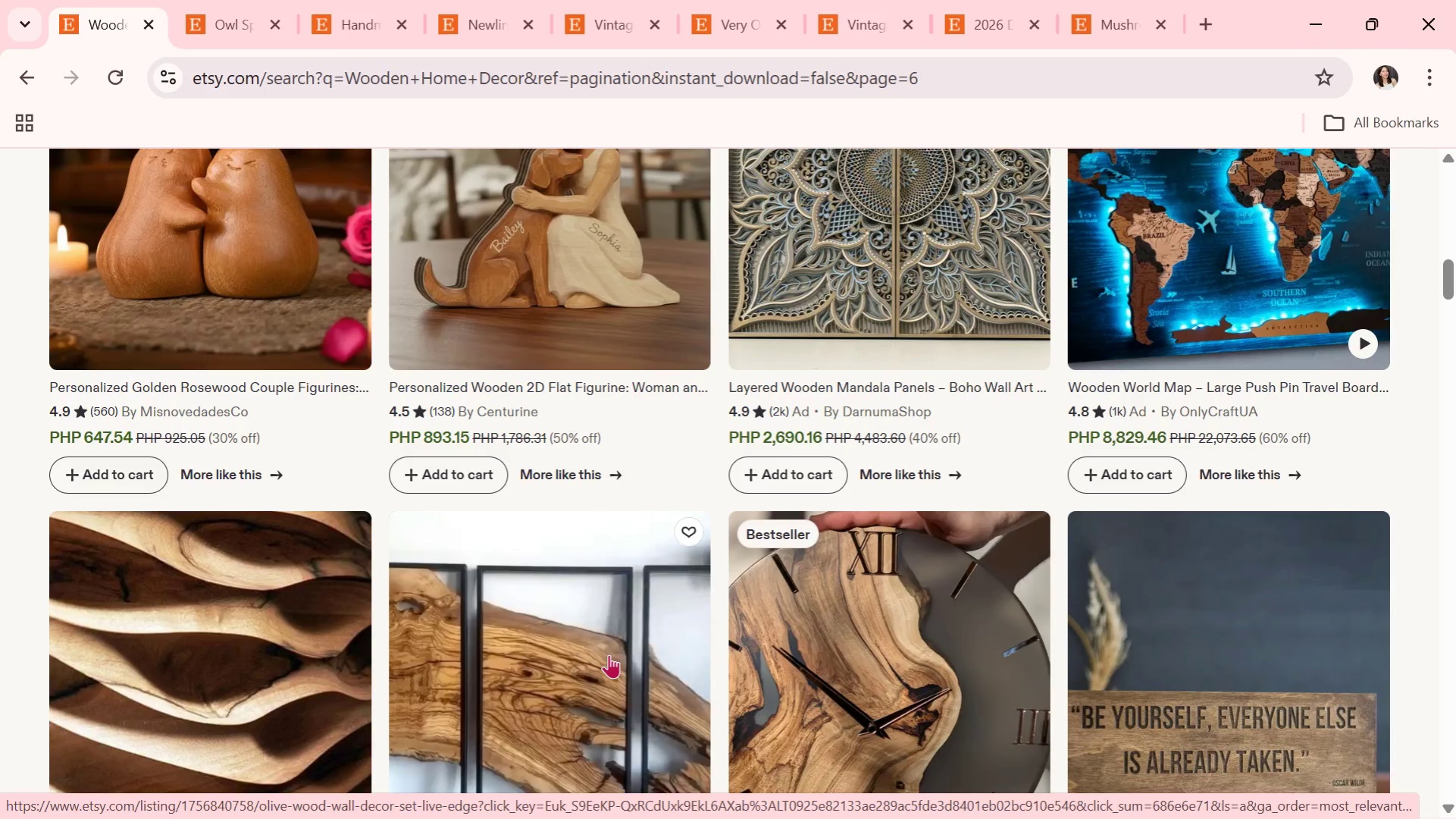 
left_click([609, 654])
 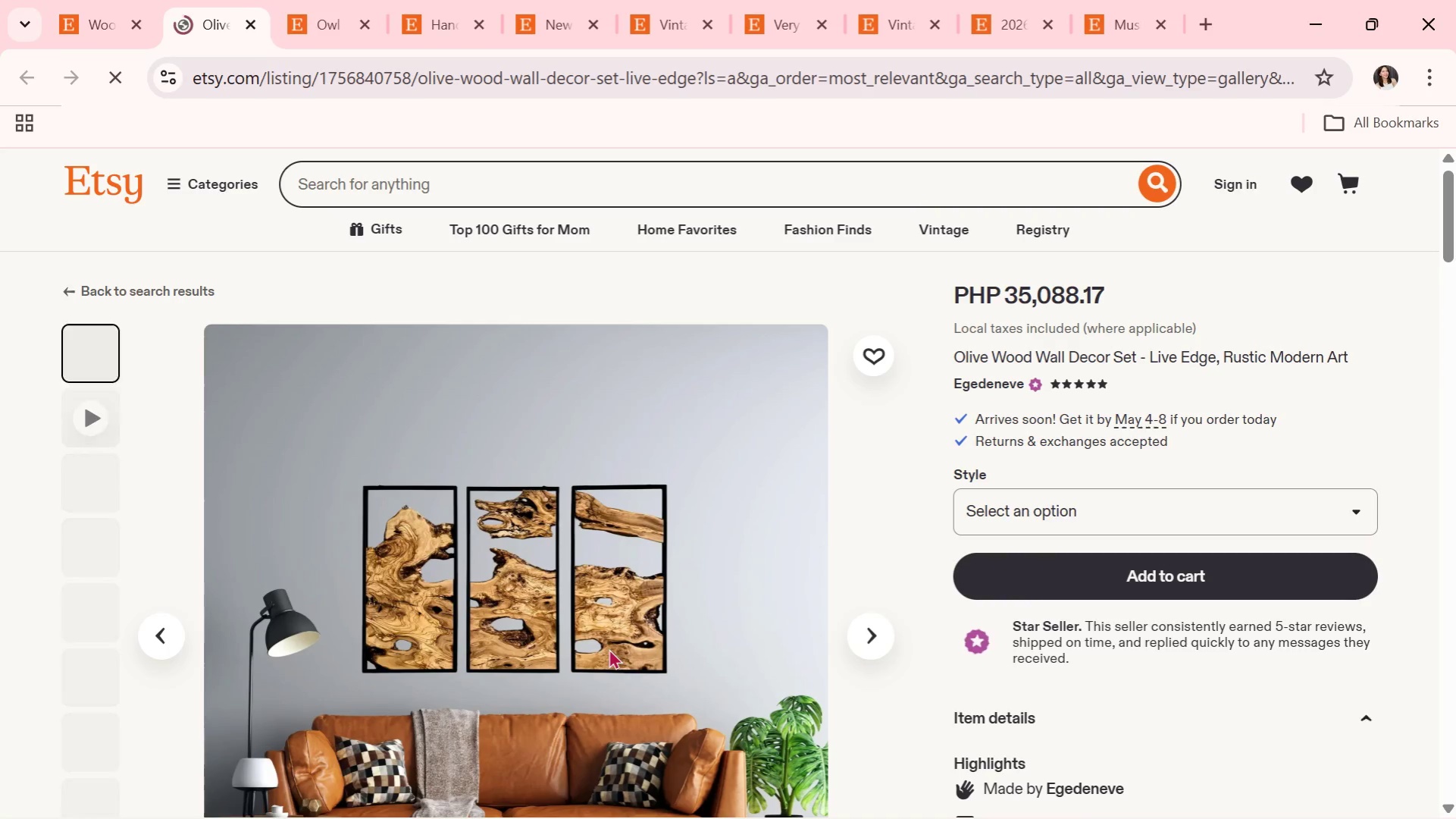 
scroll: coordinate [766, 655], scroll_direction: down, amount: 1.0
 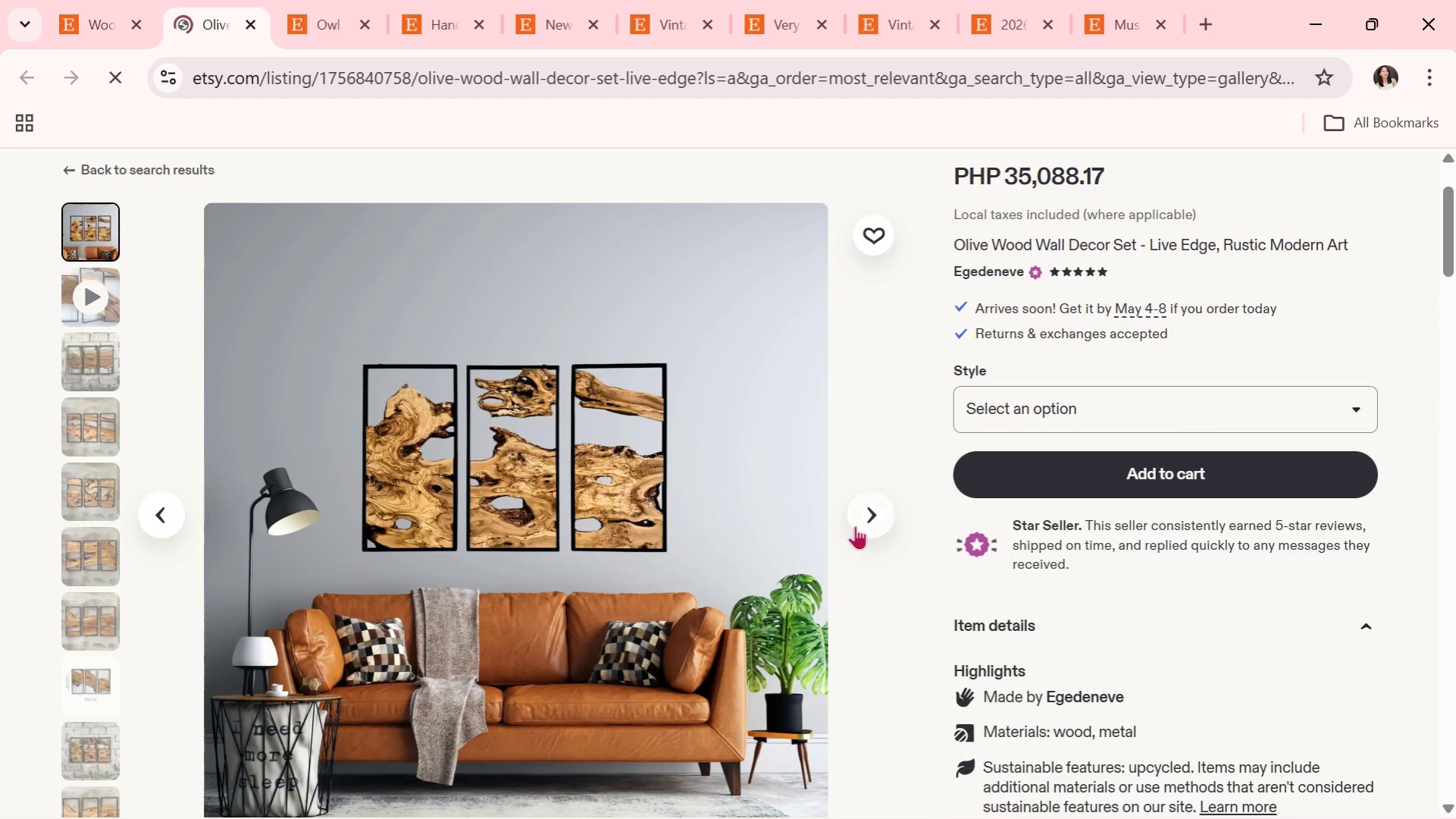 
left_click([865, 519])
 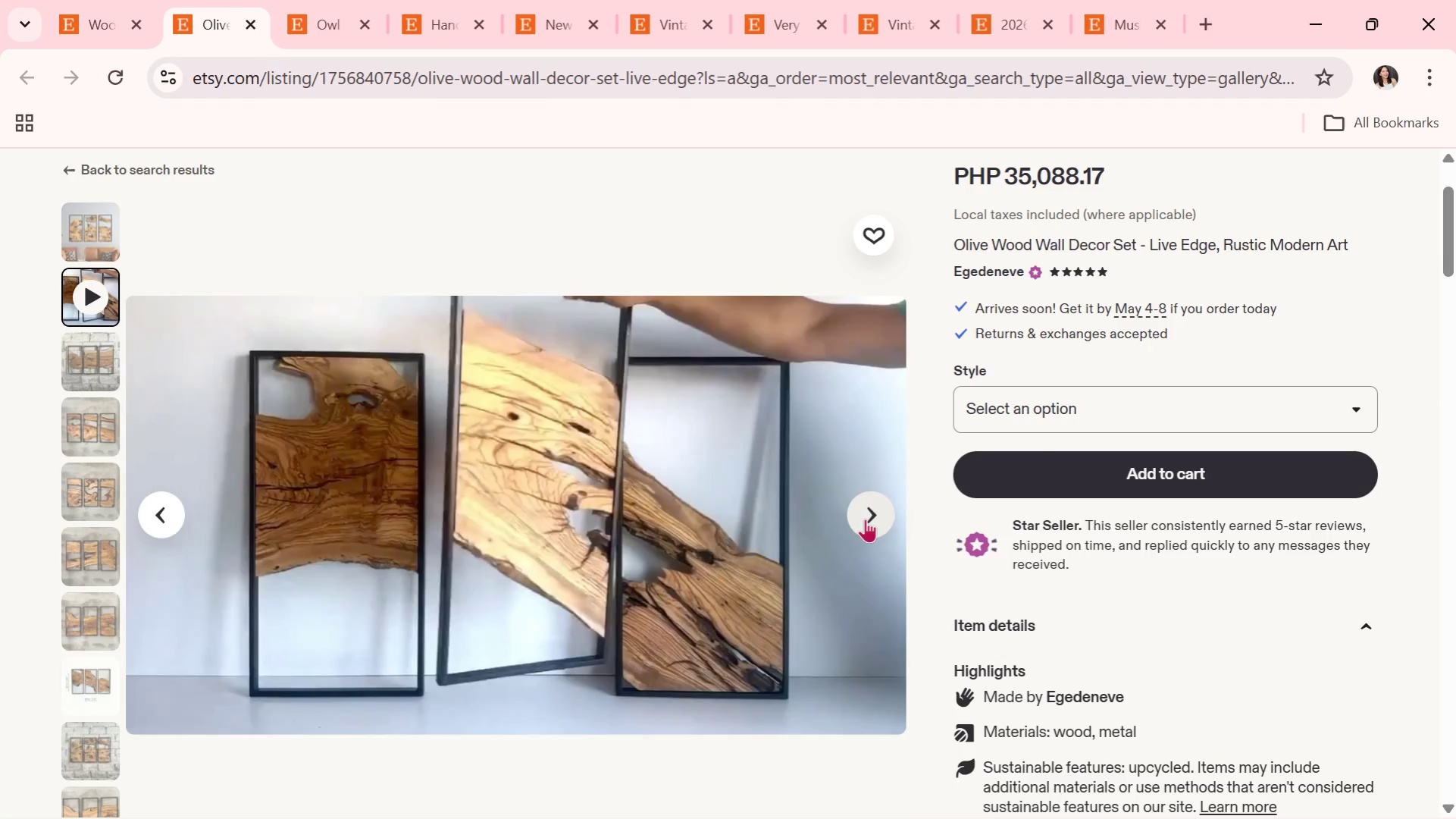 
wait(6.02)
 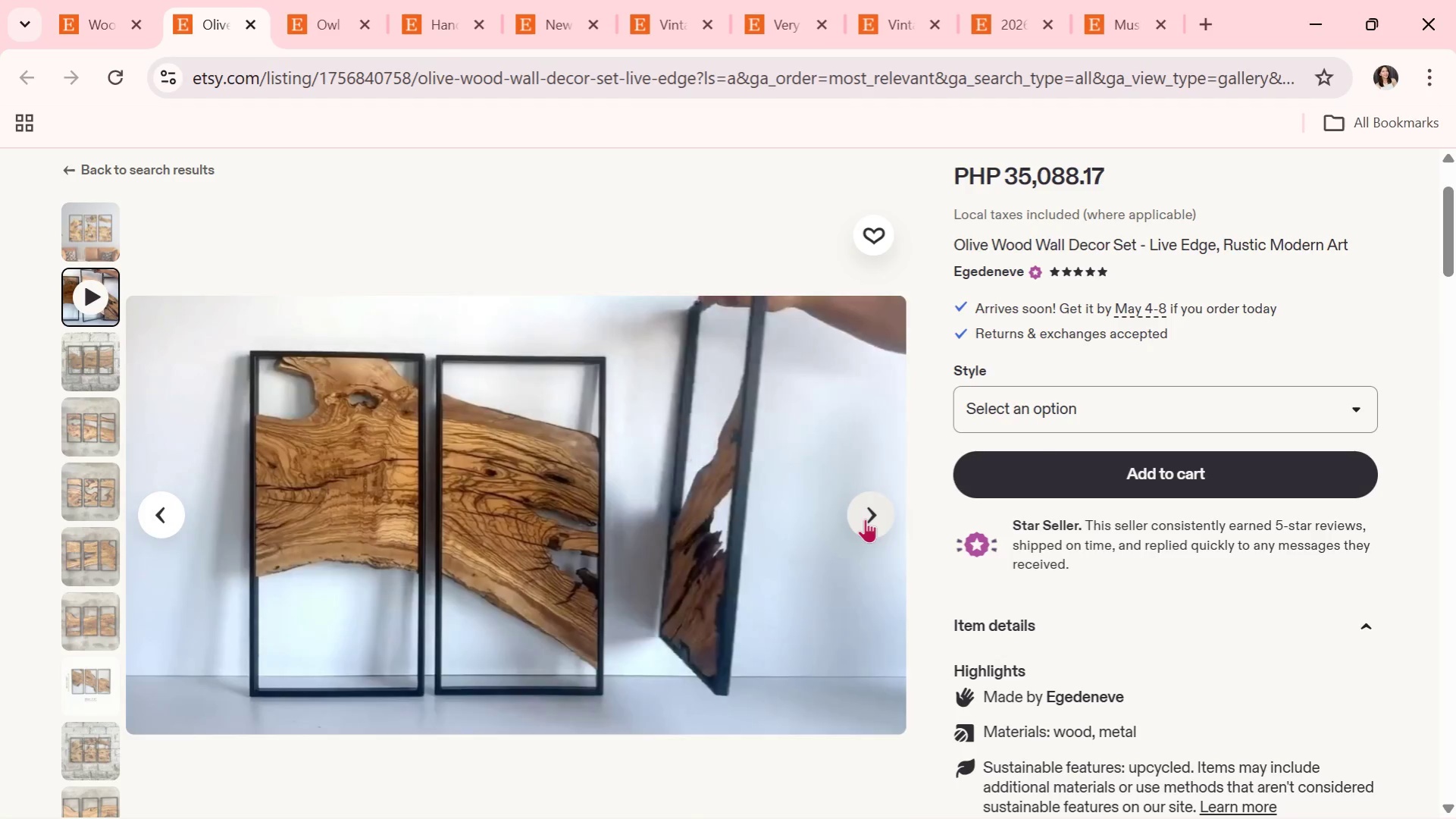 
left_click([865, 519])
 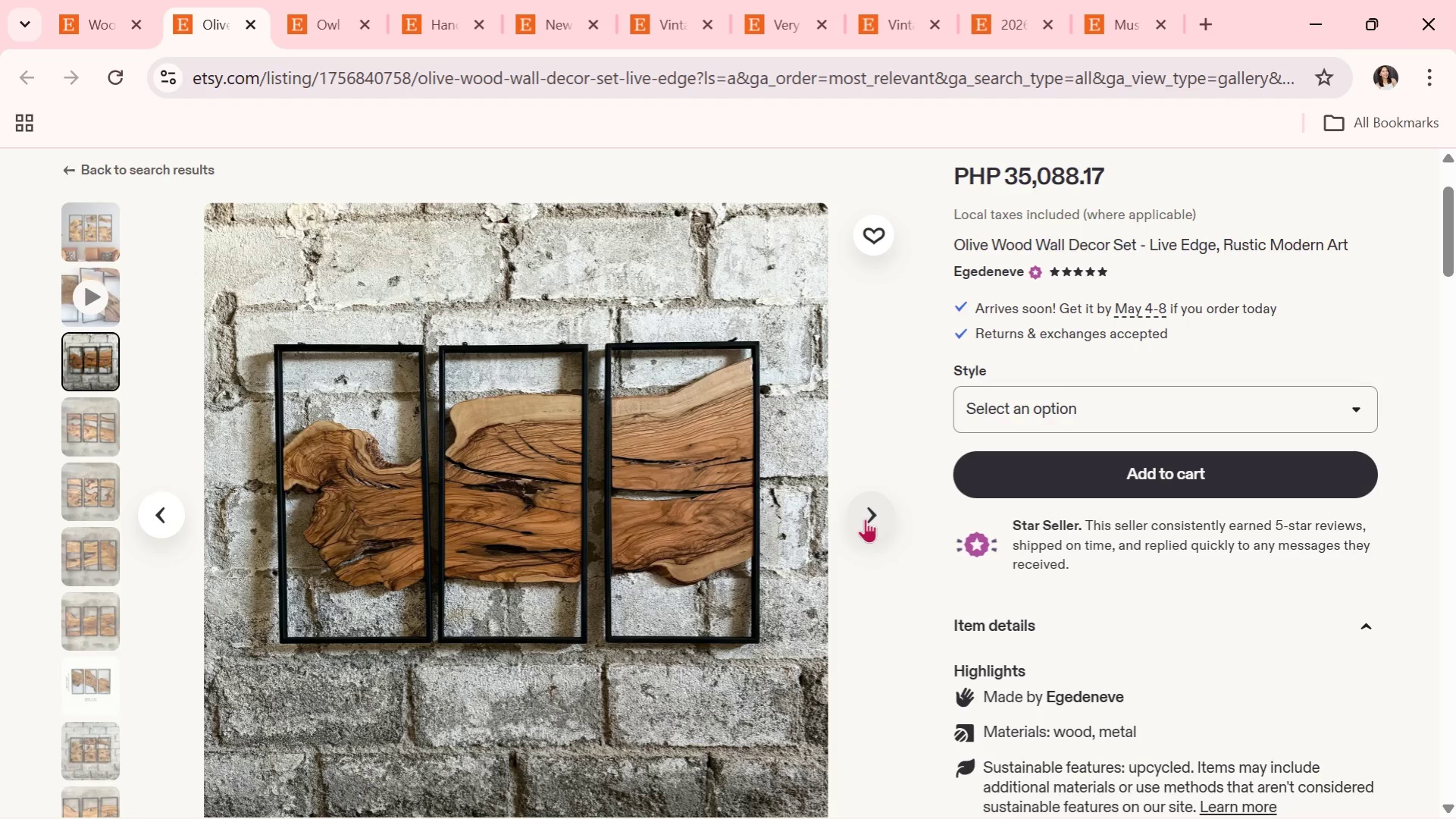 
left_click([865, 519])
 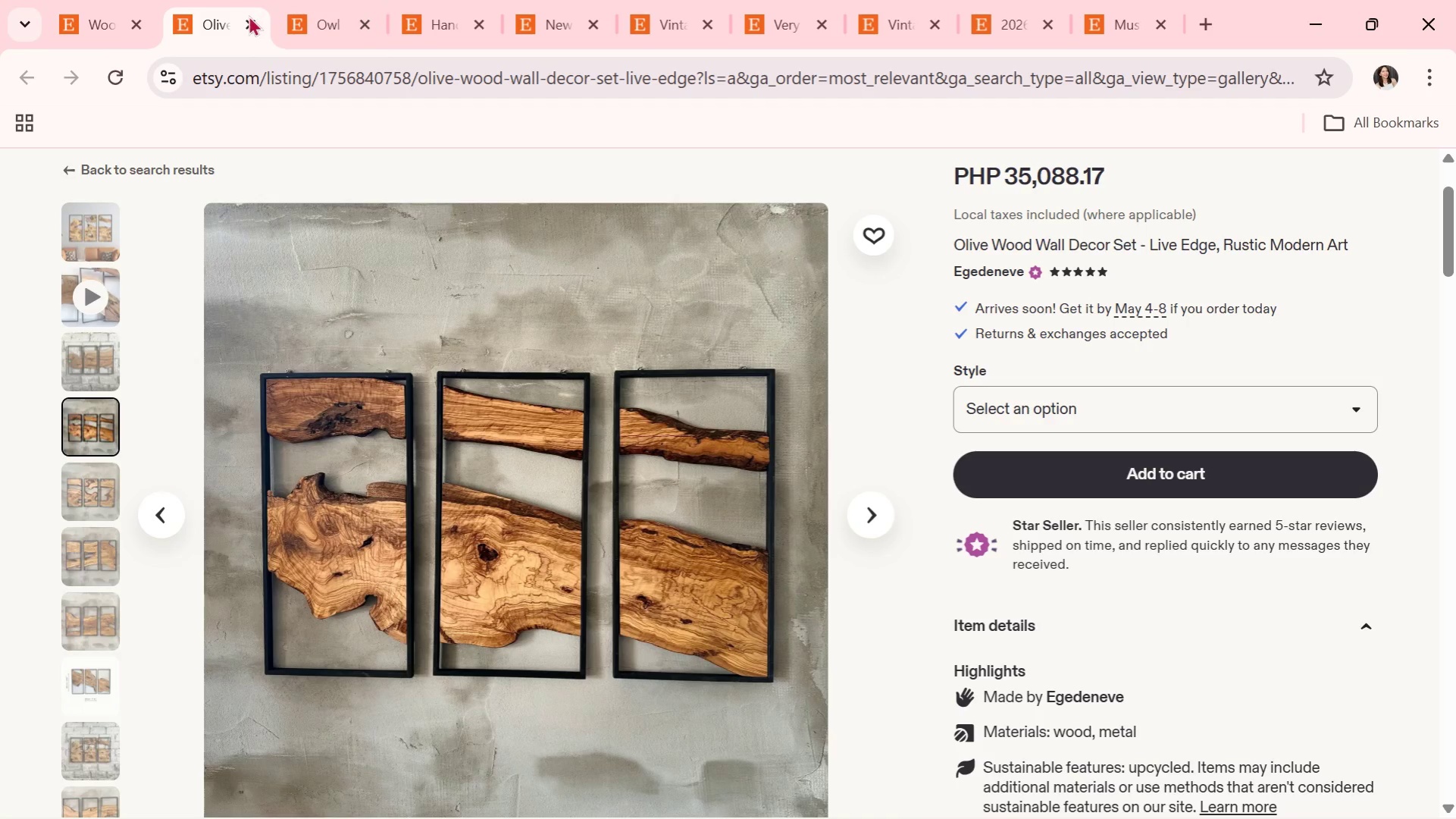 
left_click([240, 29])
 